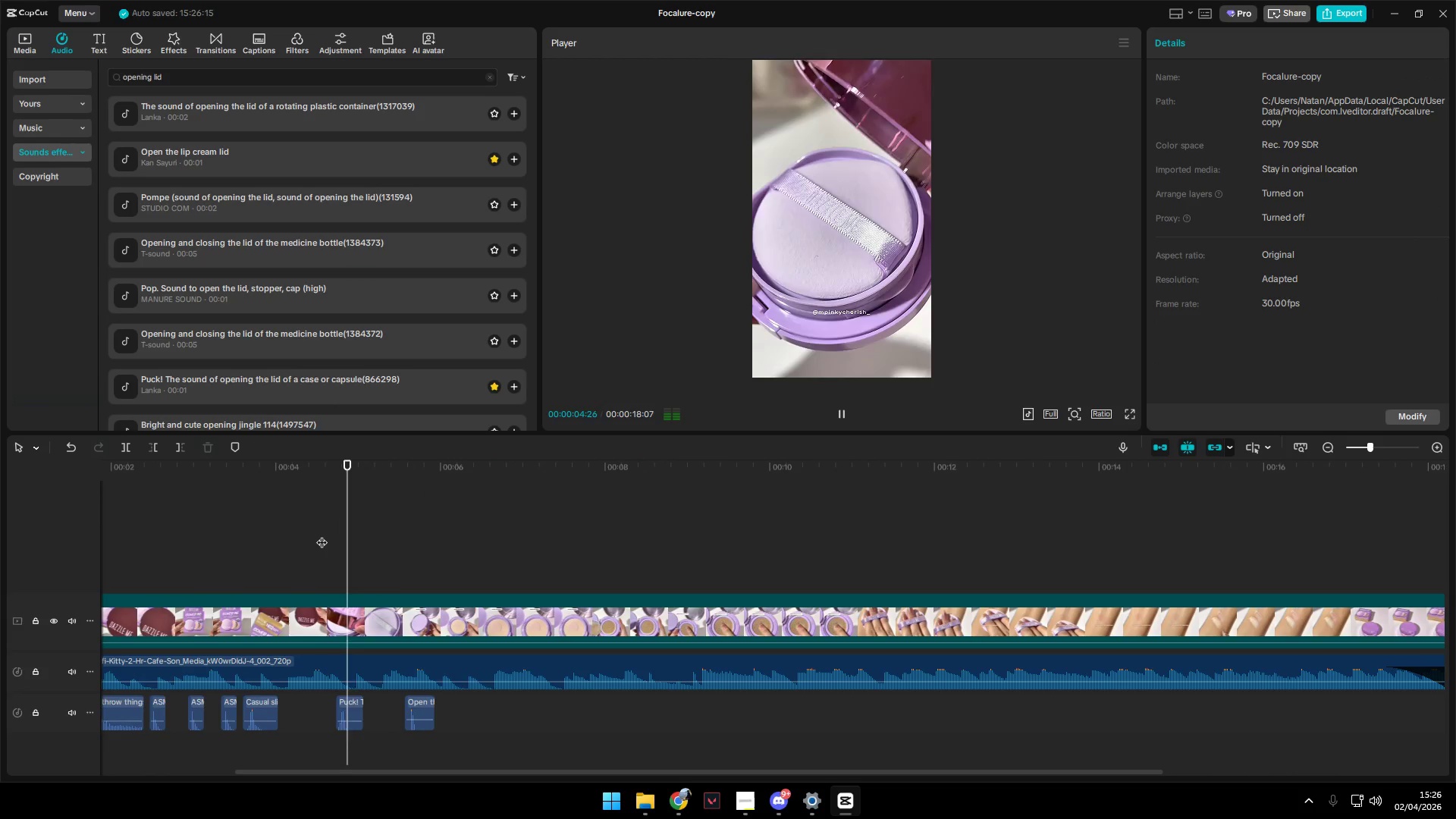 
left_click([318, 535])
 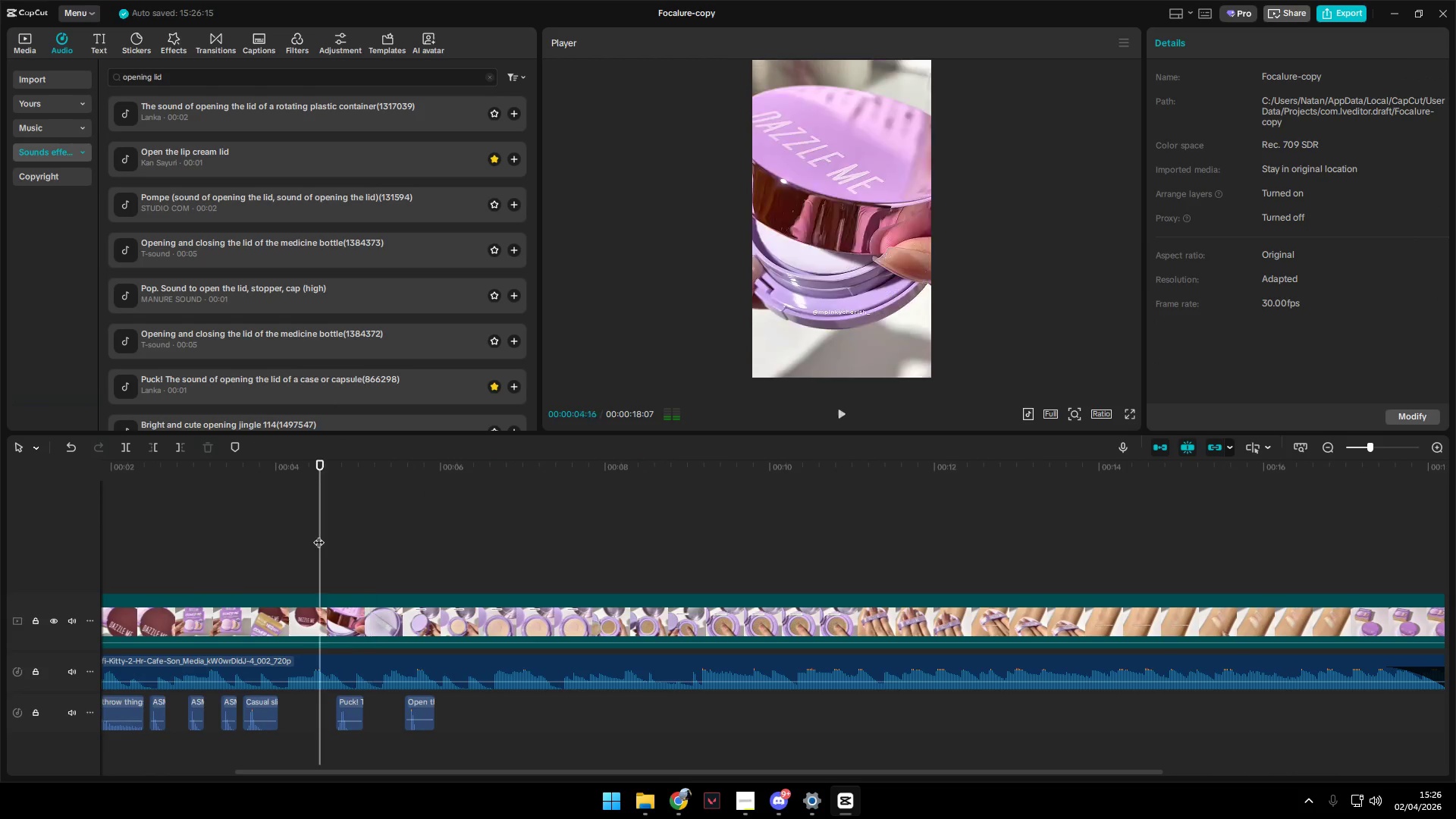 
key(Space)
 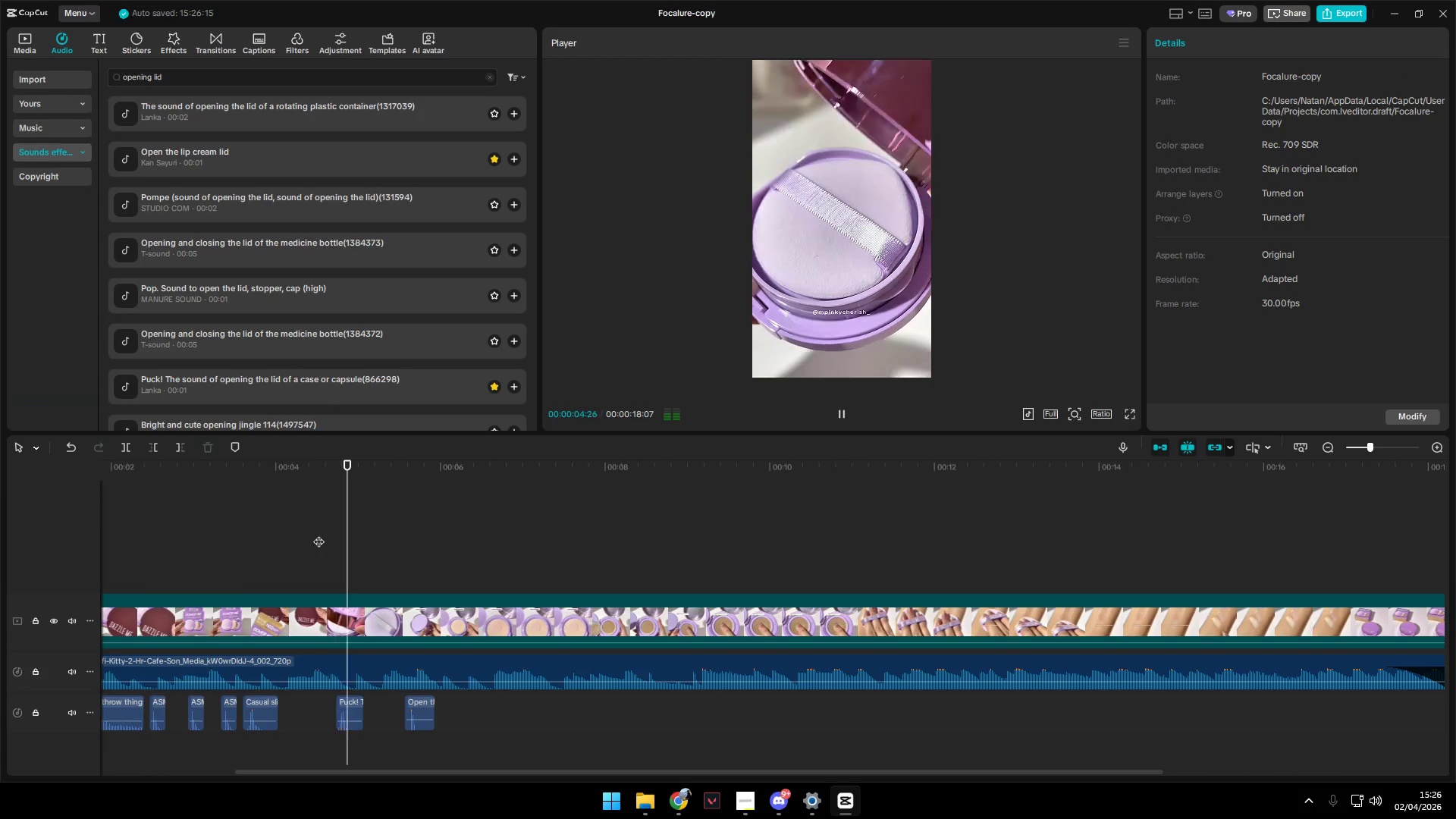 
left_click([318, 534])
 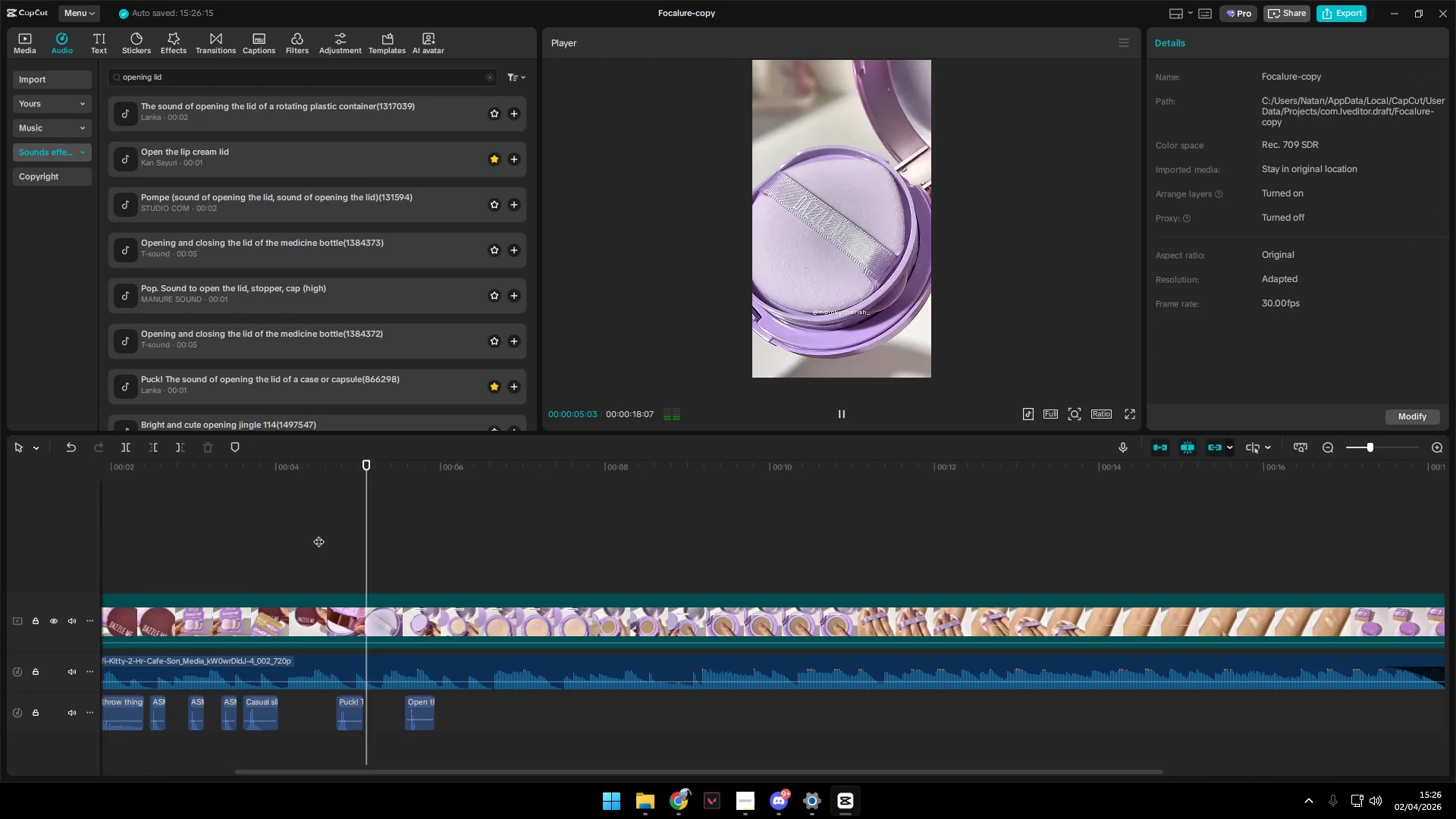 
key(Space)
 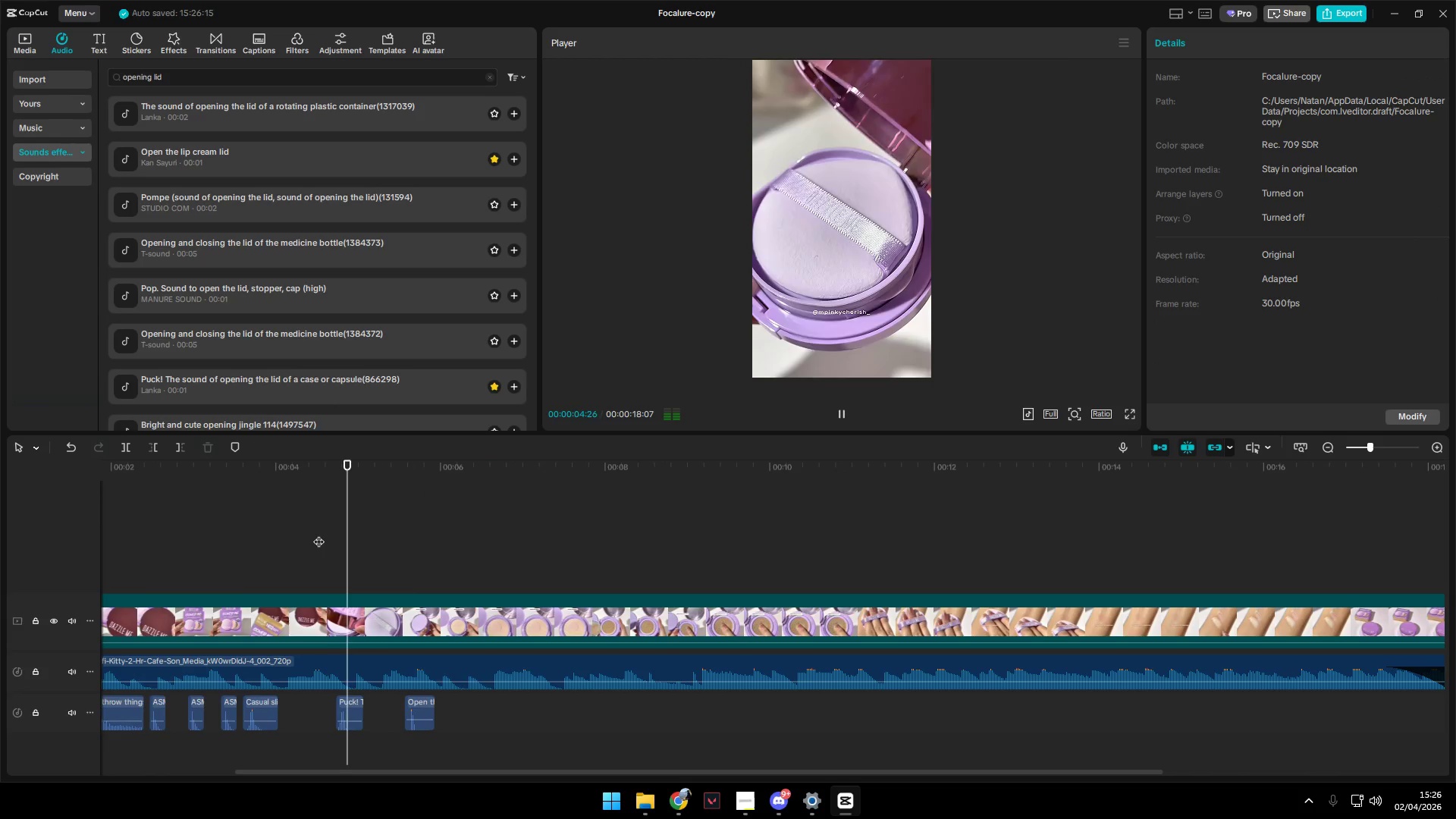 
left_click([318, 534])
 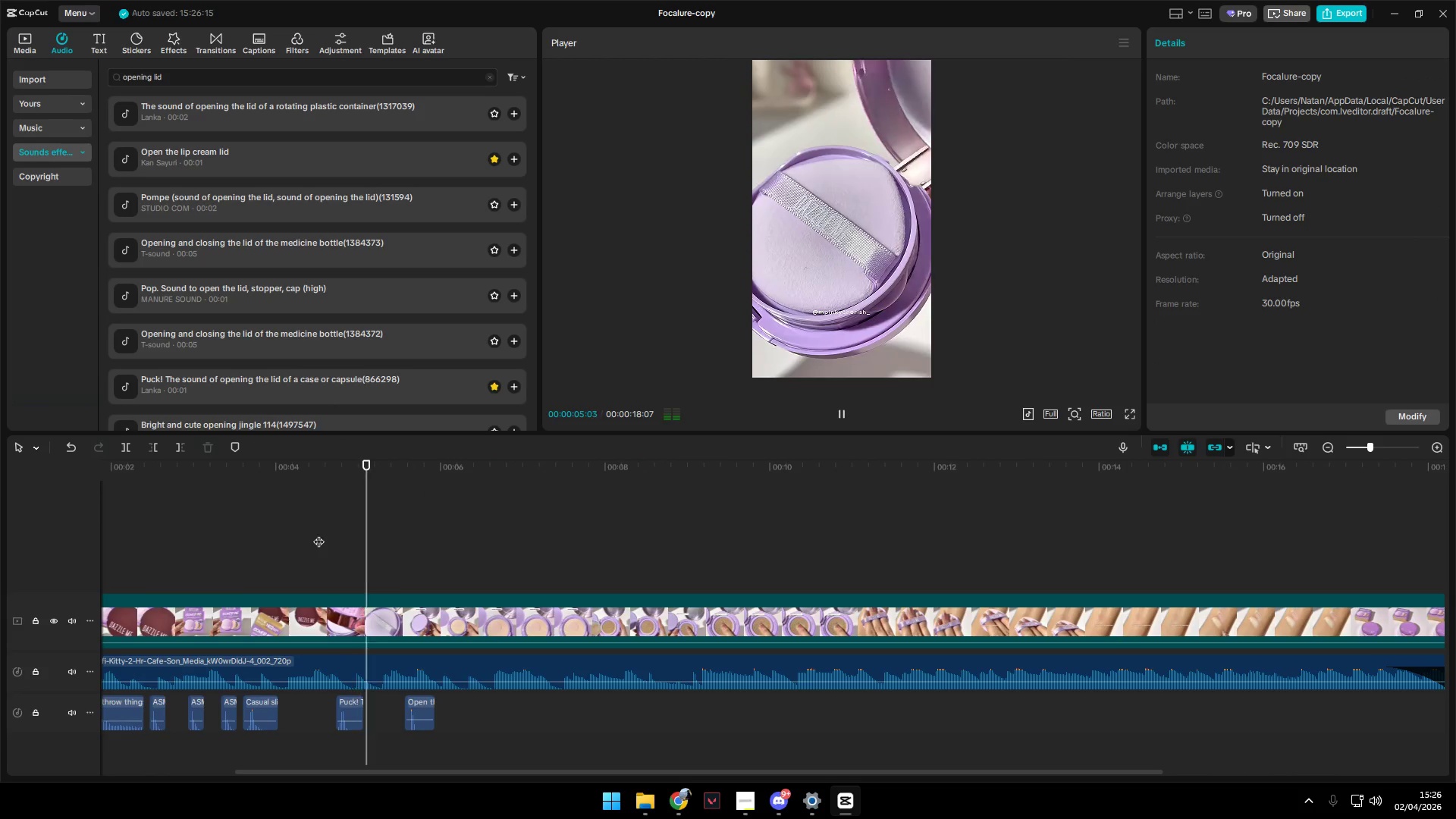 
key(Space)
 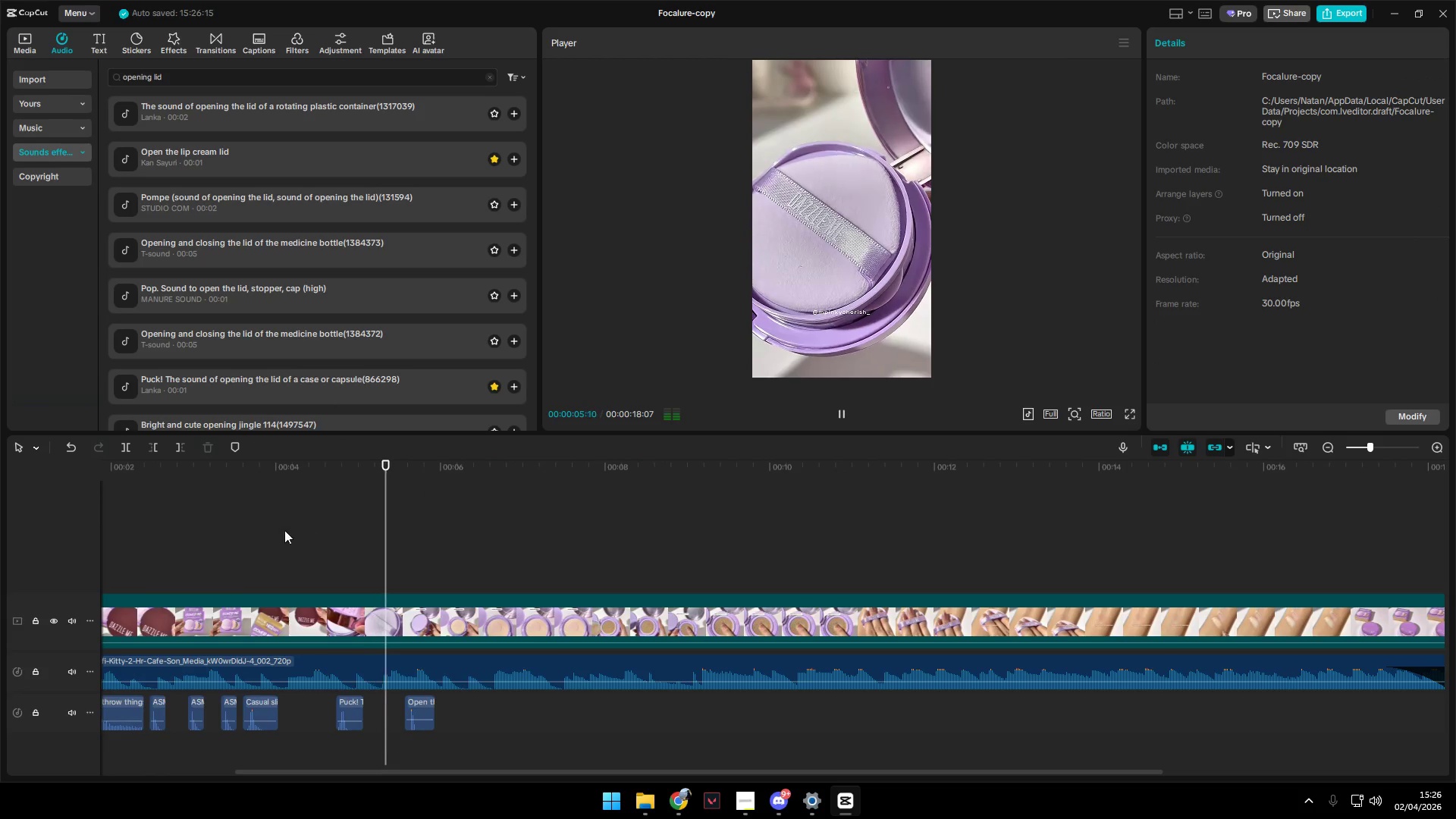 
key(Space)
 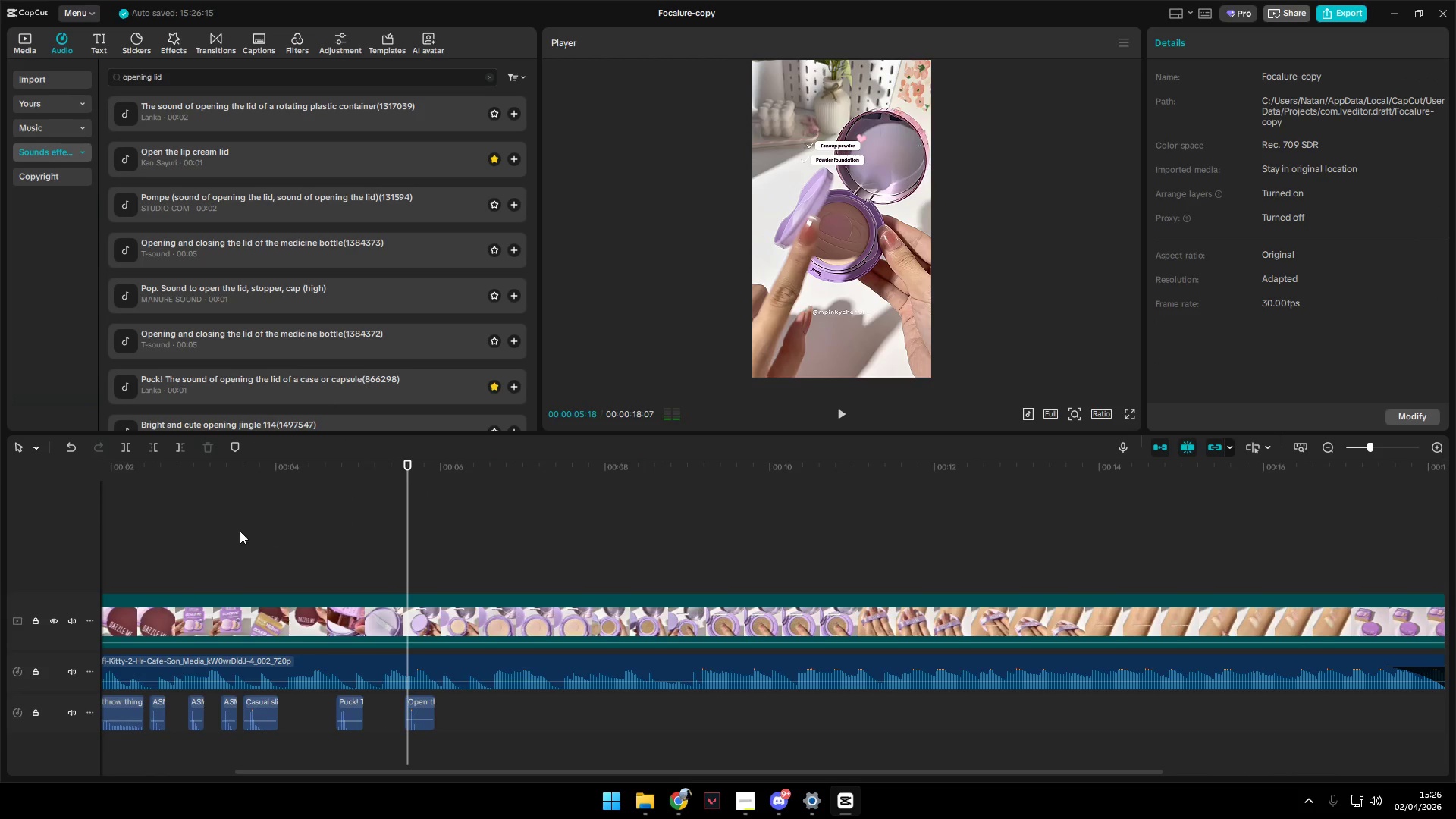 
key(Space)
 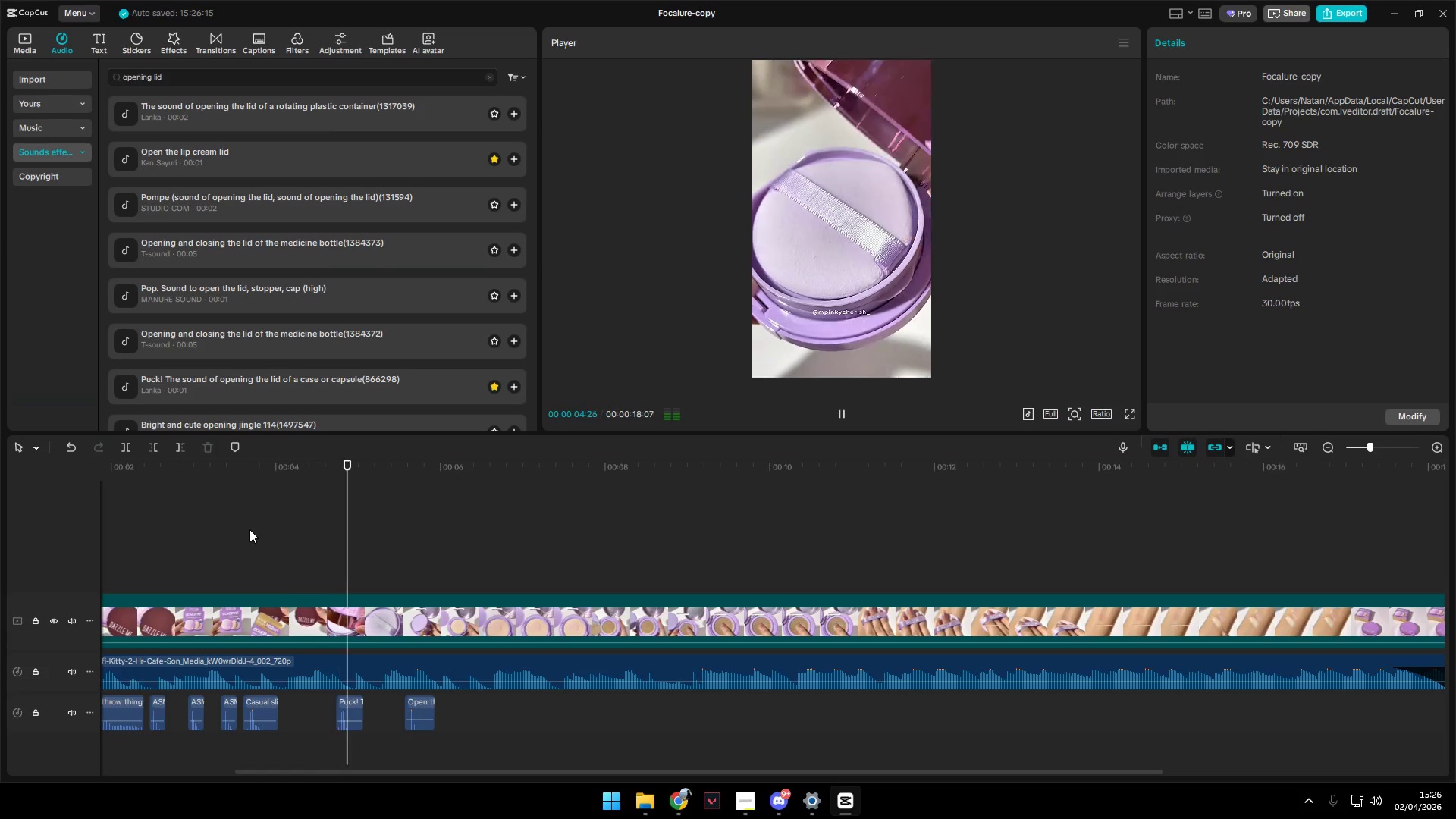 
key(Space)
 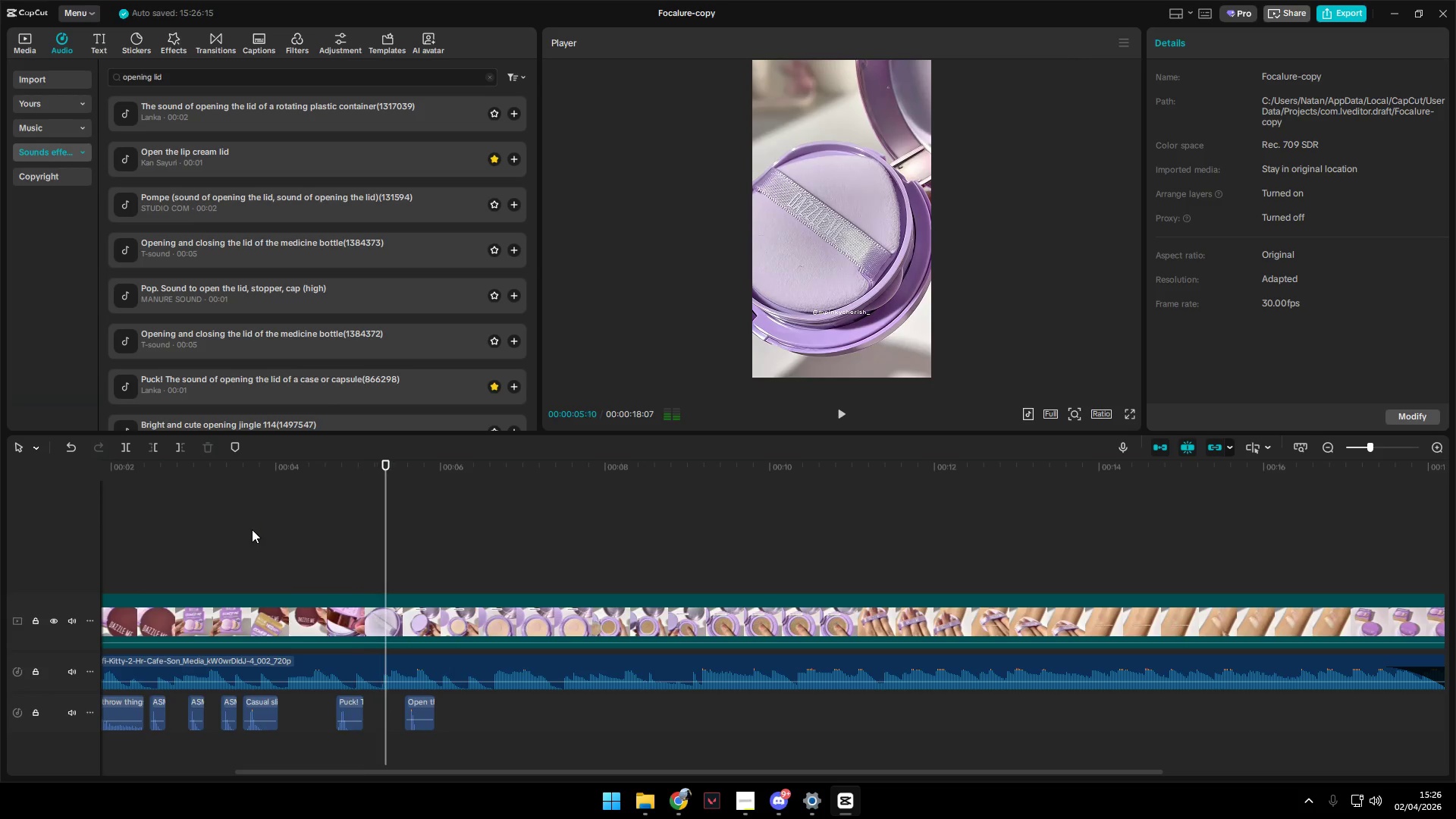 
left_click([253, 529])
 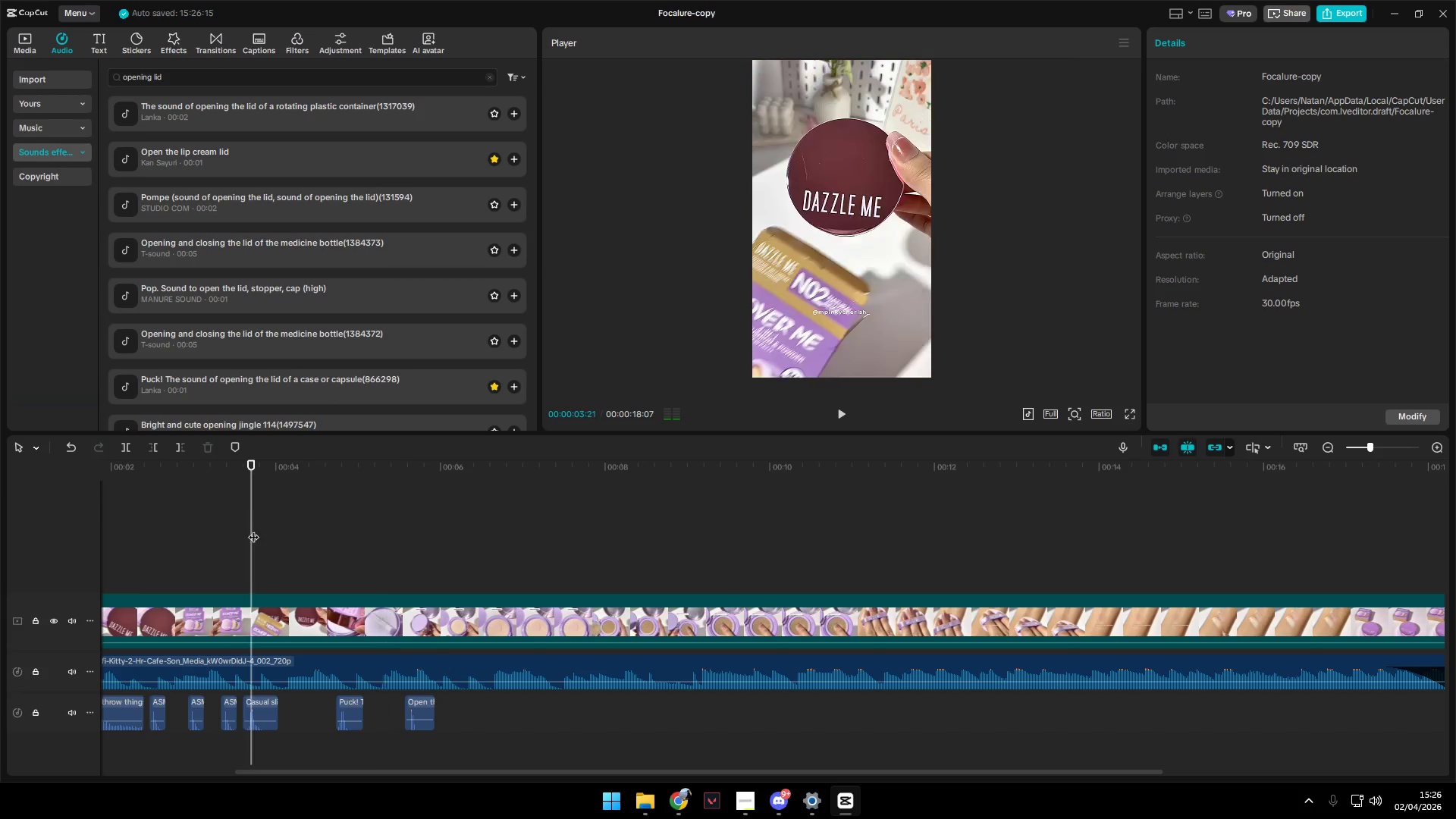 
key(Space)
 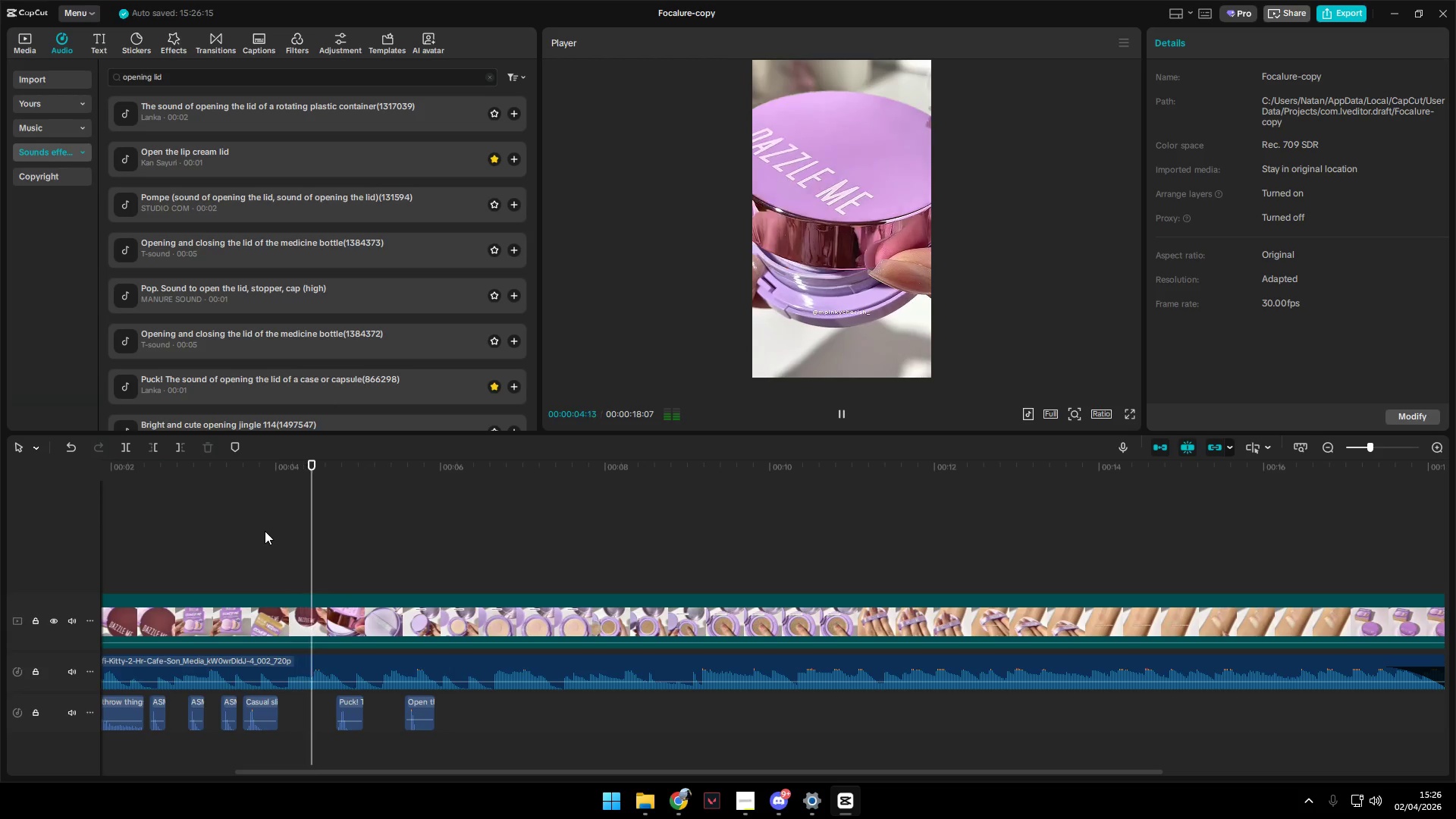 
key(Space)
 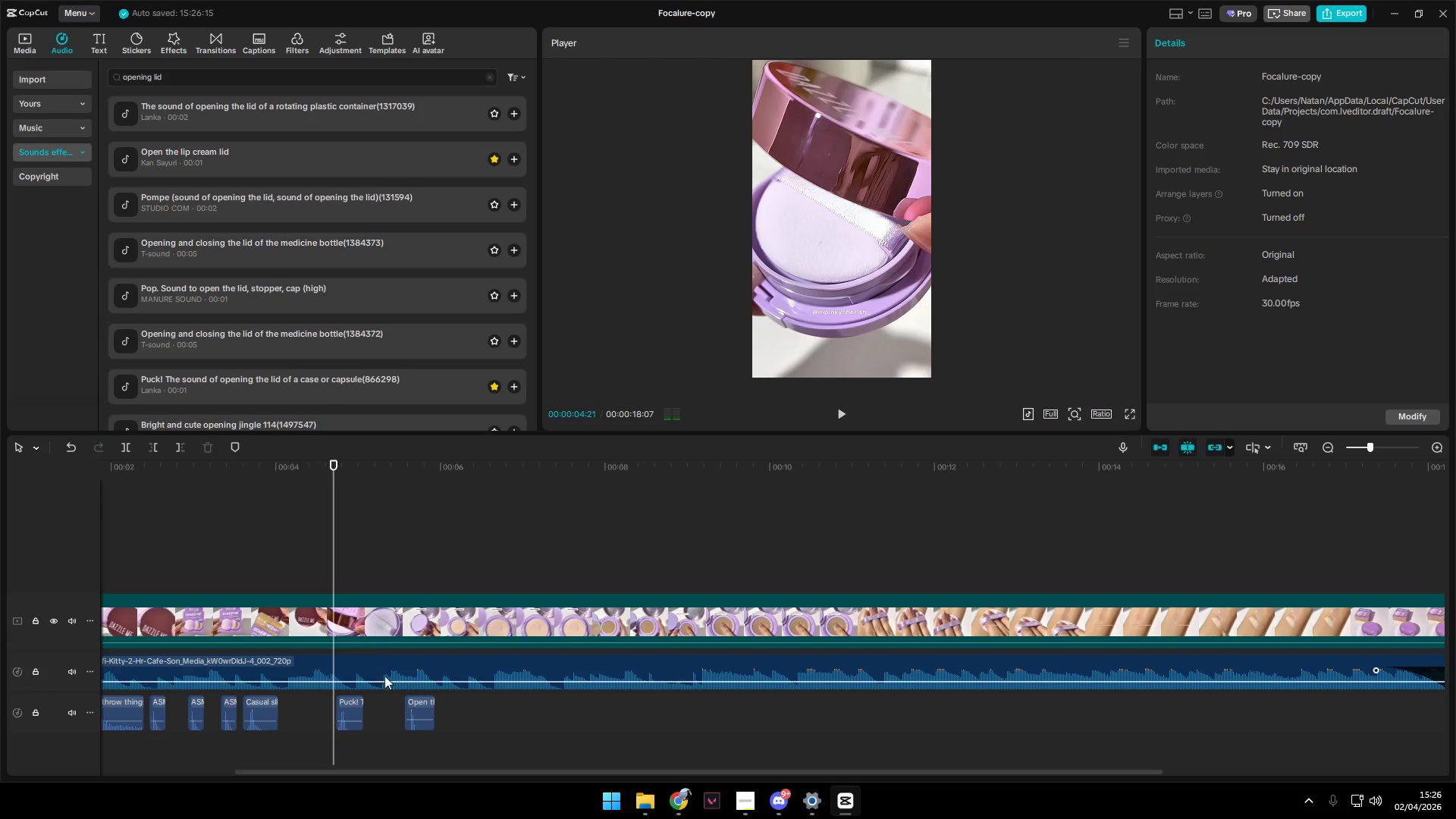 
hold_key(key=ControlLeft, duration=0.53)
scroll: coordinate [392, 684], scroll_direction: up, amount: 5.0
 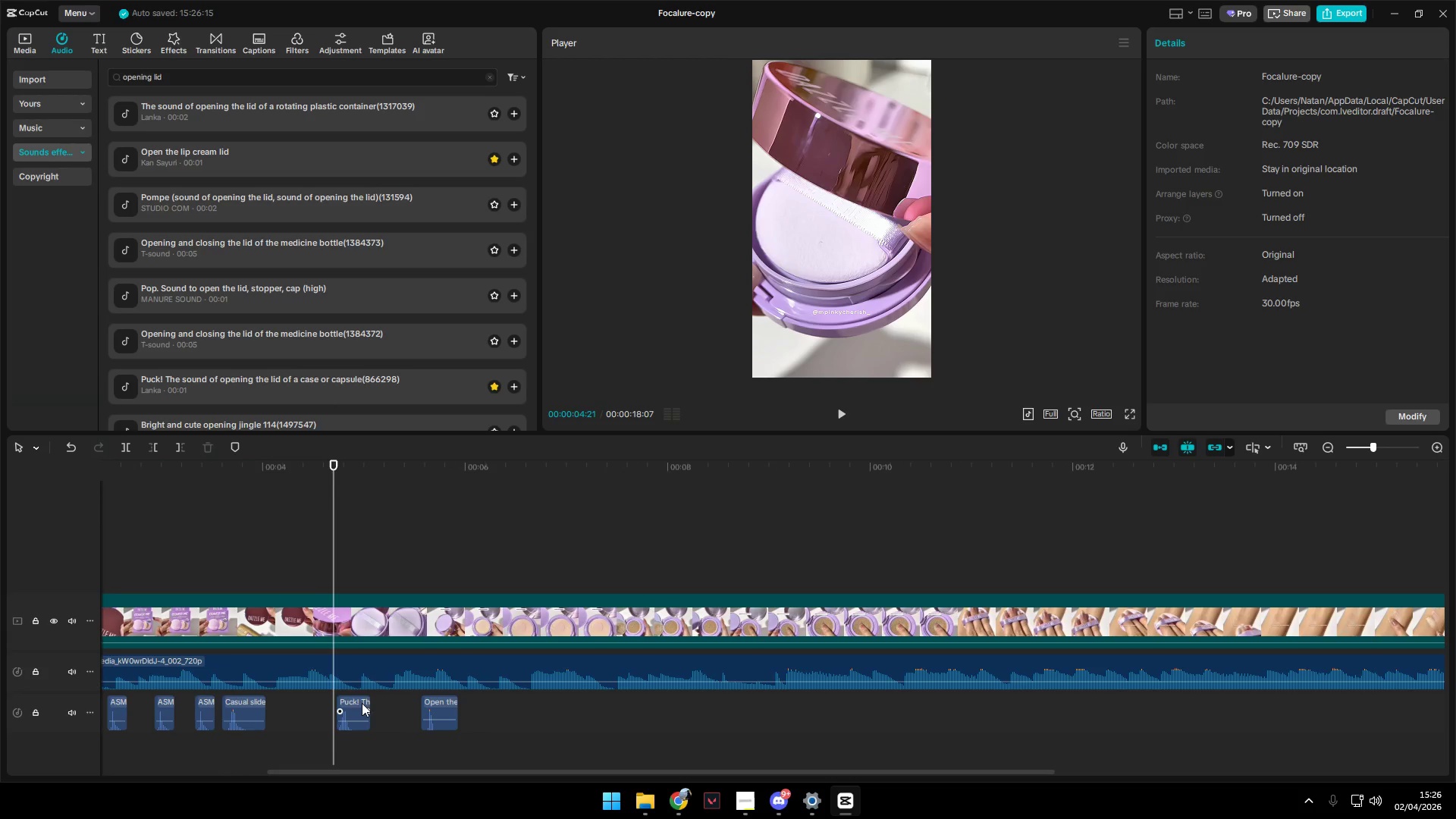 
left_click_drag(start_coordinate=[359, 704], to_coordinate=[348, 704])
 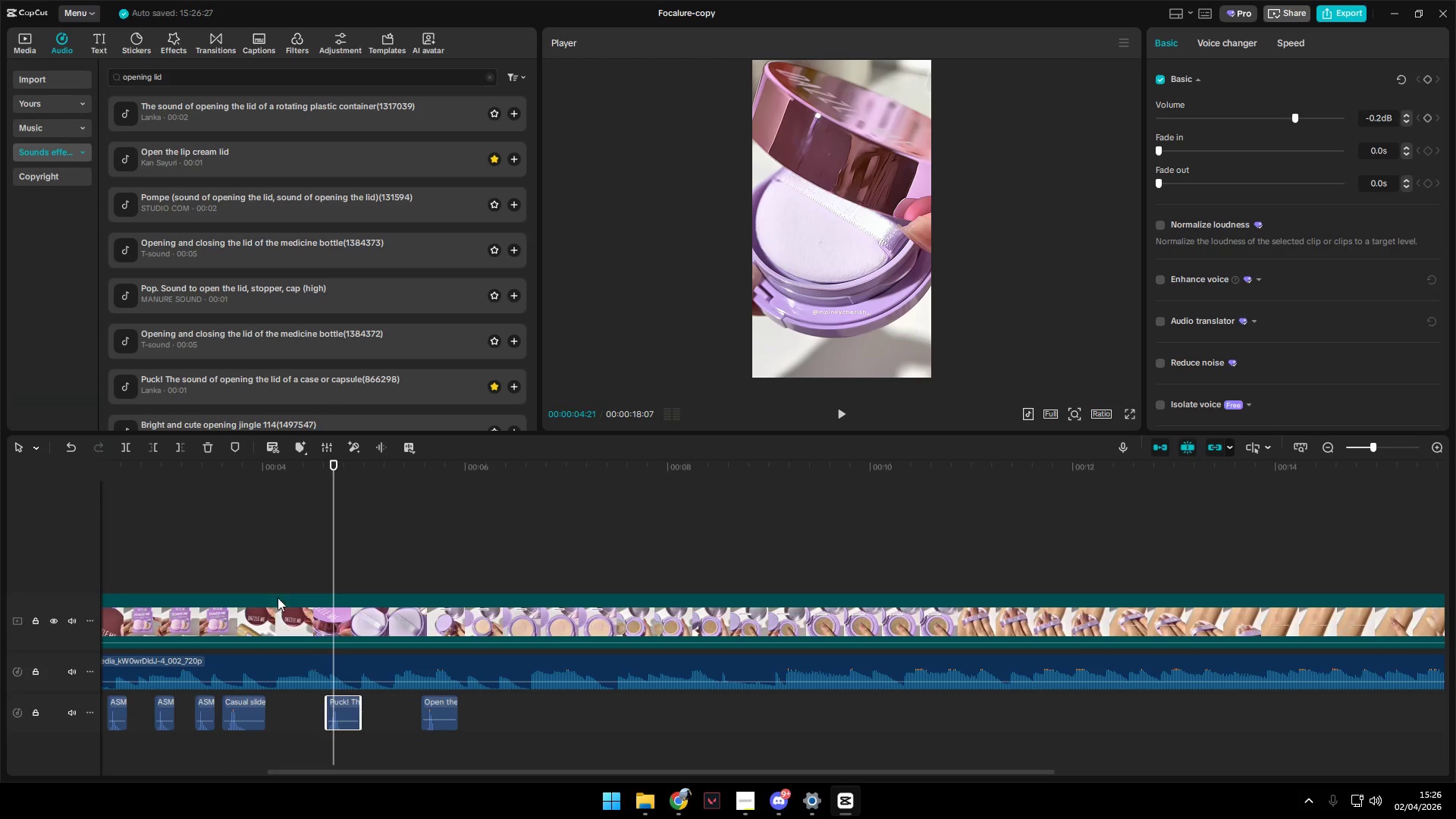 
left_click([268, 573])
 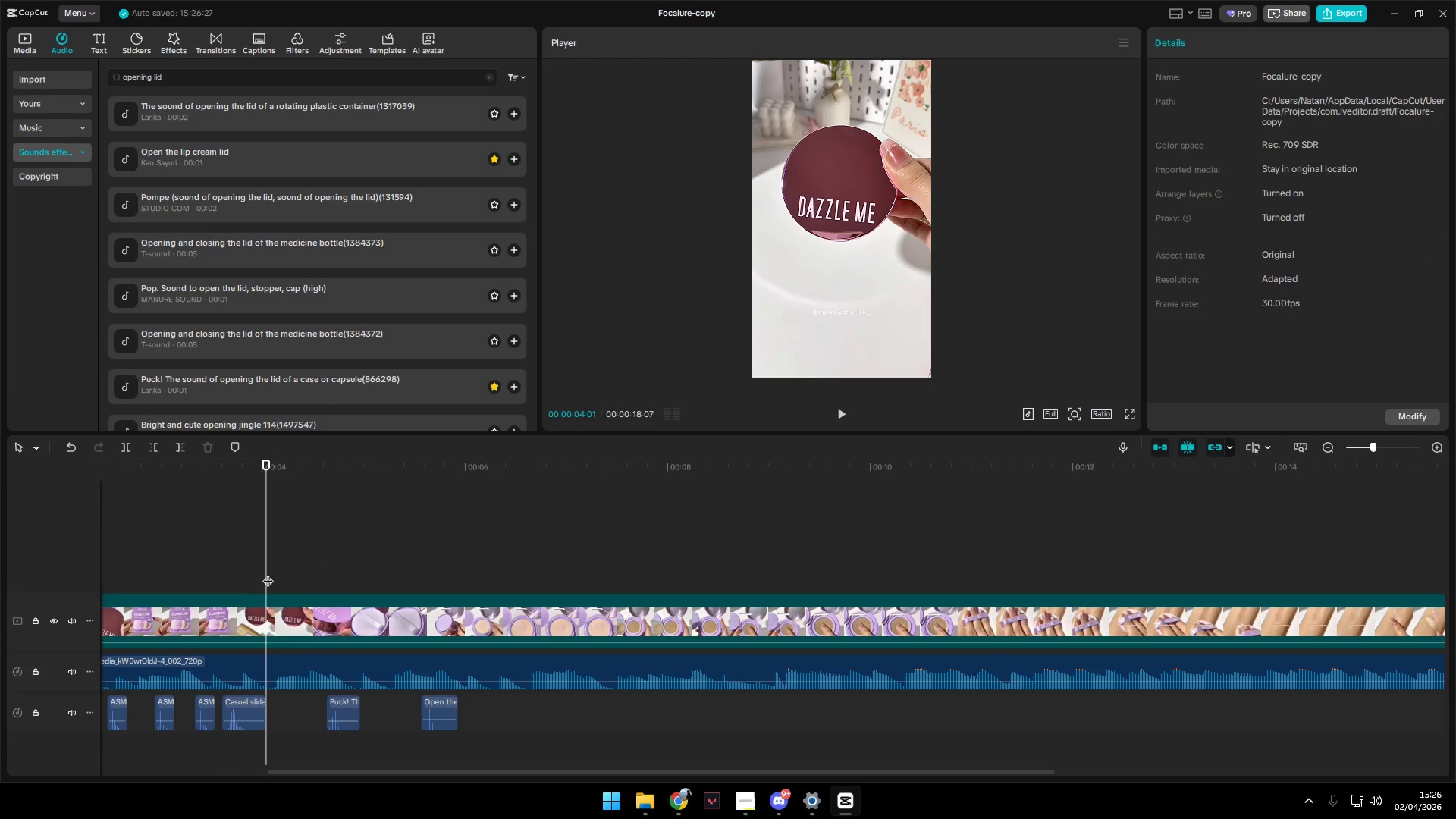 
key(Space)
 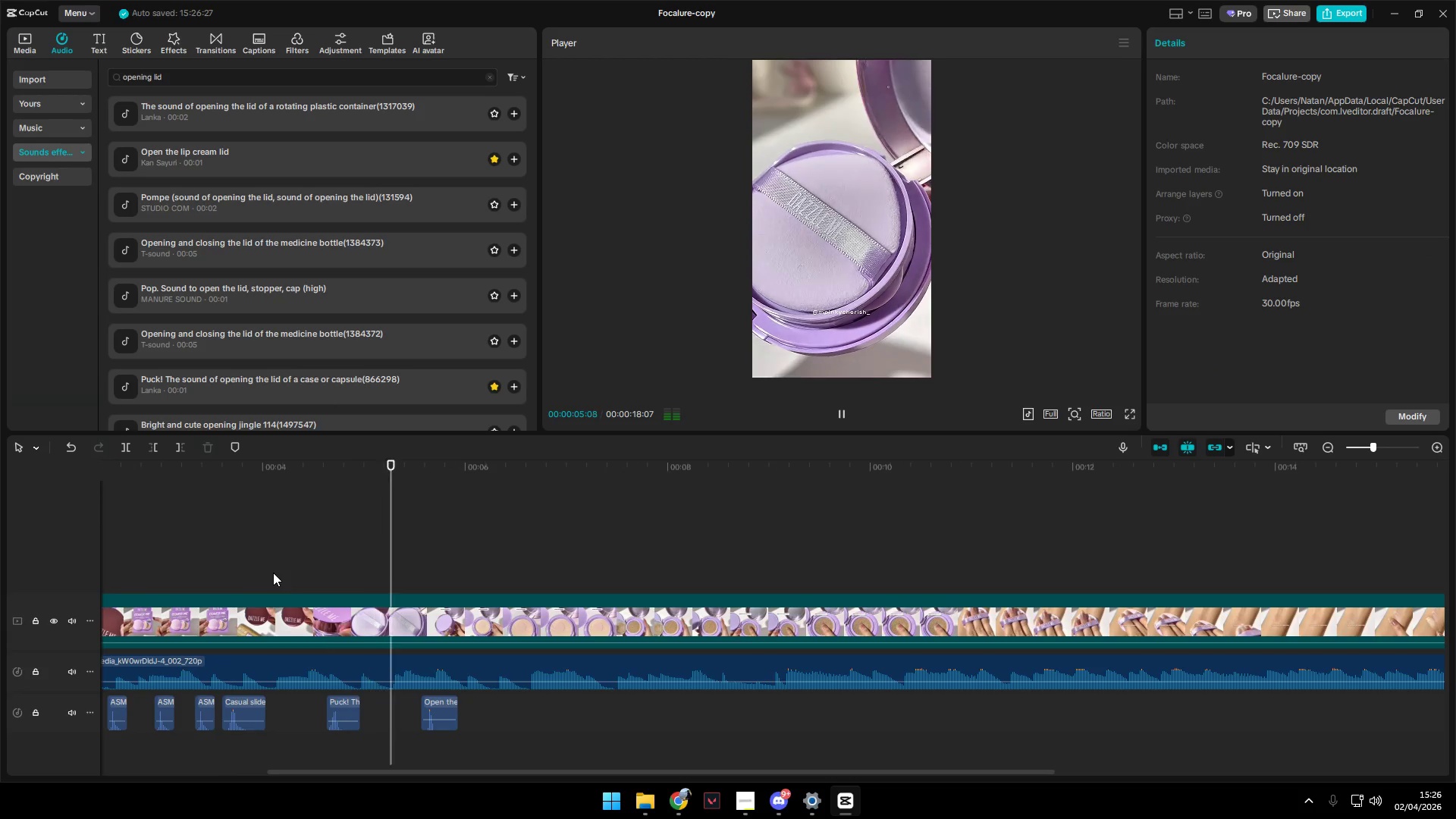 
key(Space)
 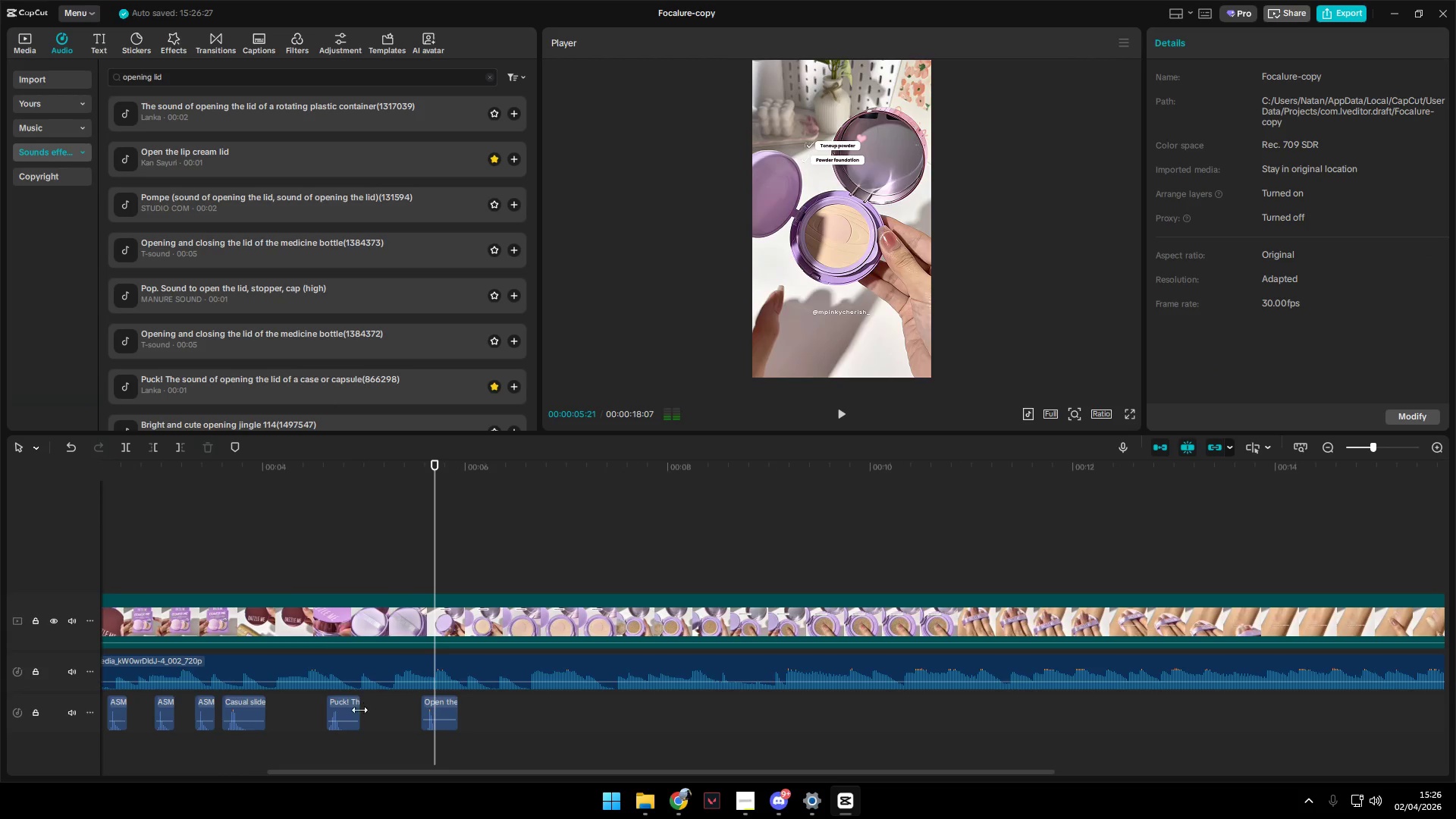 
hold_key(key=ControlLeft, duration=1.01)
left_click_drag(start_coordinate=[342, 703], to_coordinate=[350, 704])
 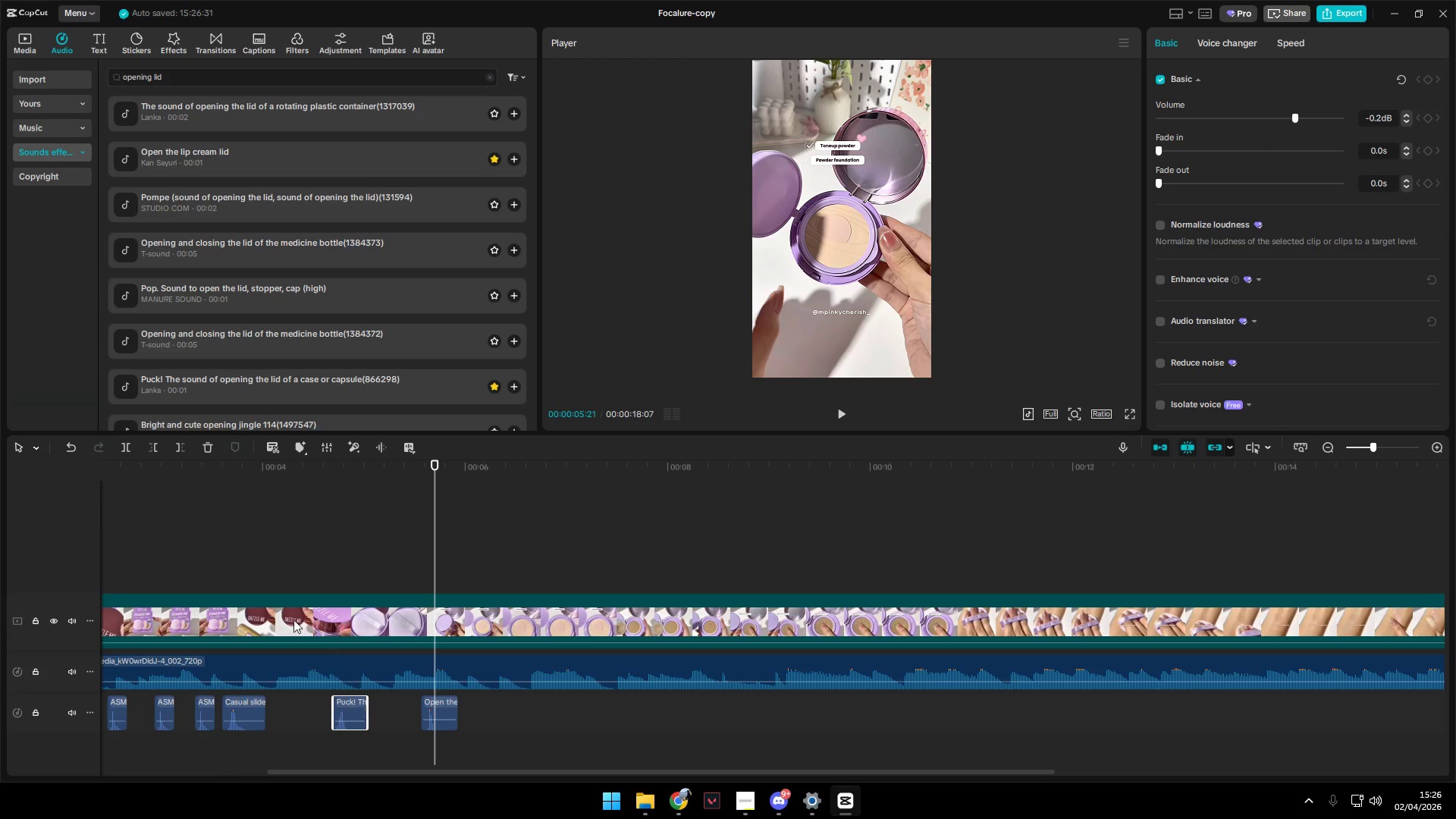 
left_click([273, 555])
 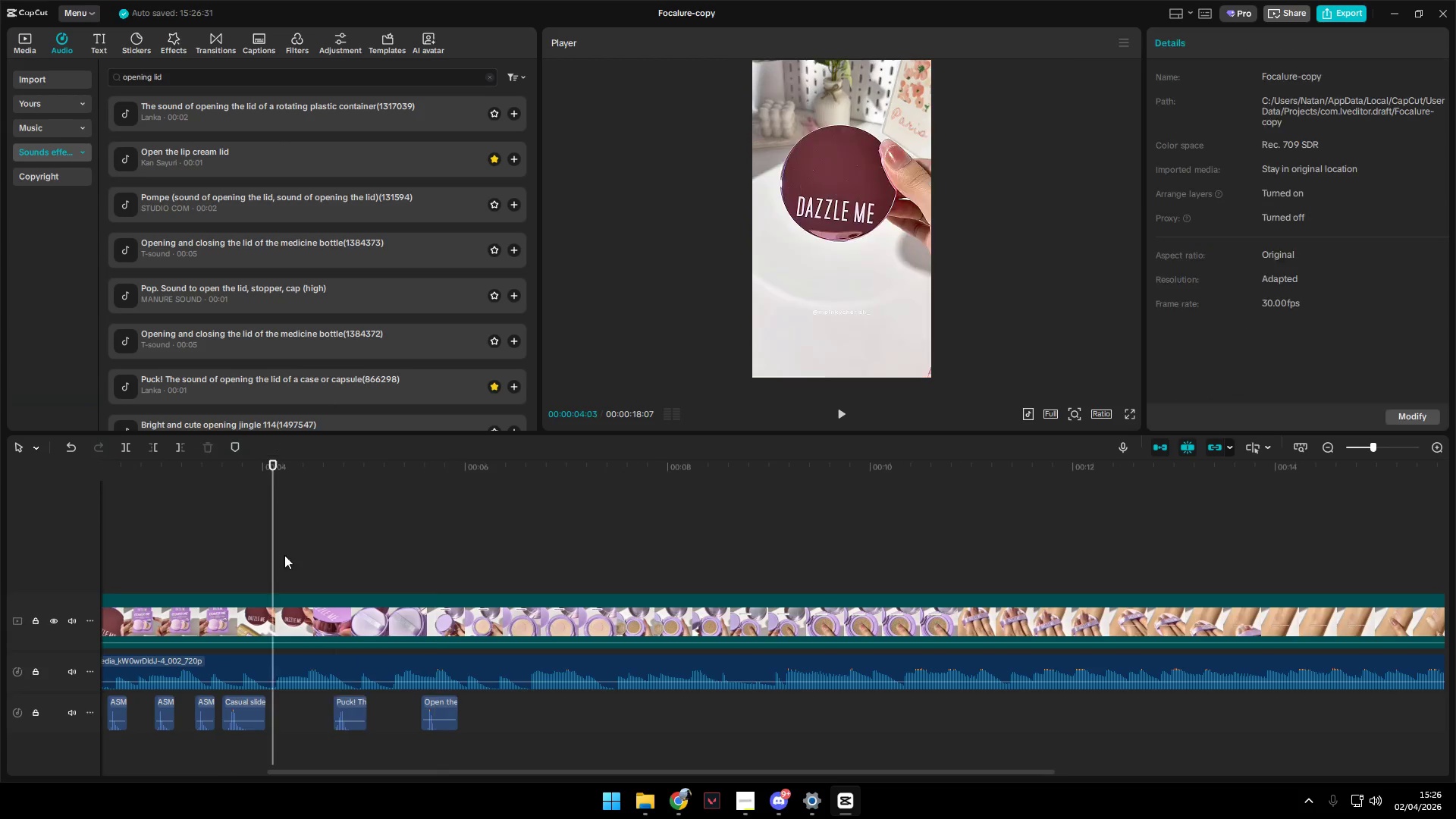 
key(Space)
 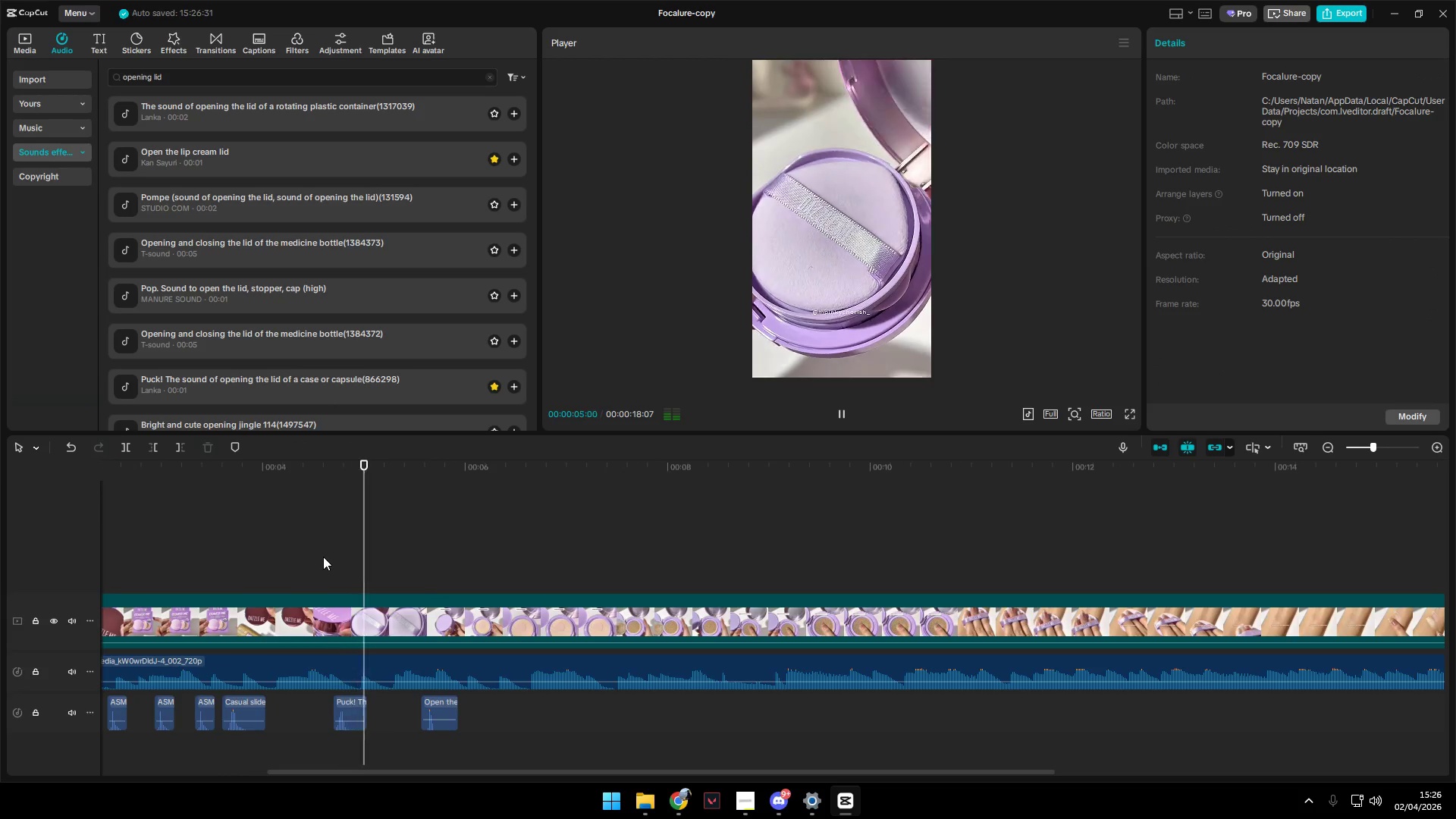 
left_click([301, 550])
 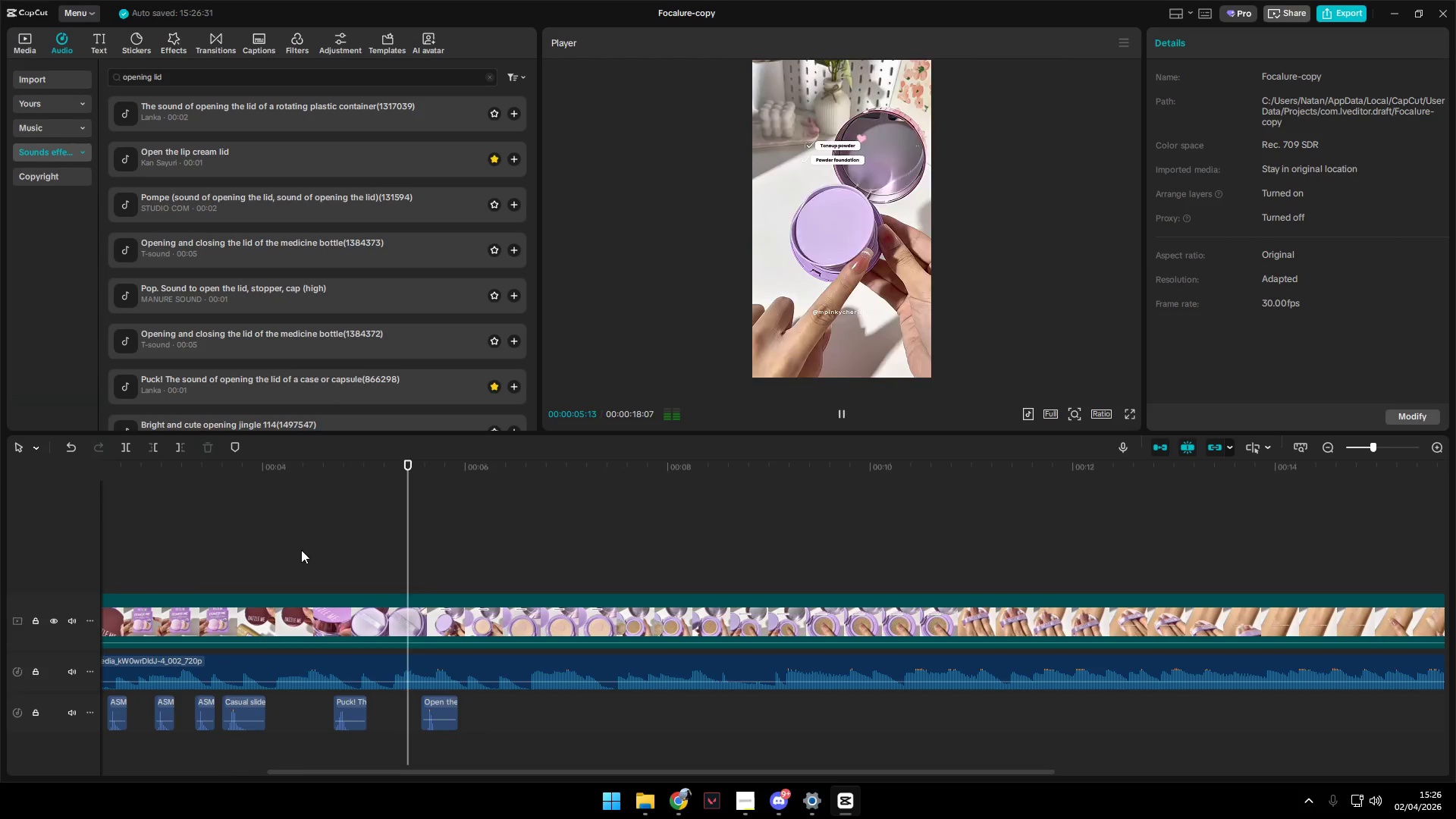 
key(Space)
 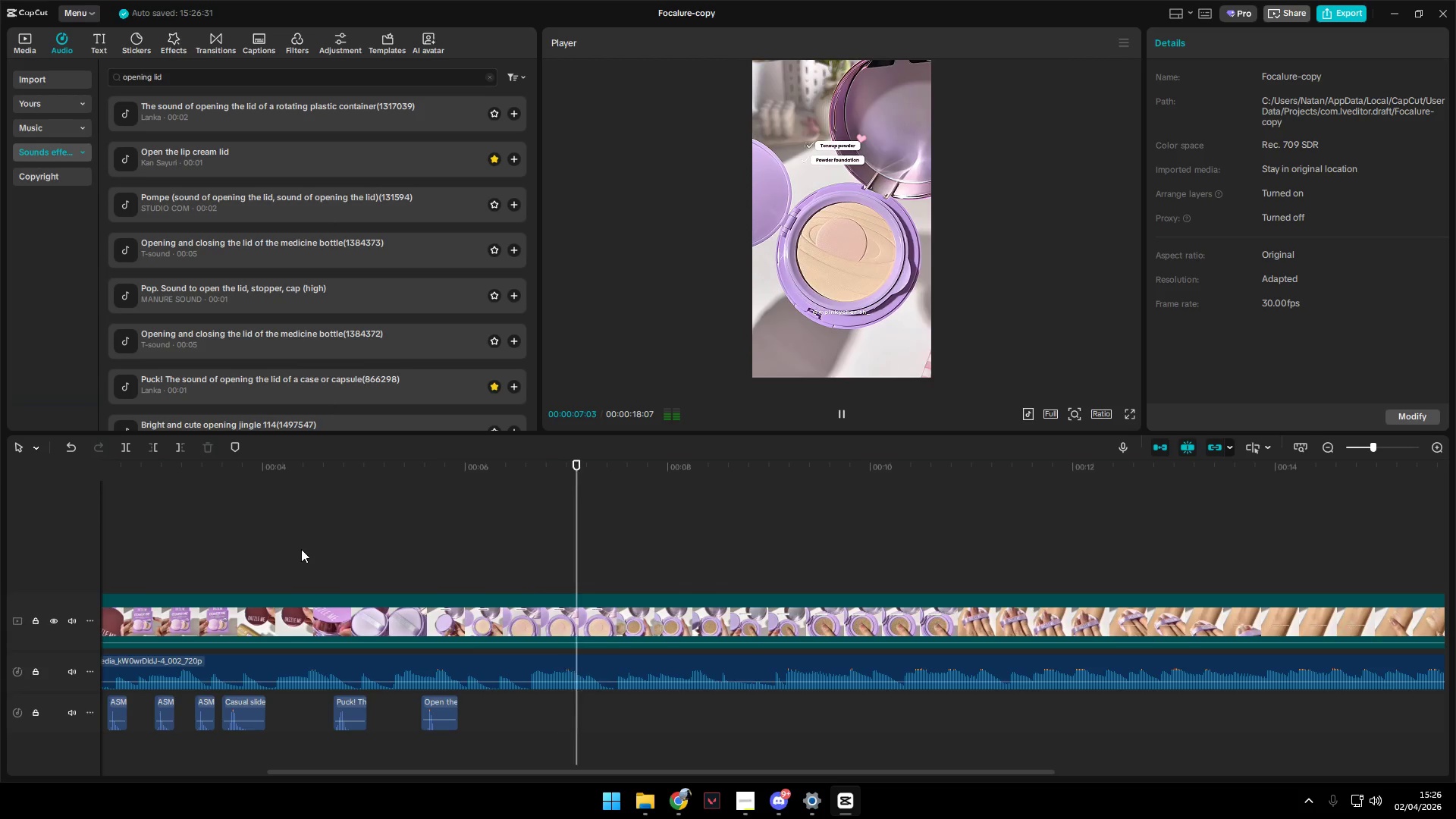 
left_click([213, 554])
 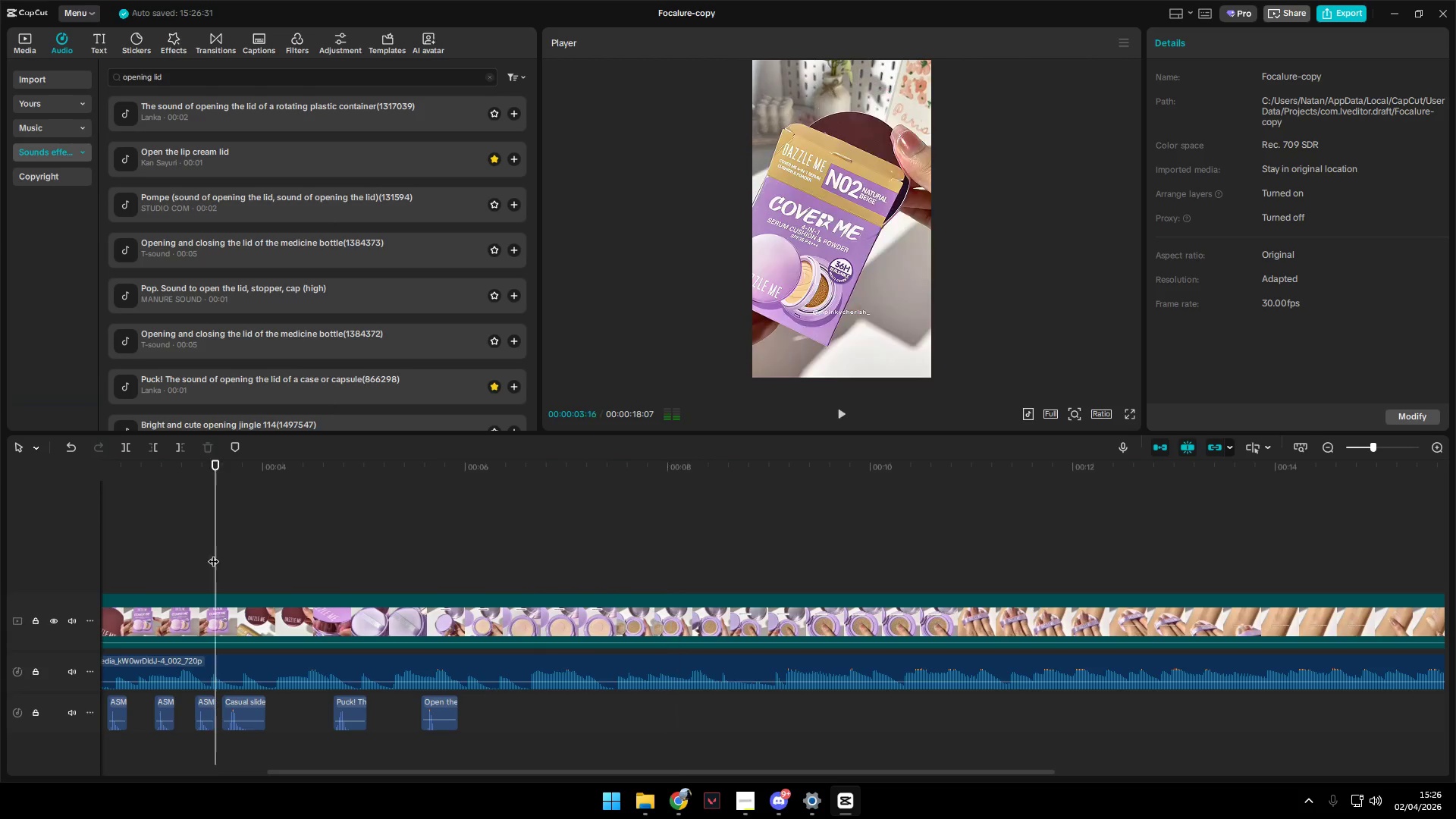 
key(Space)
 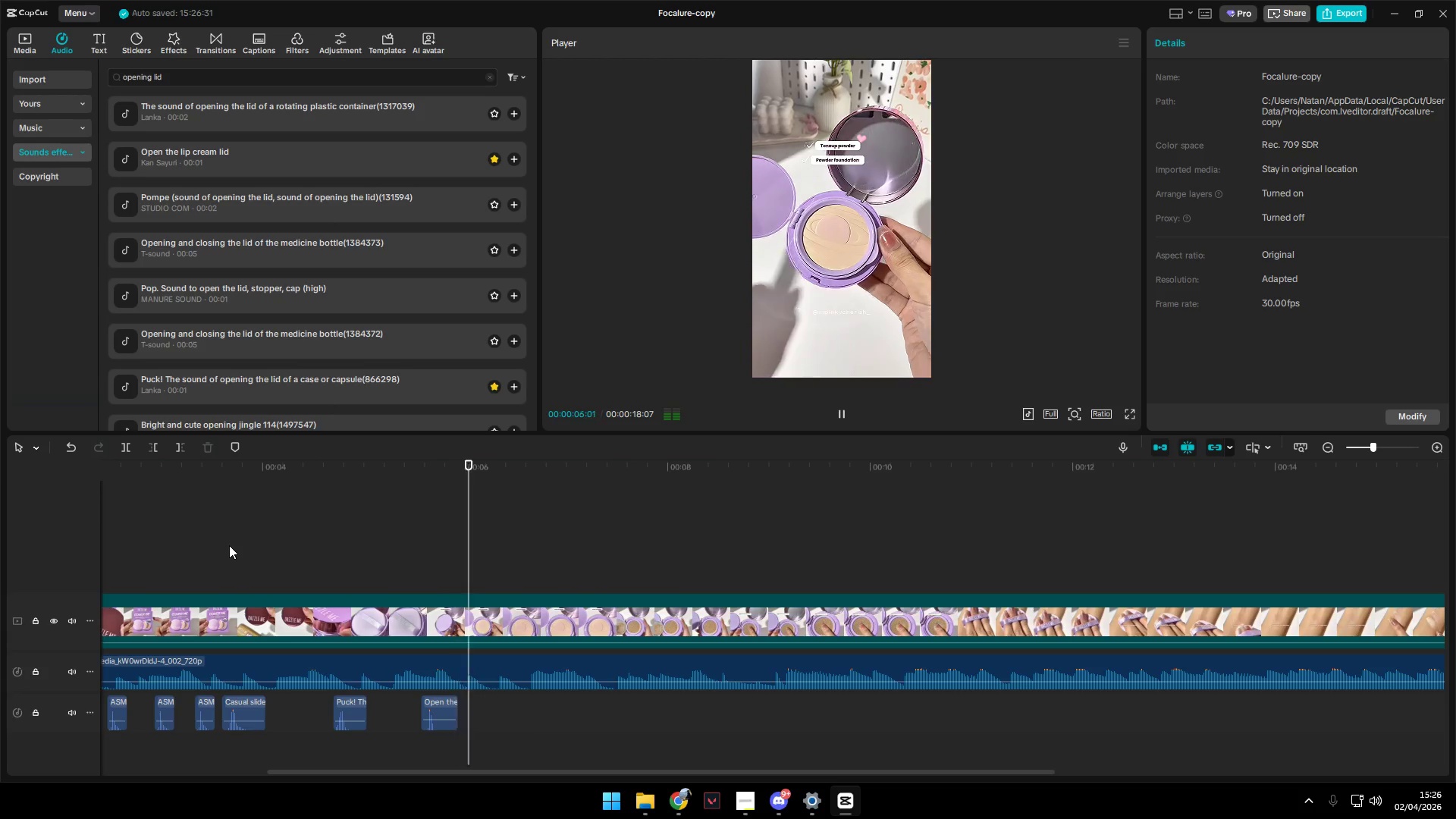 
key(Space)
 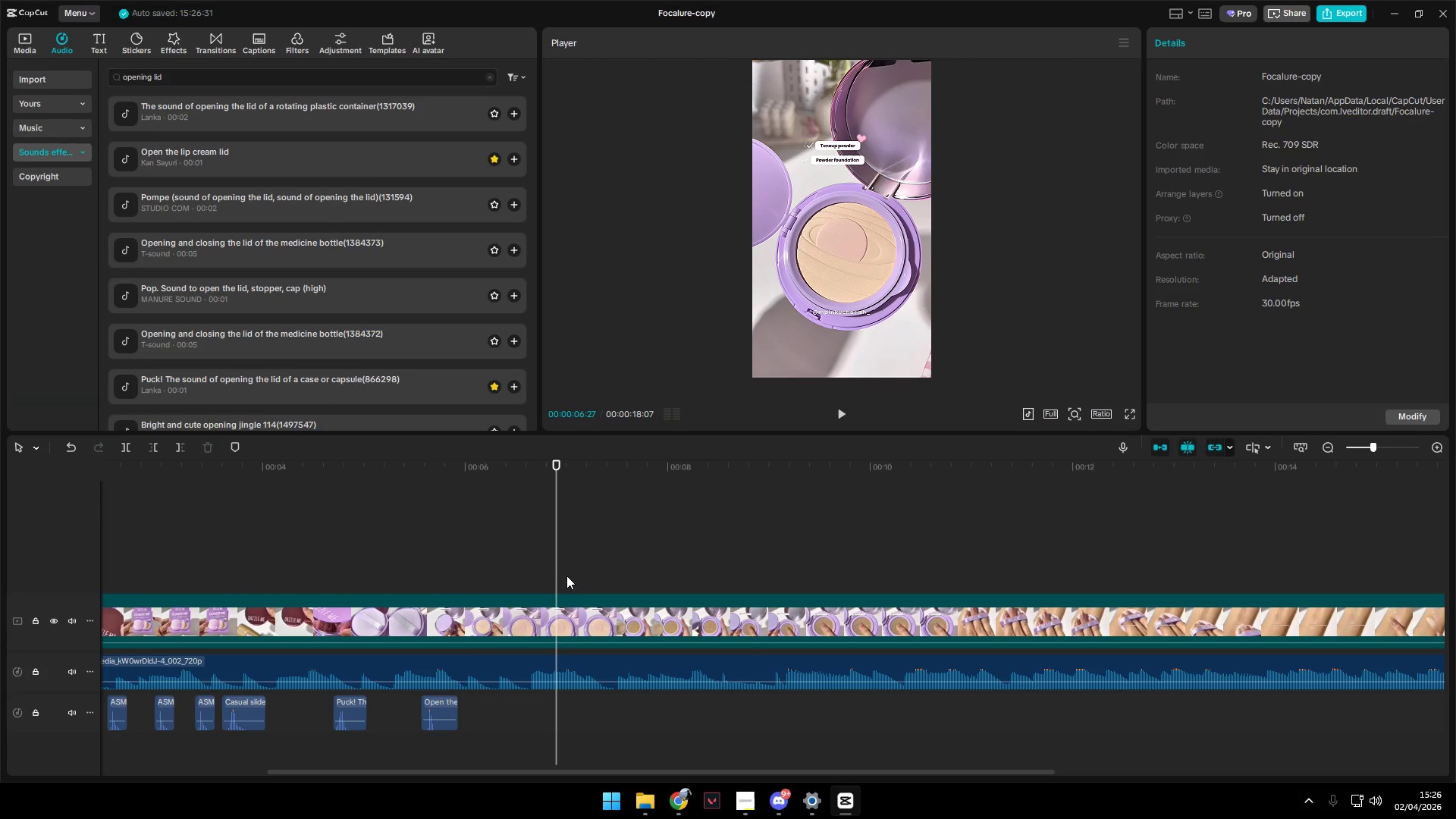 
left_click_drag(start_coordinate=[557, 575], to_coordinate=[532, 576])
 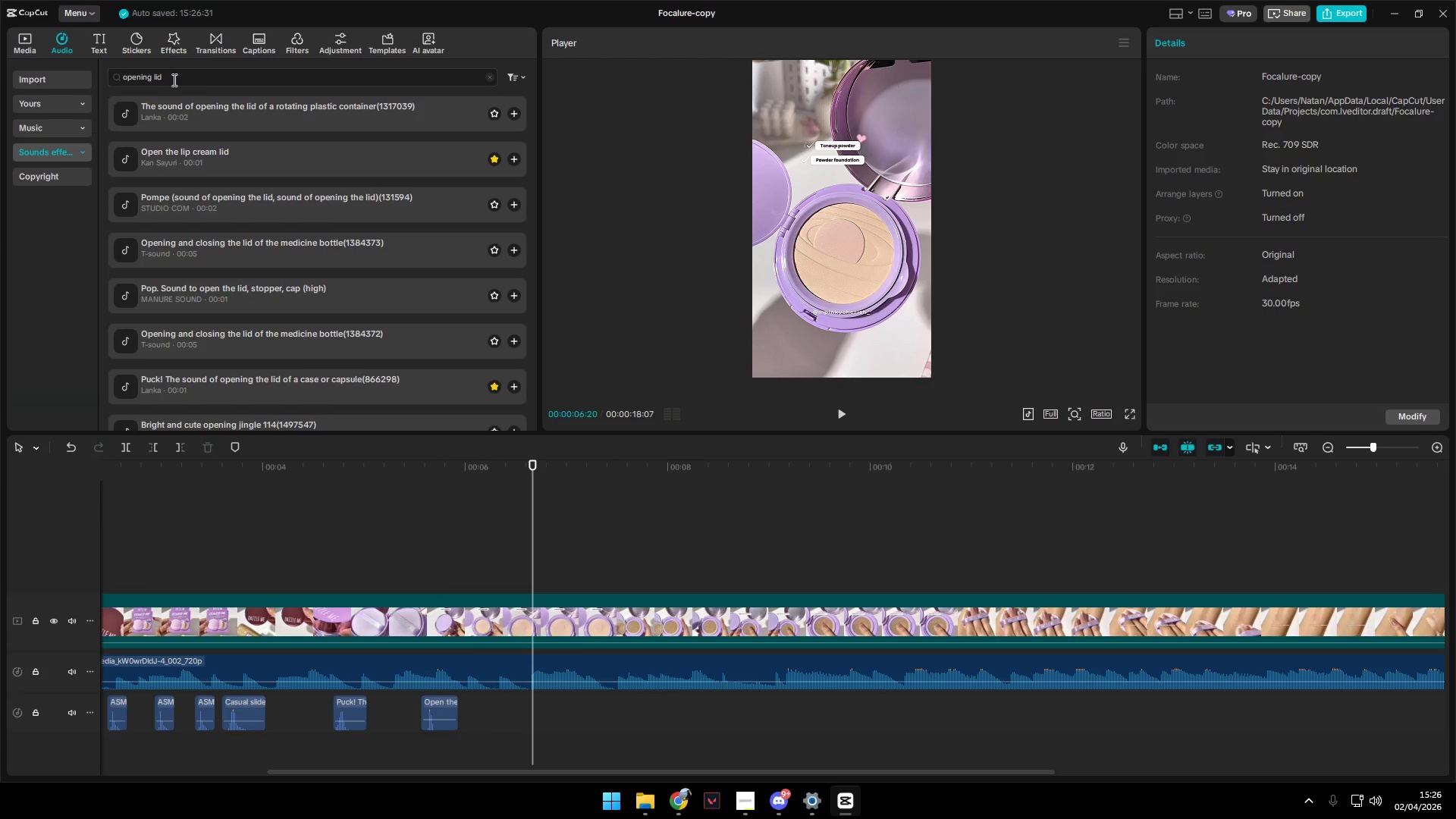 
left_click_drag(start_coordinate=[214, 79], to_coordinate=[13, 77])
 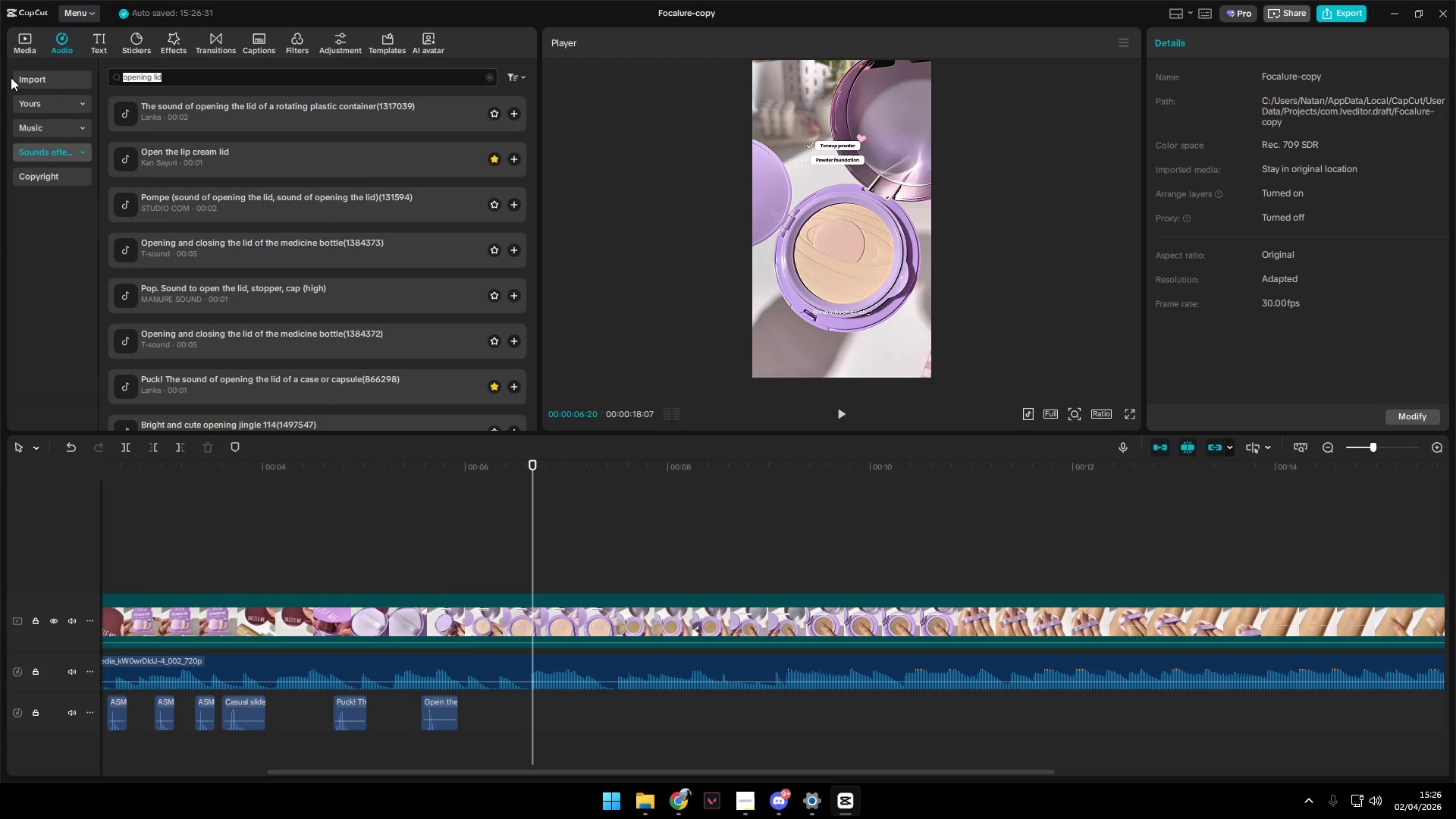 
type(wow)
 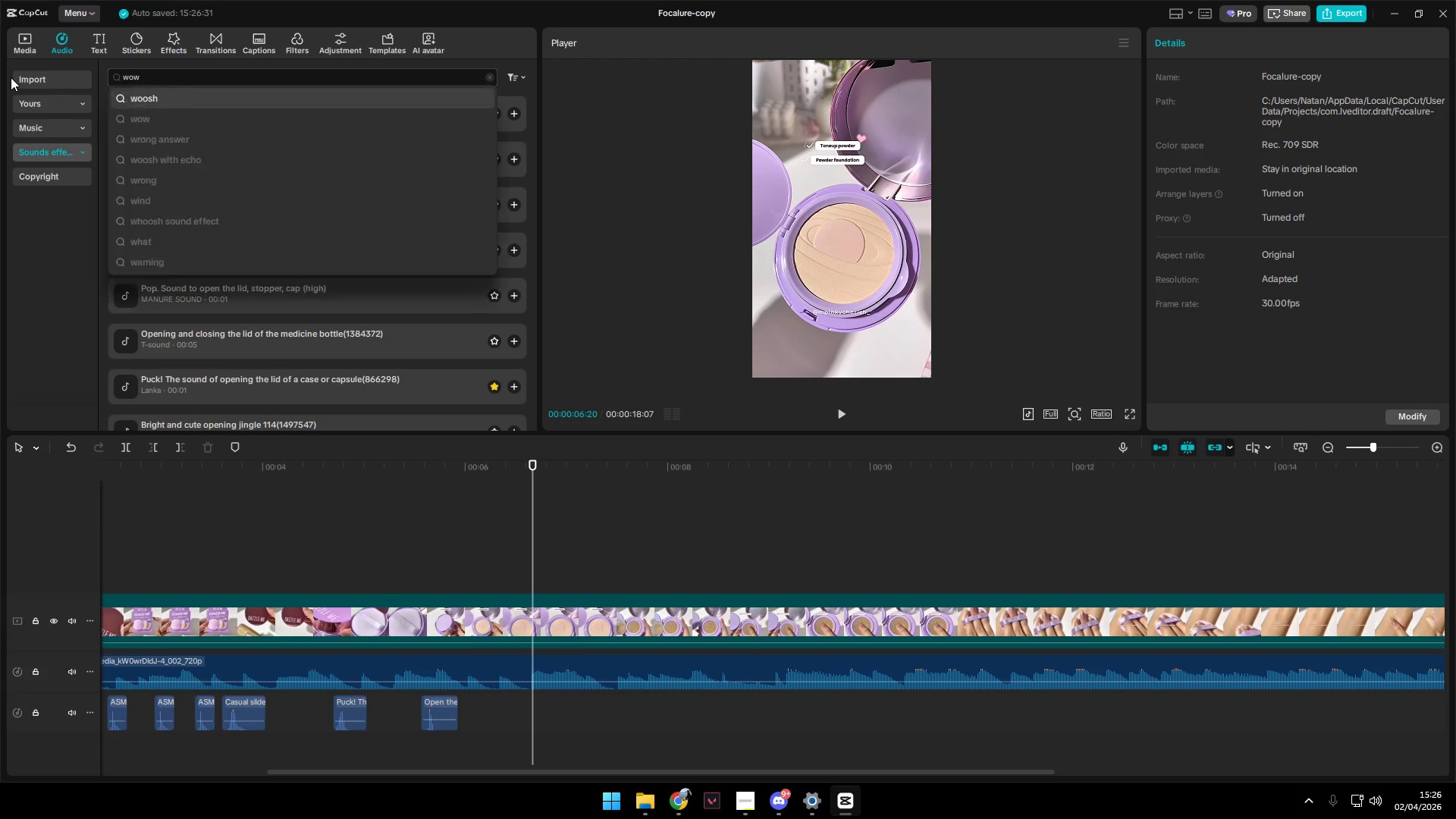 
key(Enter)
 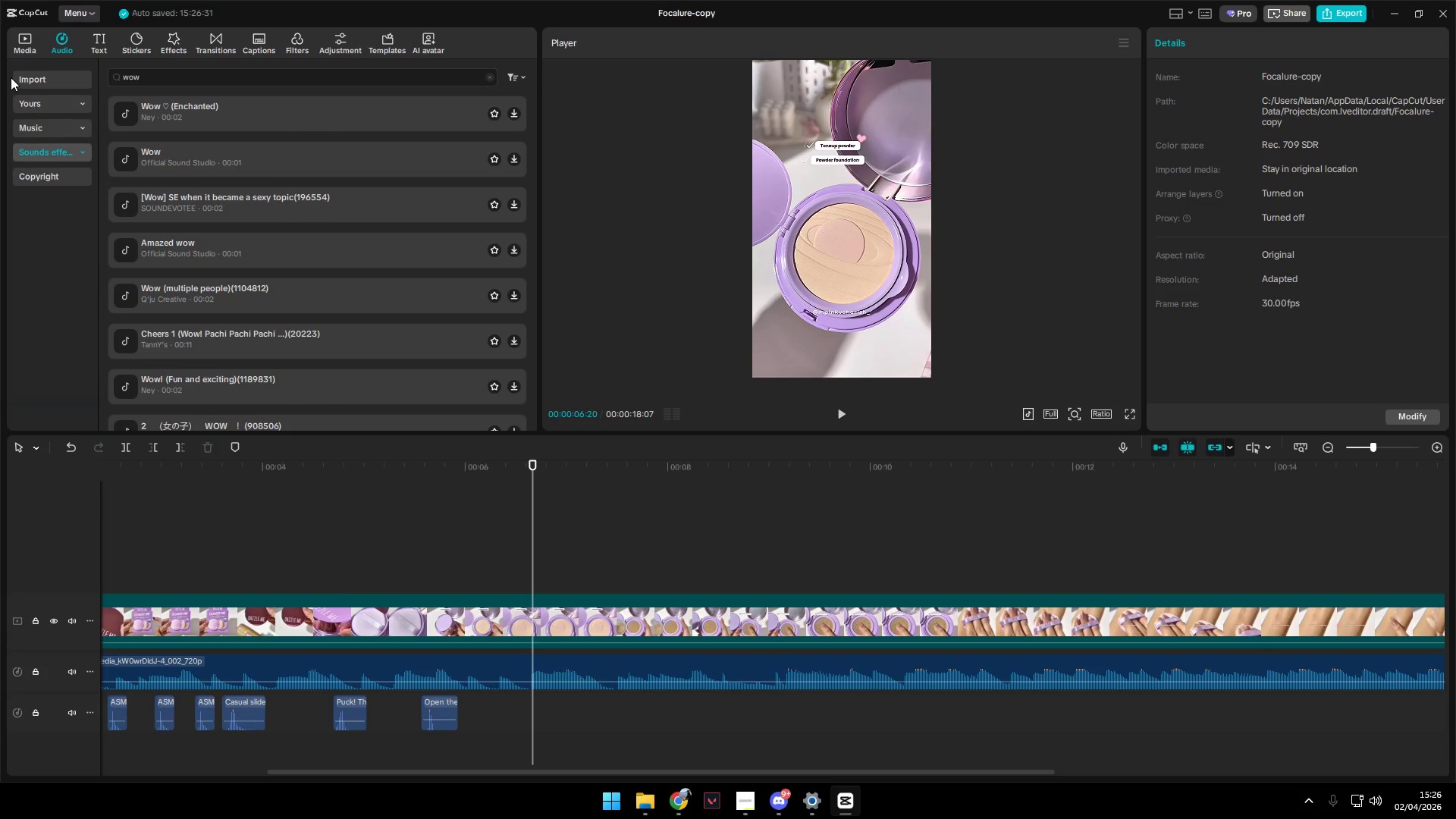 
left_click([216, 102])
 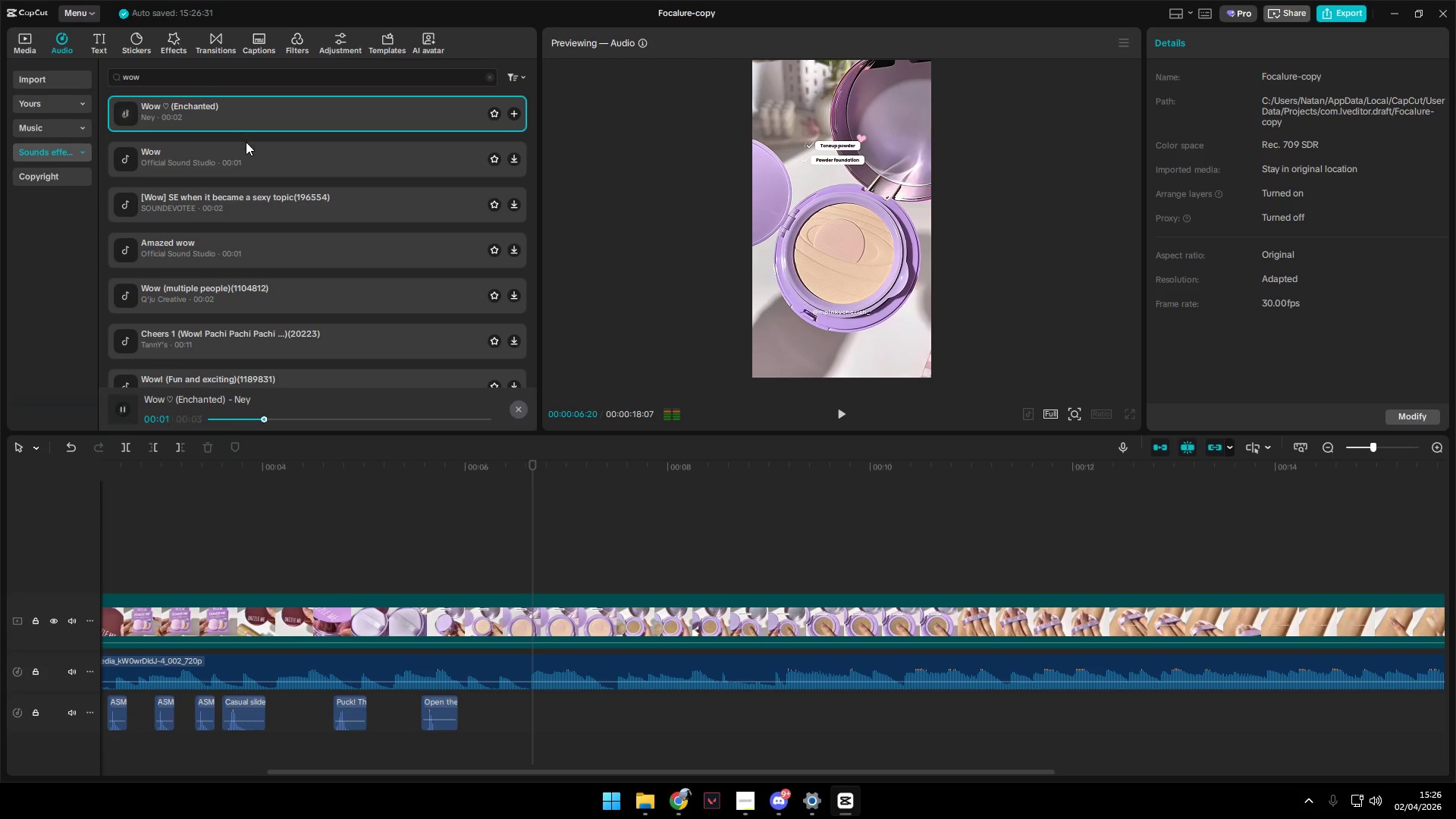 
left_click([249, 152])
 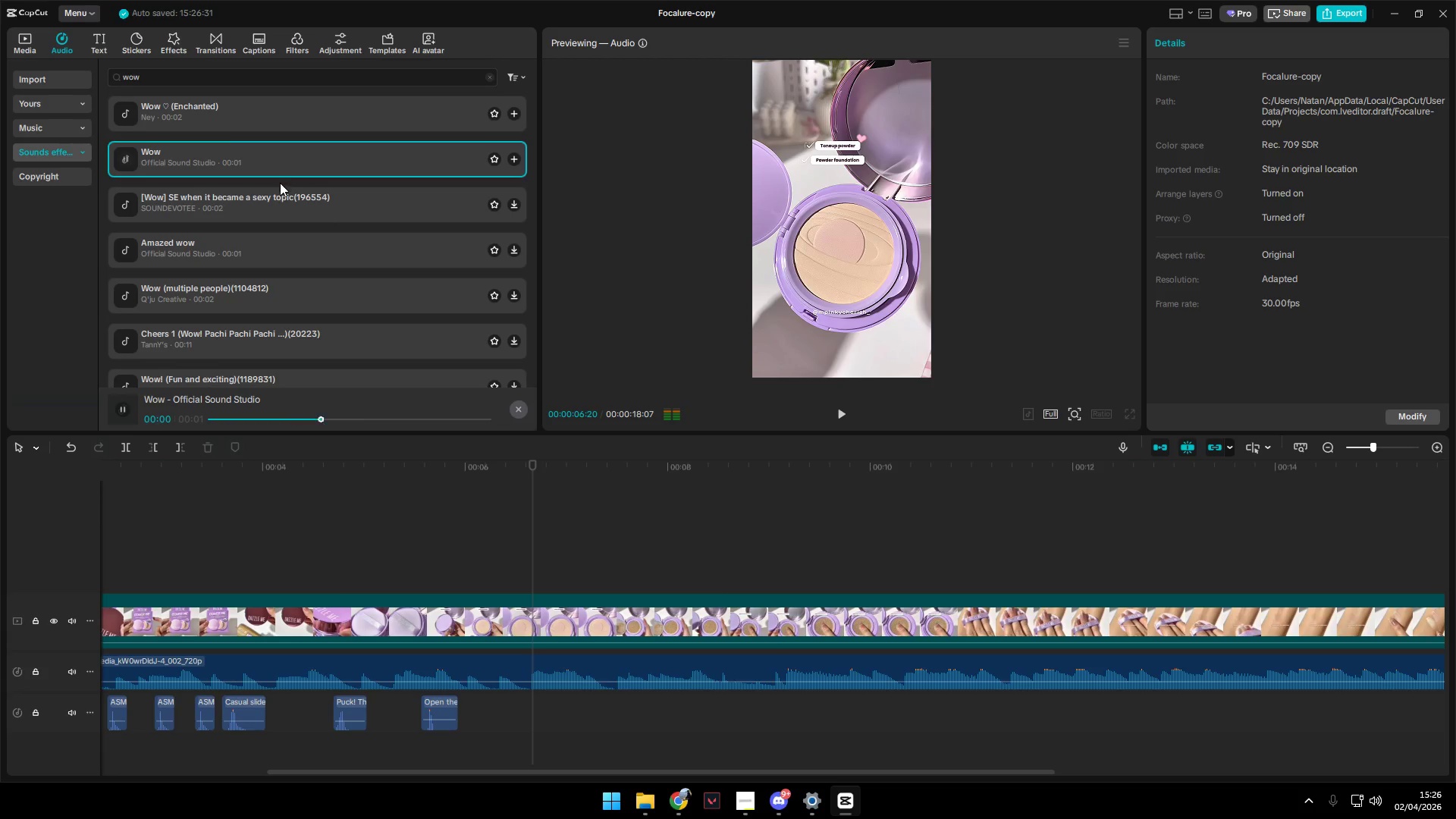 
left_click([286, 195])
 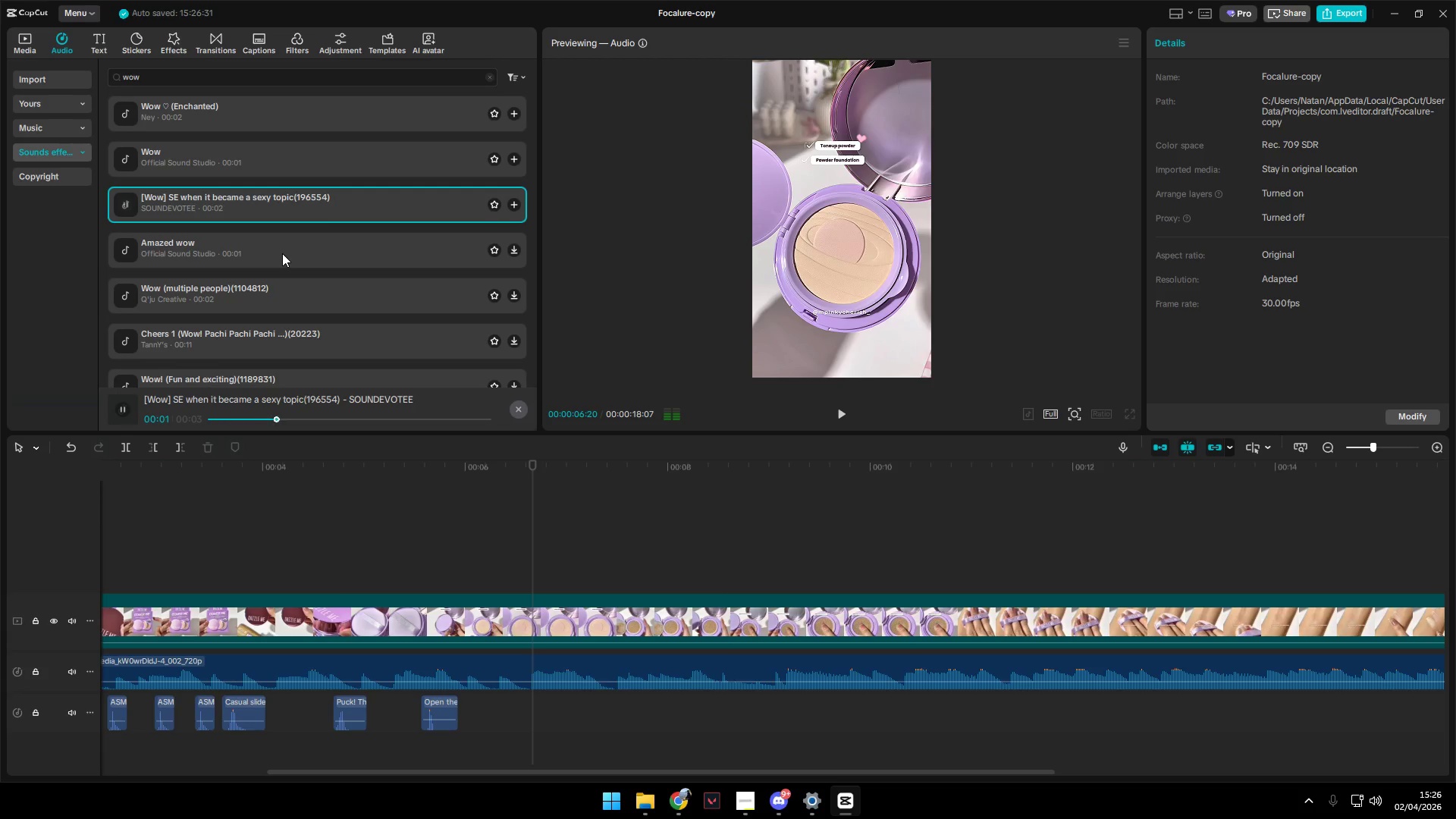 
left_click([282, 251])
 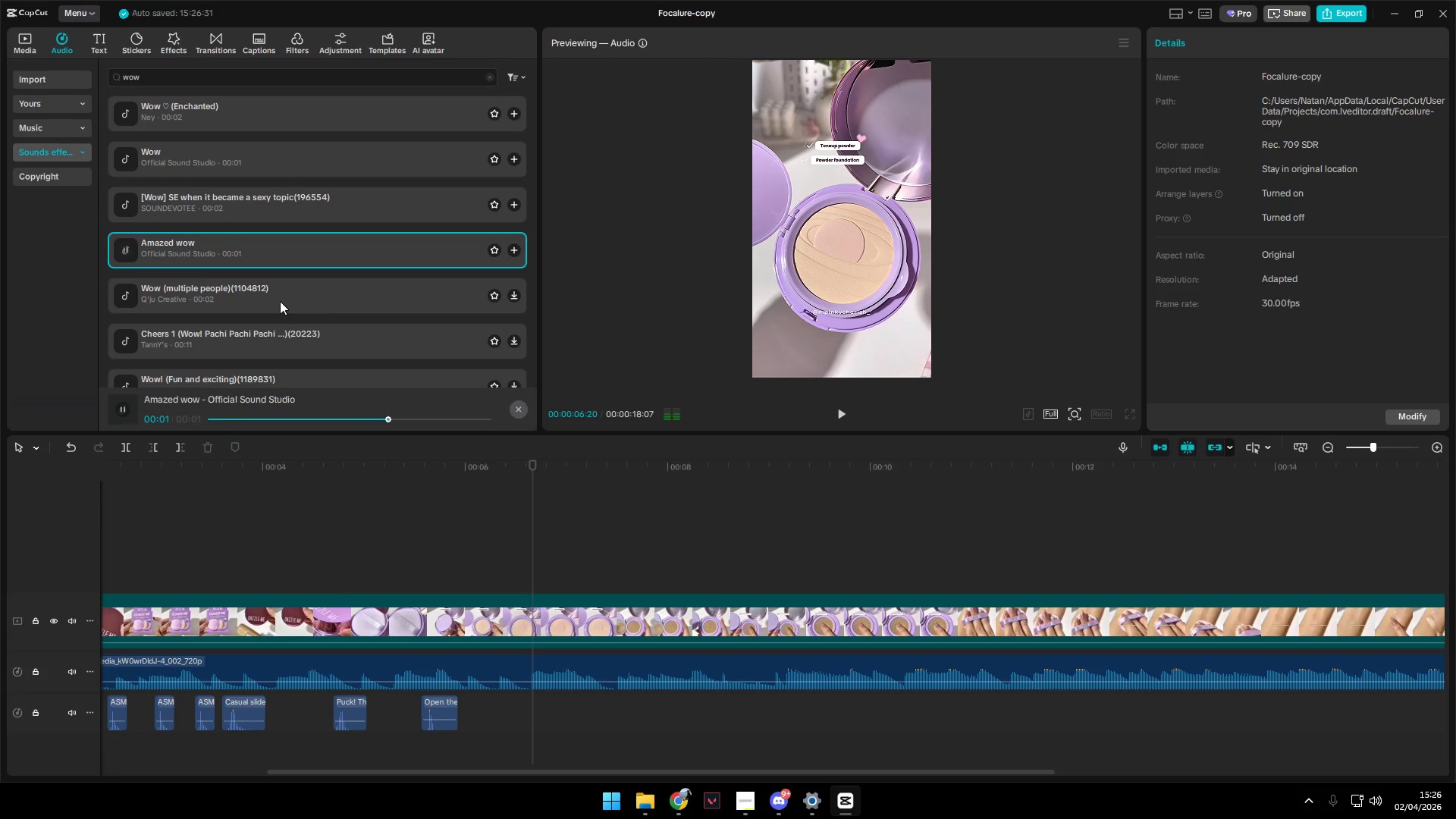 
left_click([281, 297])
 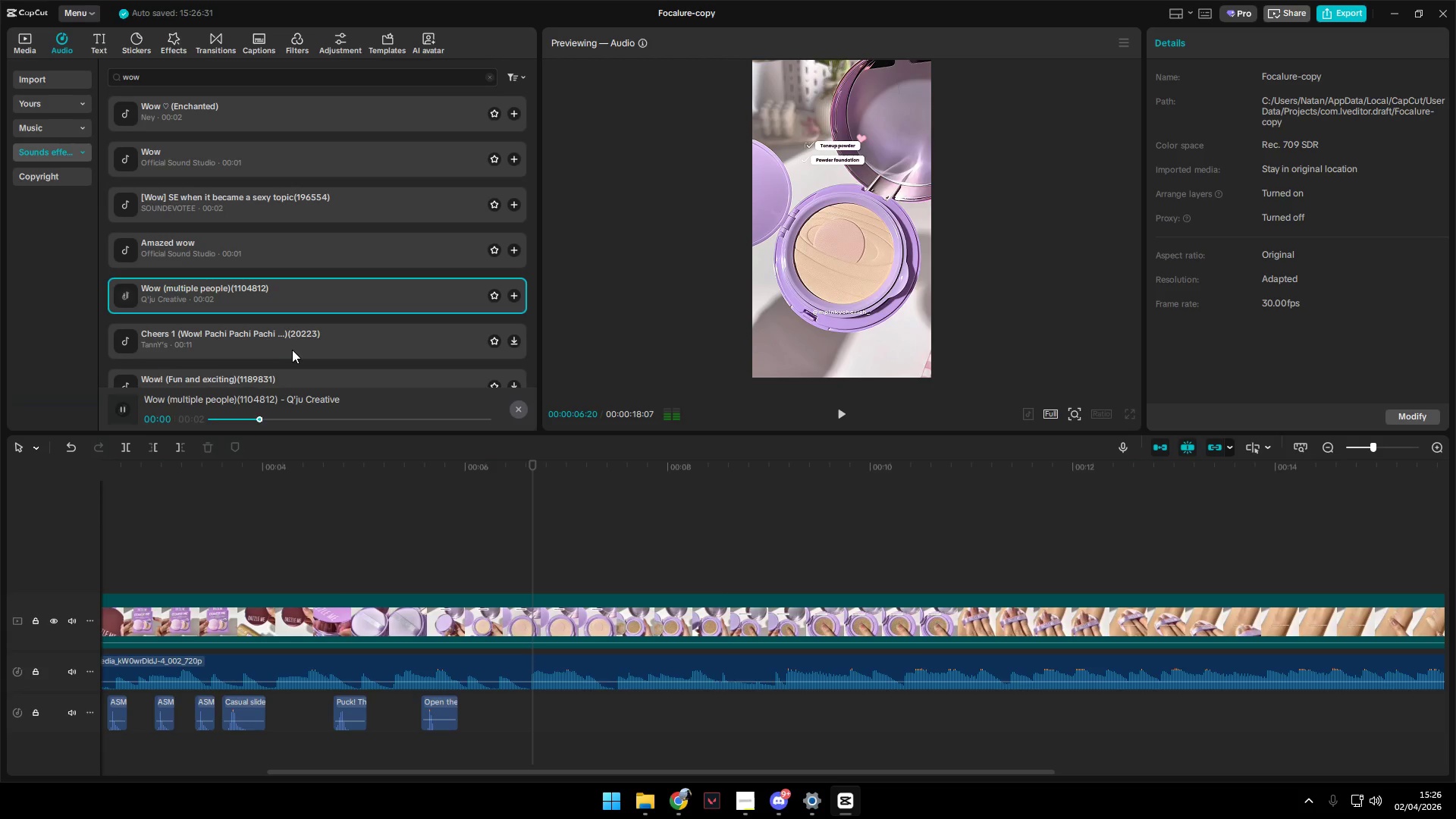 
left_click([293, 345])
 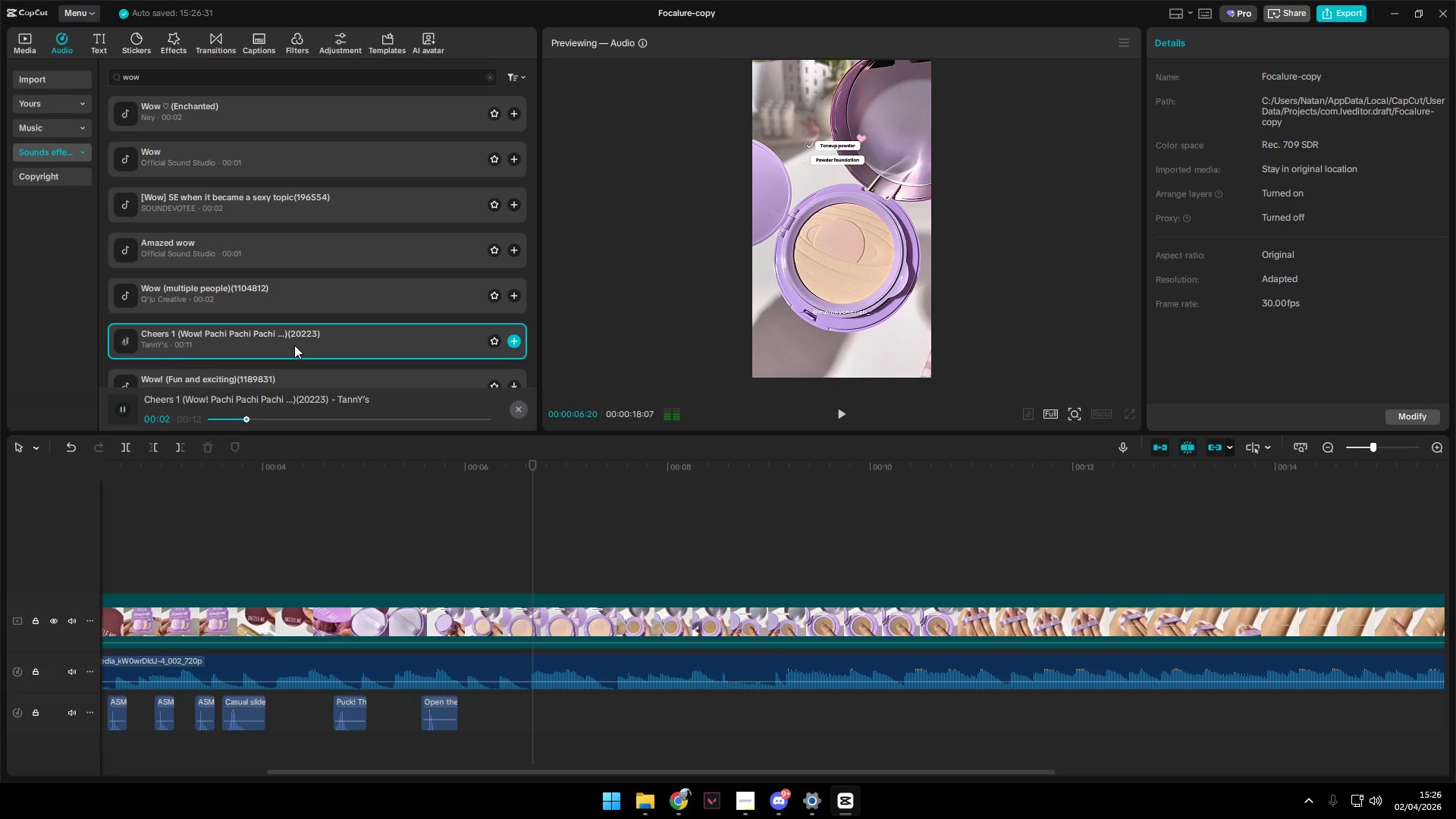 
left_click([269, 313])
 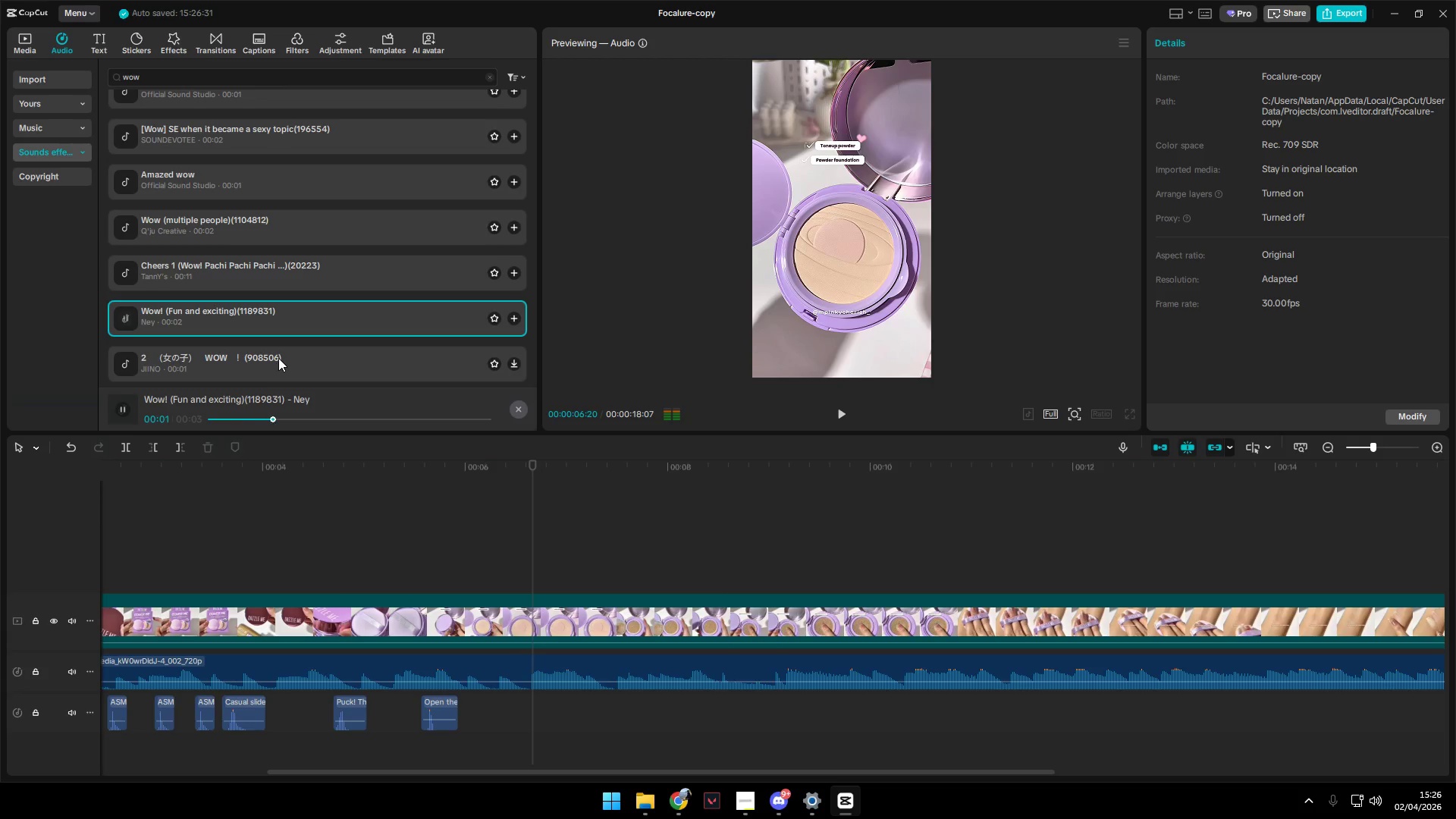 
scroll: coordinate [293, 344], scroll_direction: down, amount: 1.0
 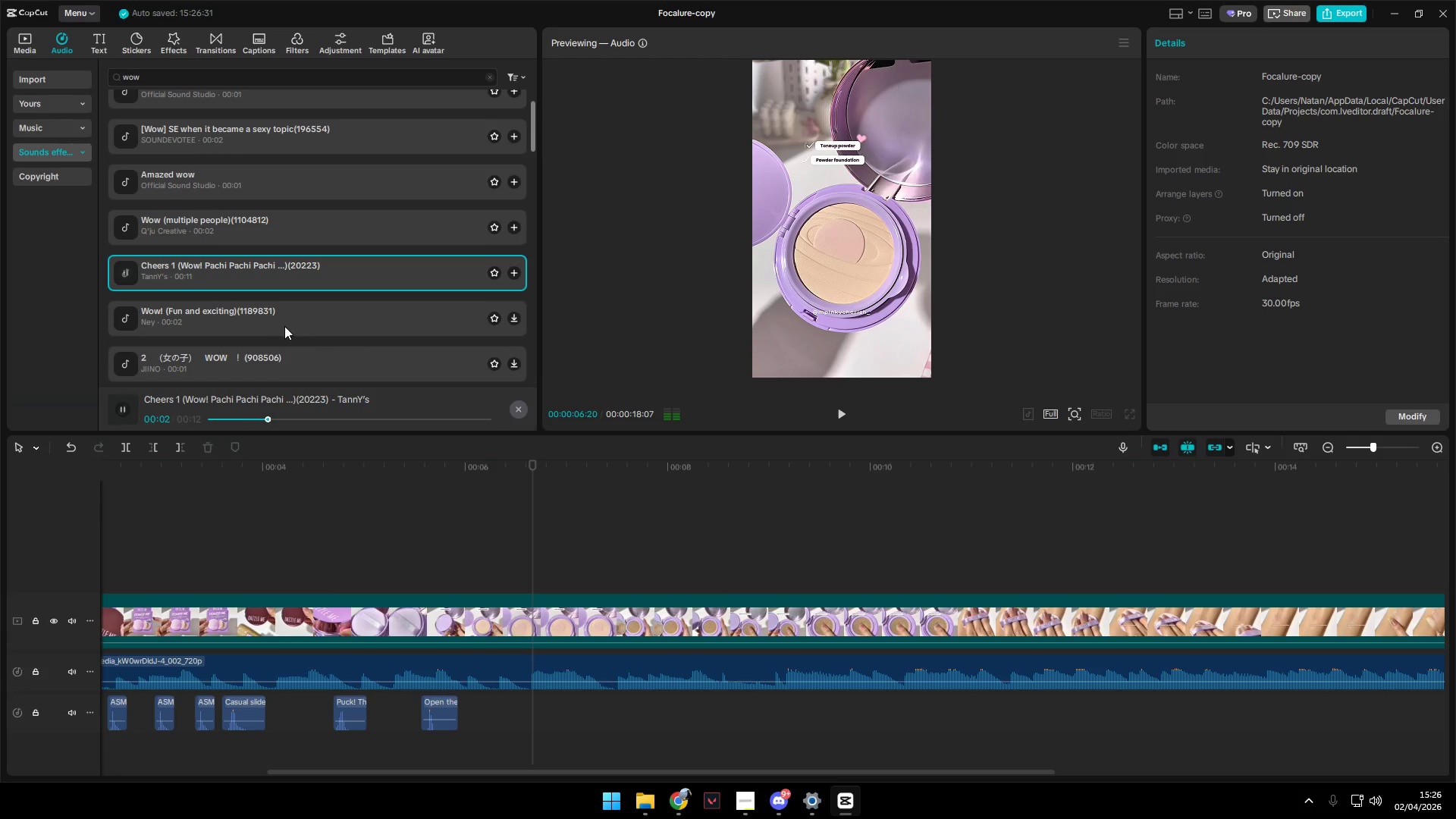 
left_click([278, 356])
 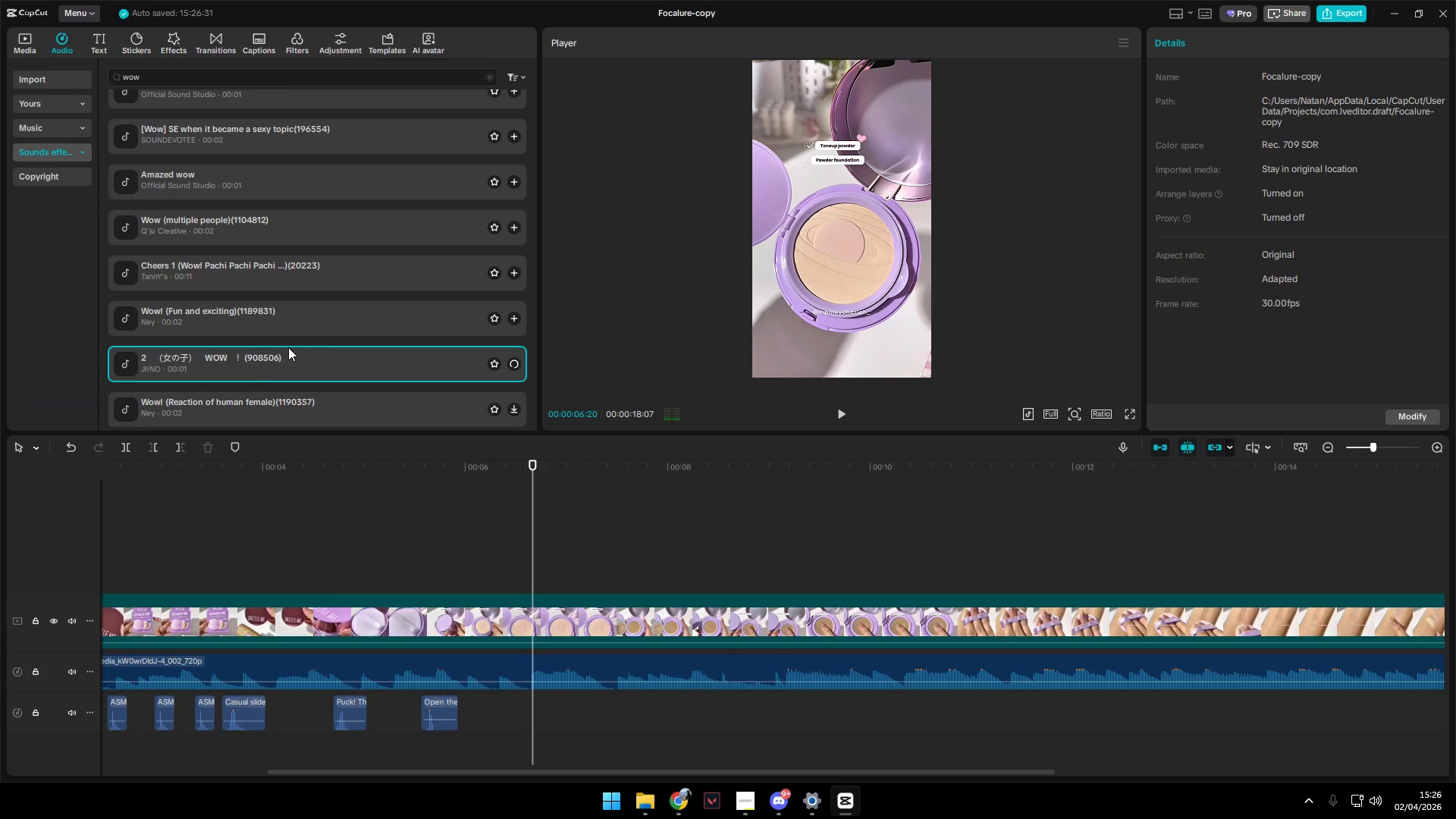 
scroll: coordinate [288, 342], scroll_direction: down, amount: 1.0
 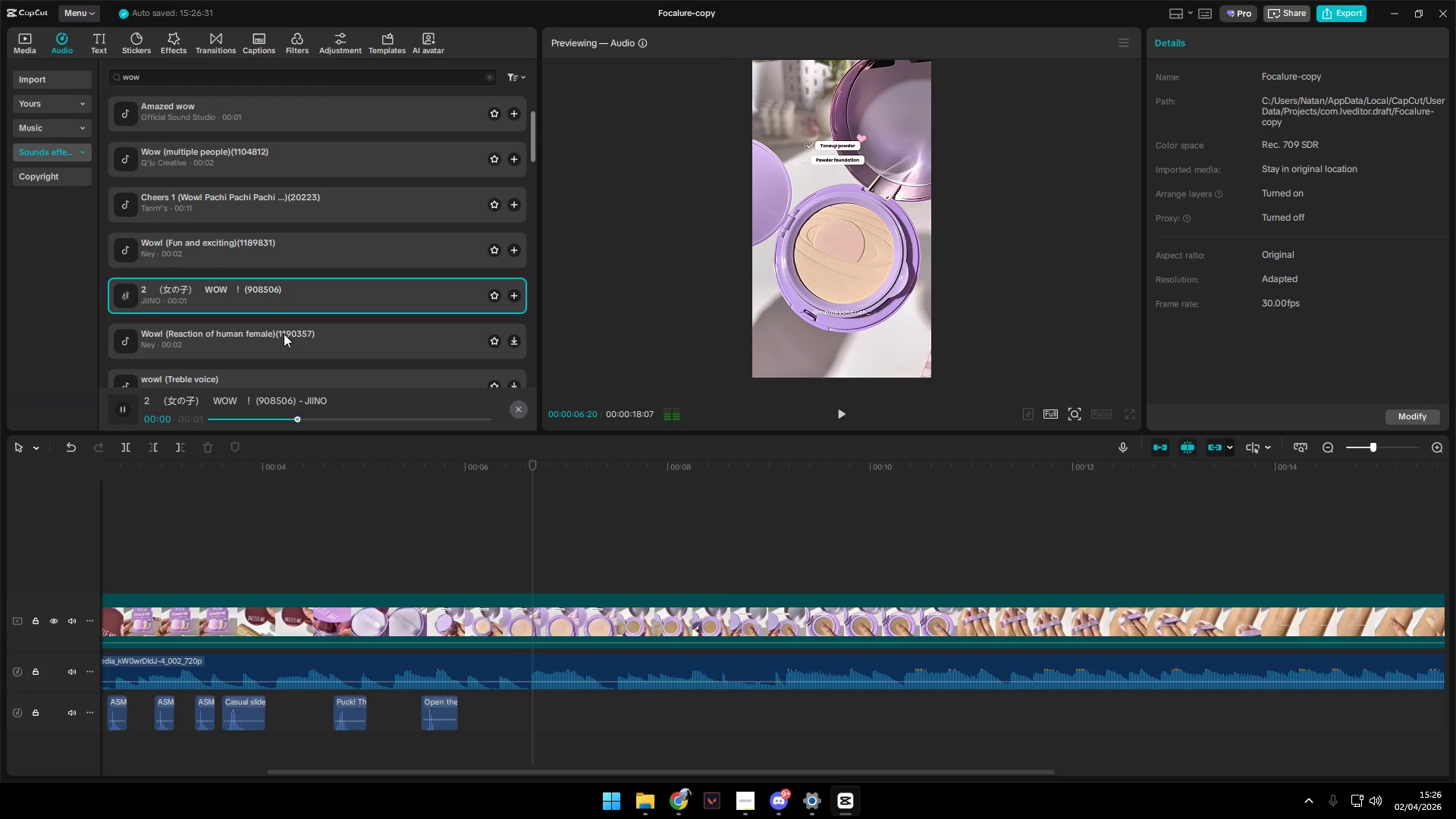 
left_click([284, 334])
 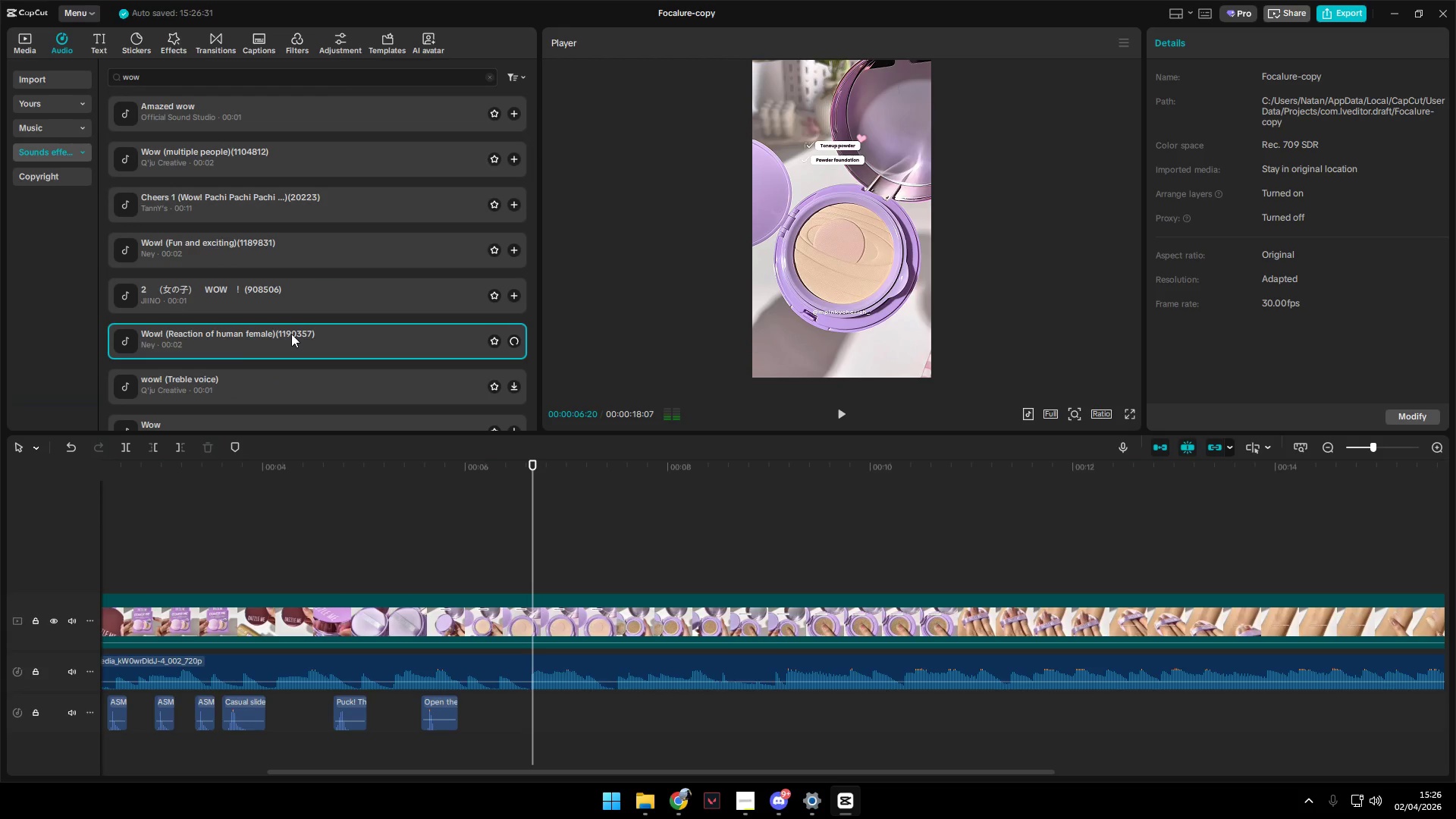 
scroll: coordinate [294, 334], scroll_direction: down, amount: 2.0
 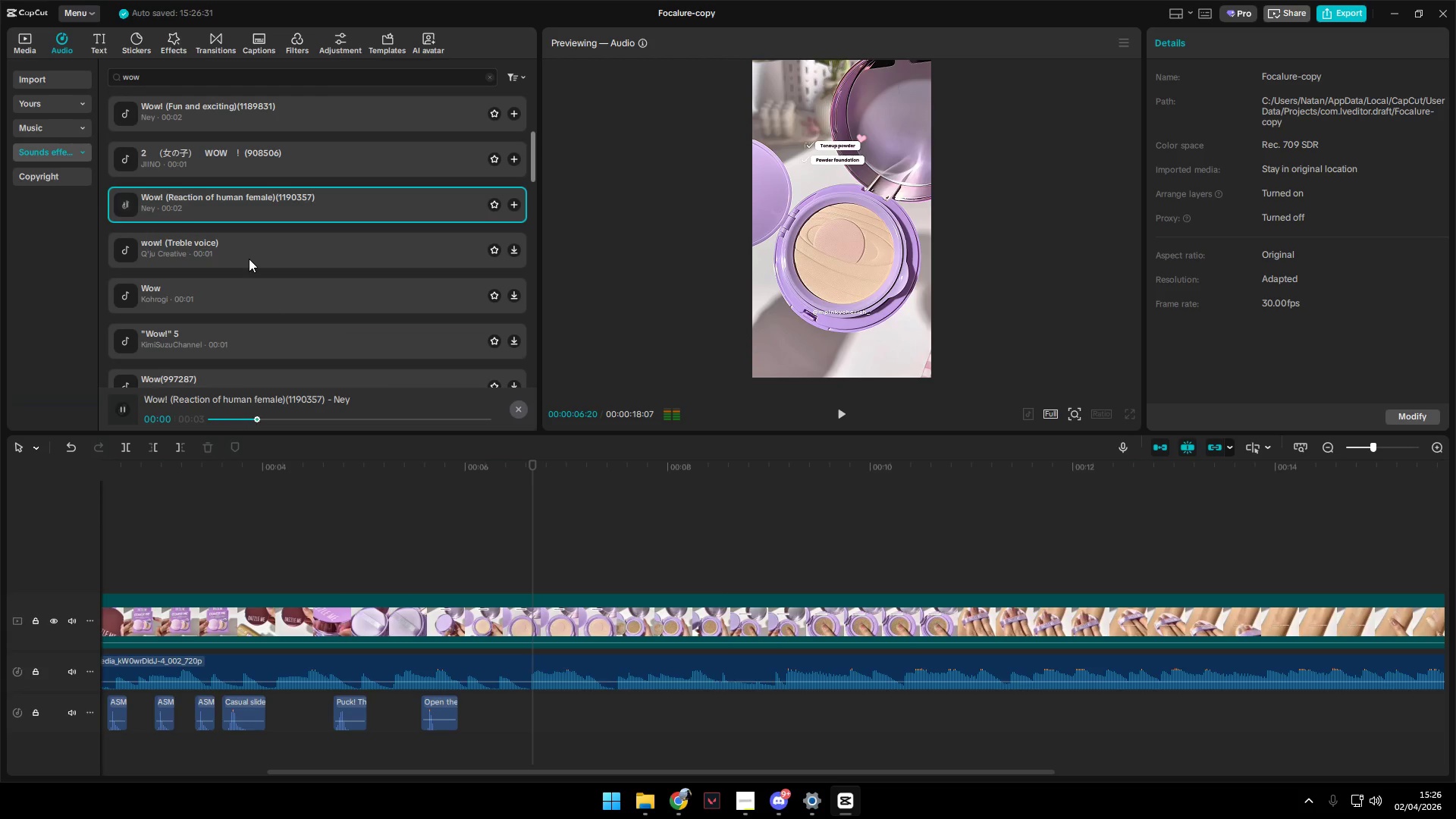 
left_click([246, 254])
 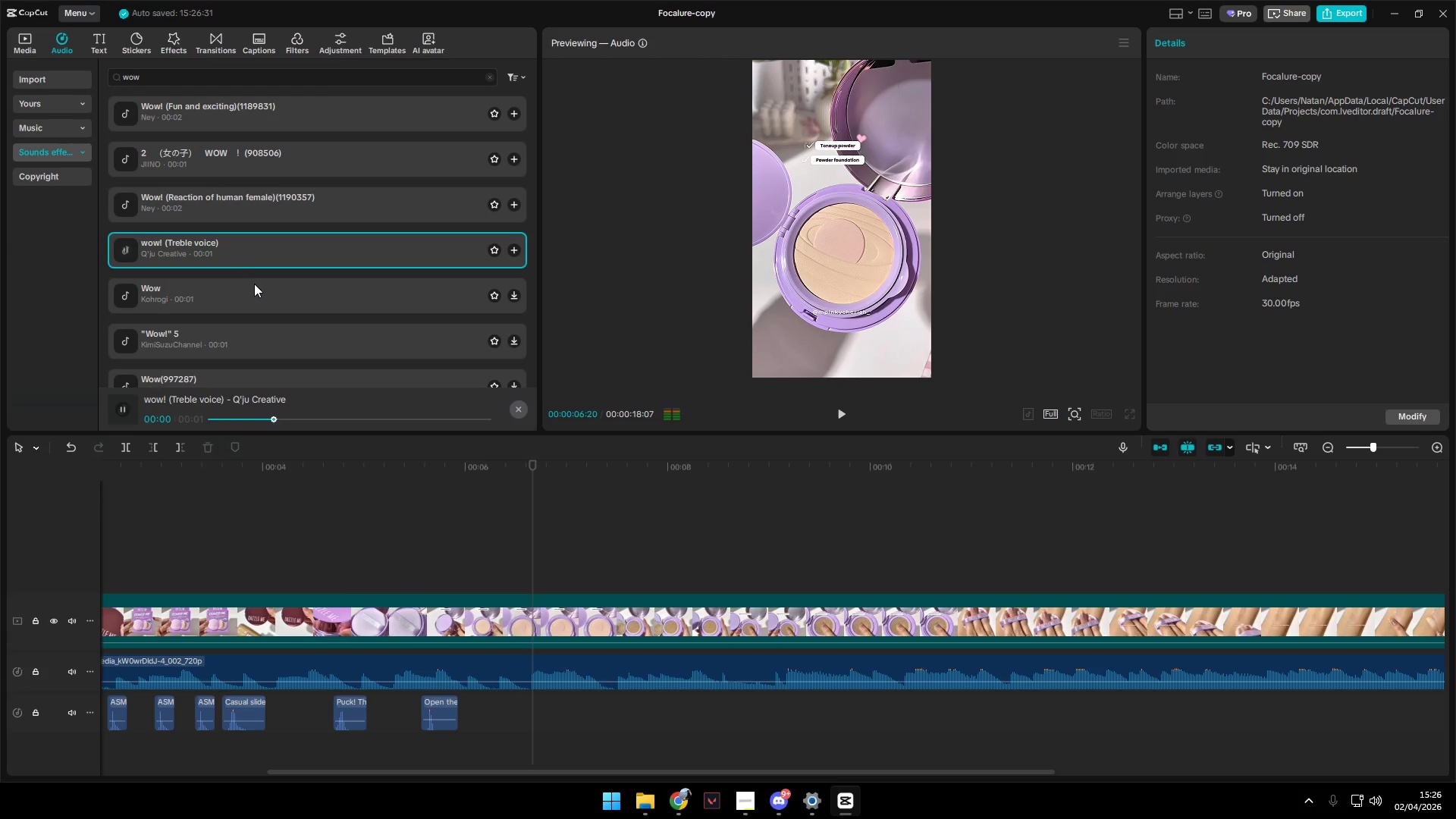 
left_click([249, 290])
 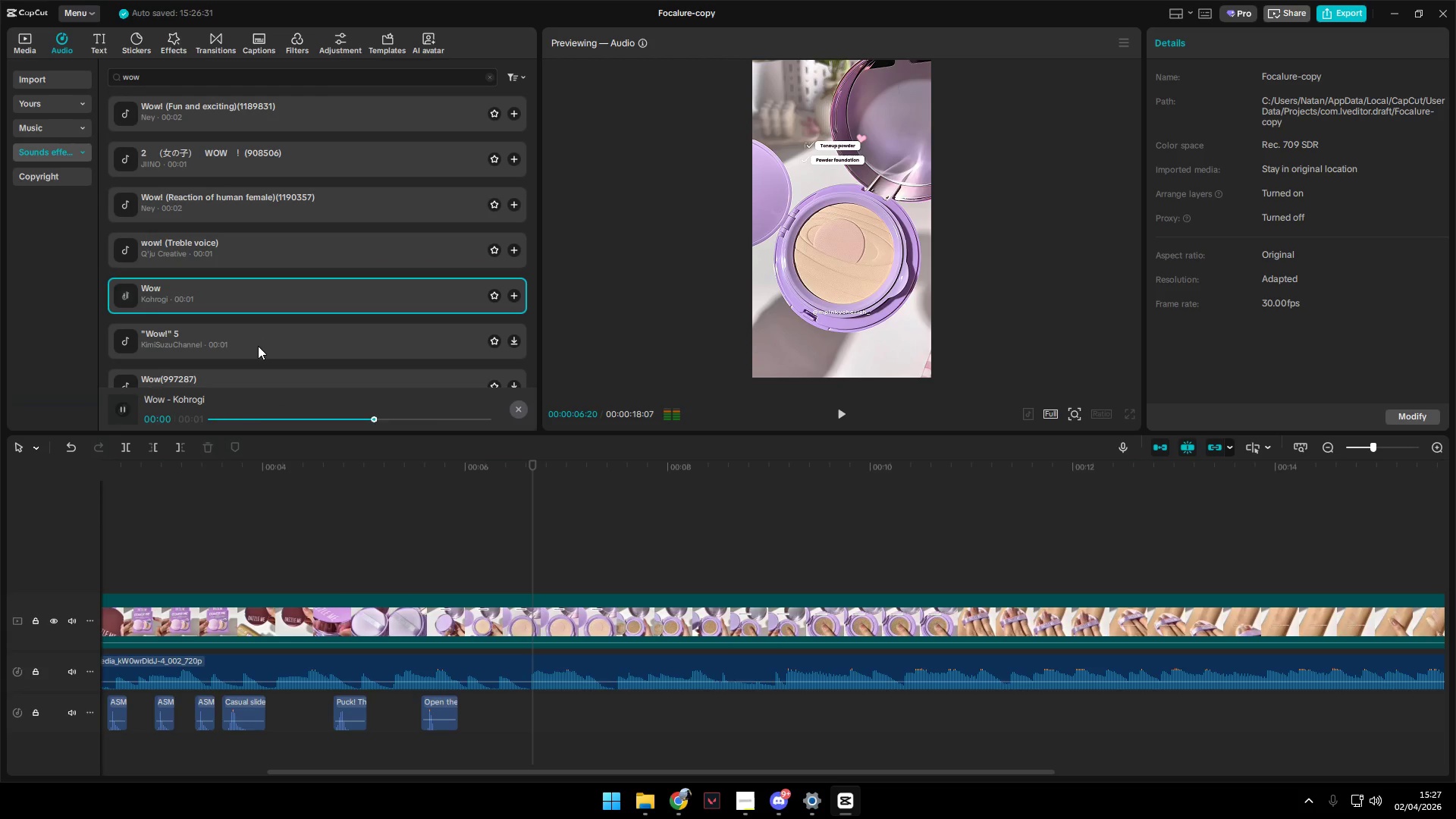 
left_click([257, 346])
 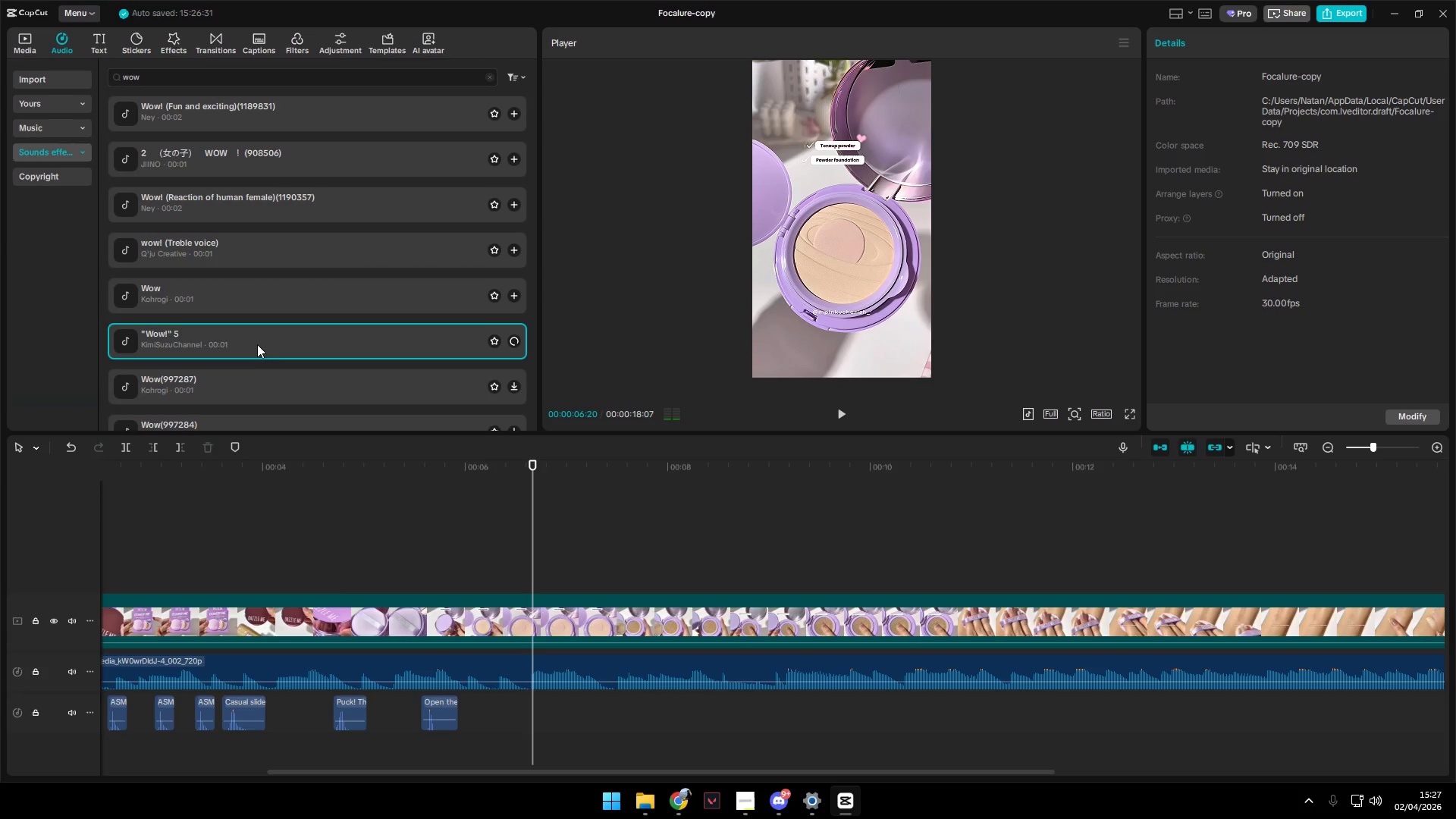 
scroll: coordinate [257, 344], scroll_direction: down, amount: 1.0
 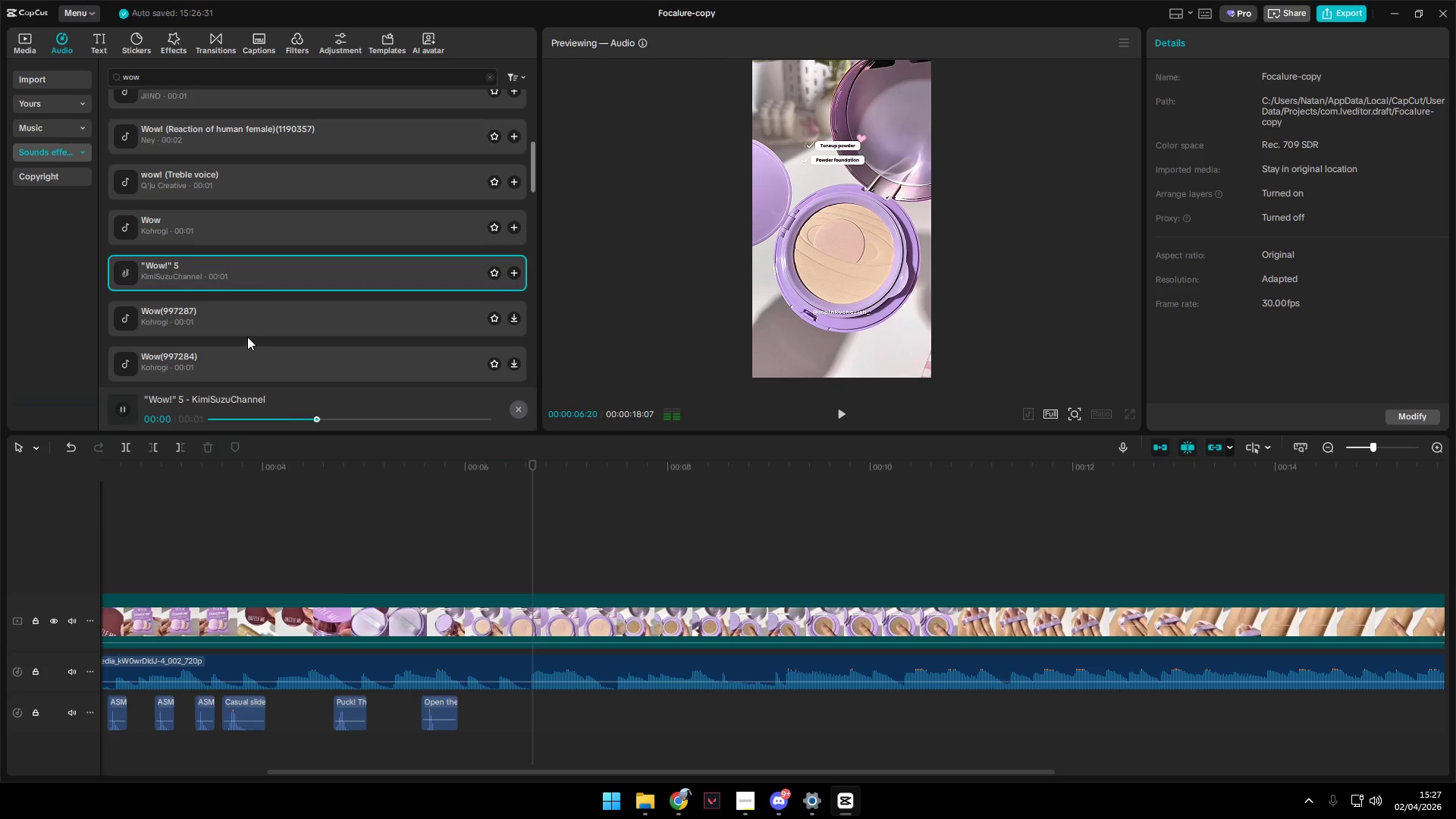 
left_click([237, 319])
 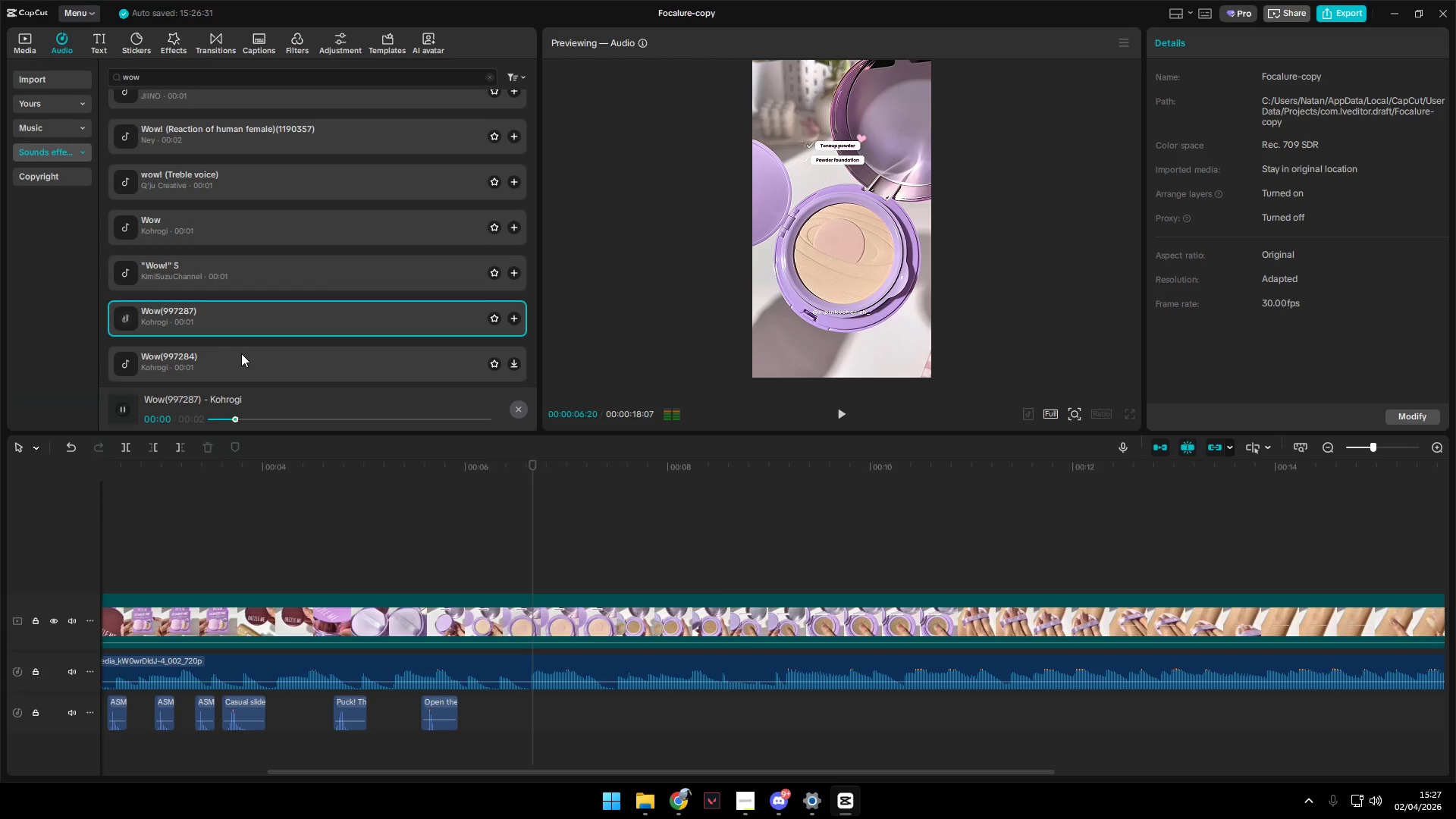 
left_click([241, 353])
 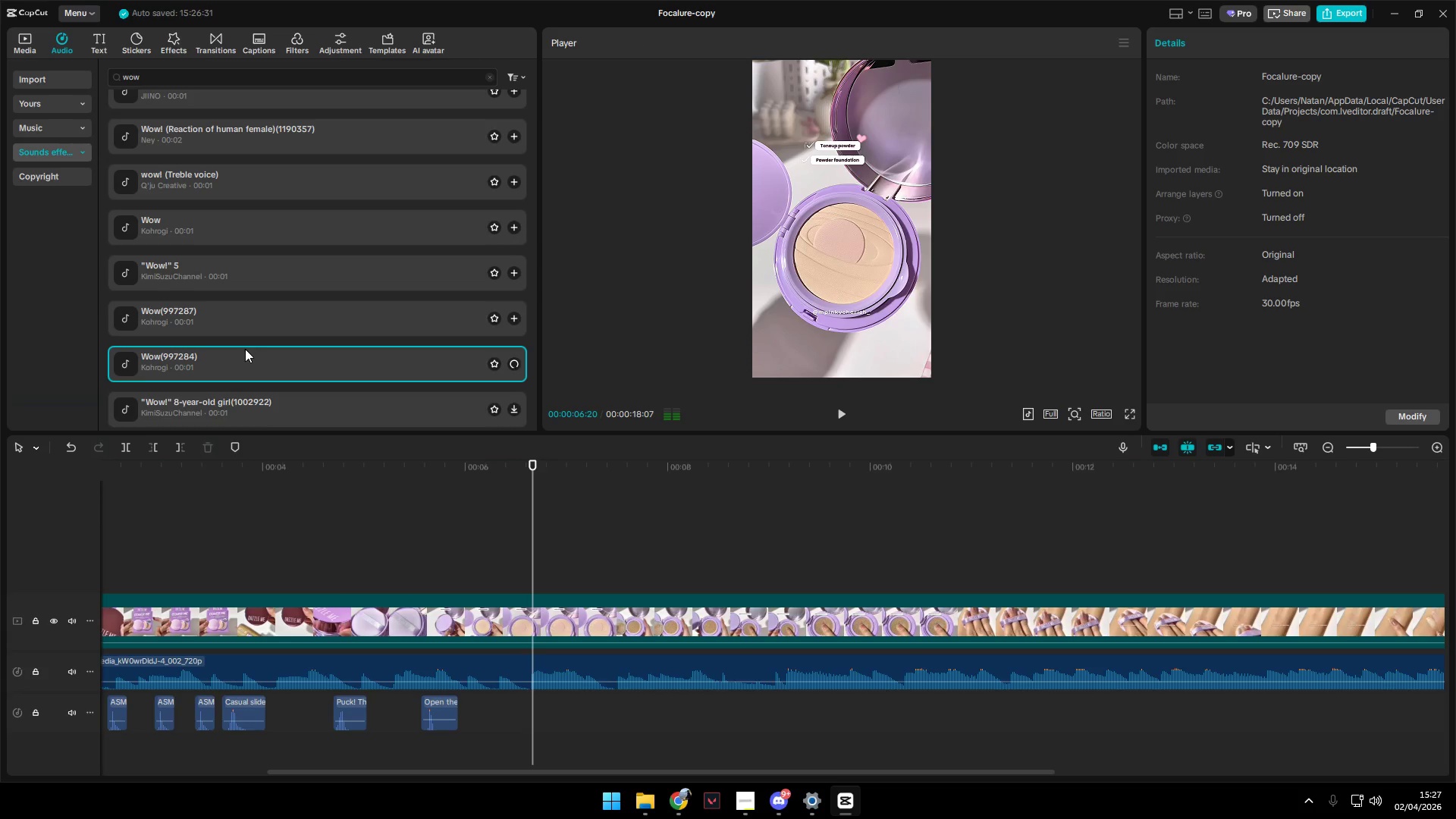 
left_click([240, 338])
 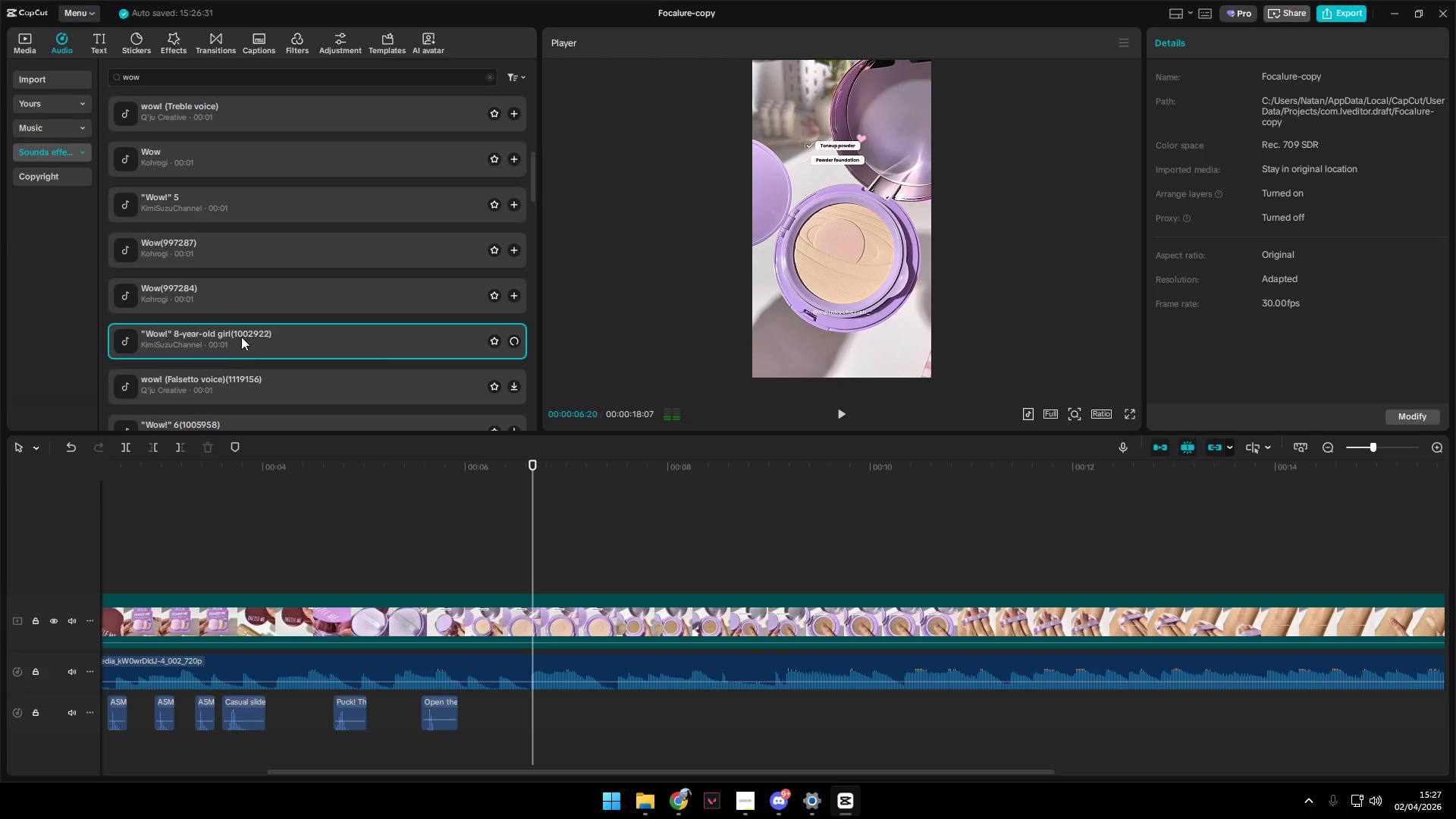 
scroll: coordinate [241, 337], scroll_direction: down, amount: 3.0
 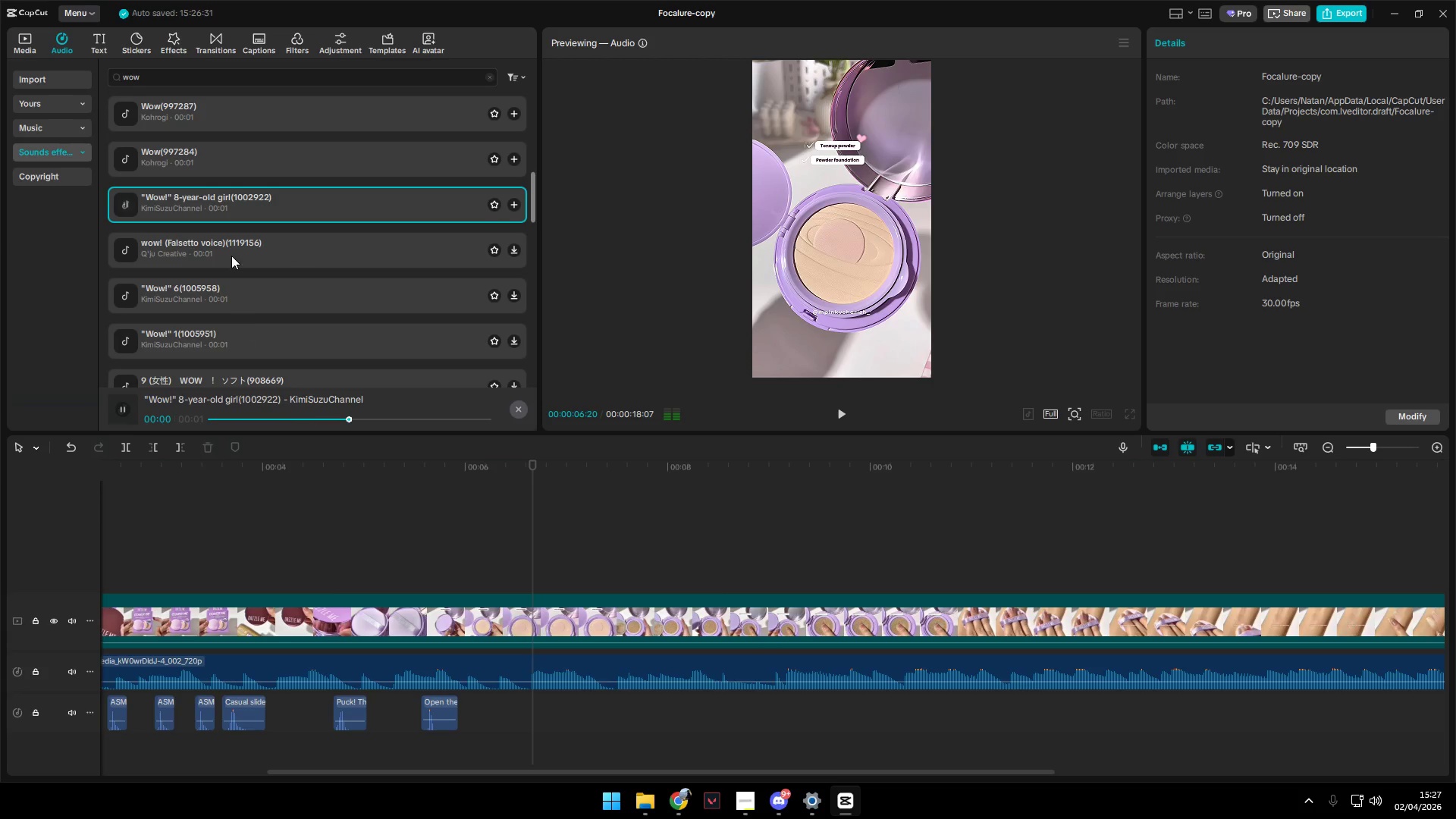 
left_click([230, 248])
 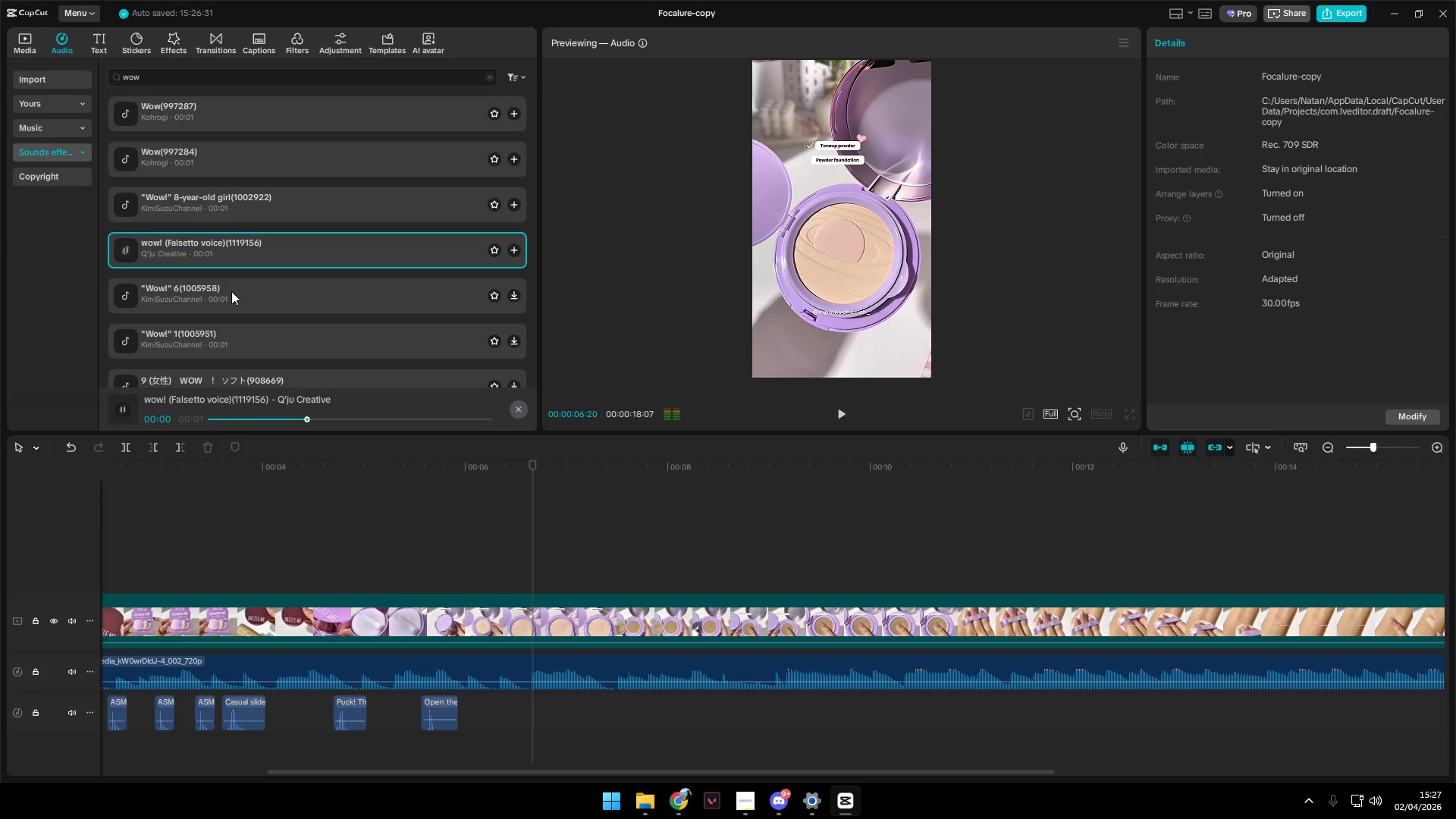 
double_click([233, 342])
 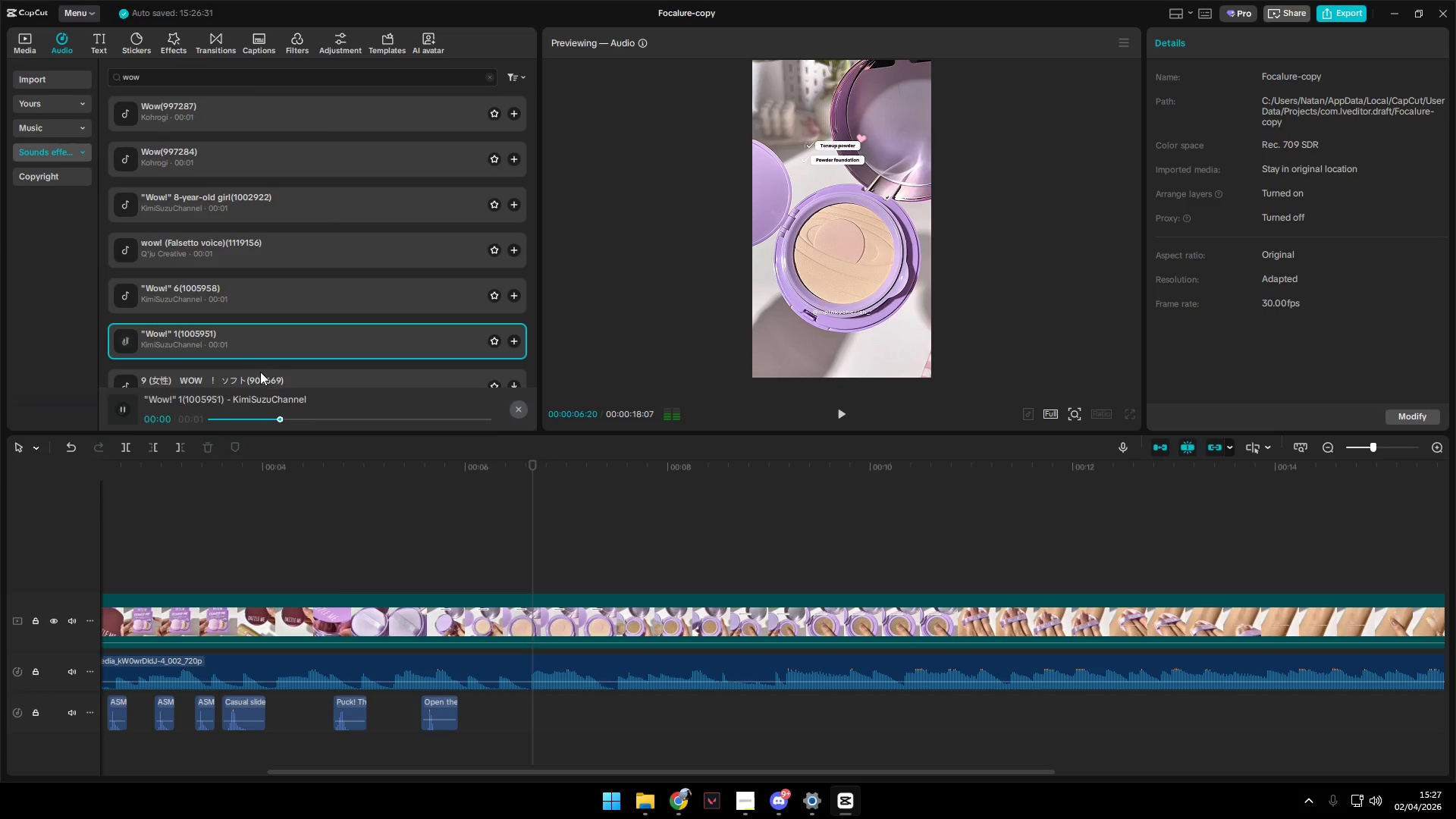 
left_click([260, 358])
 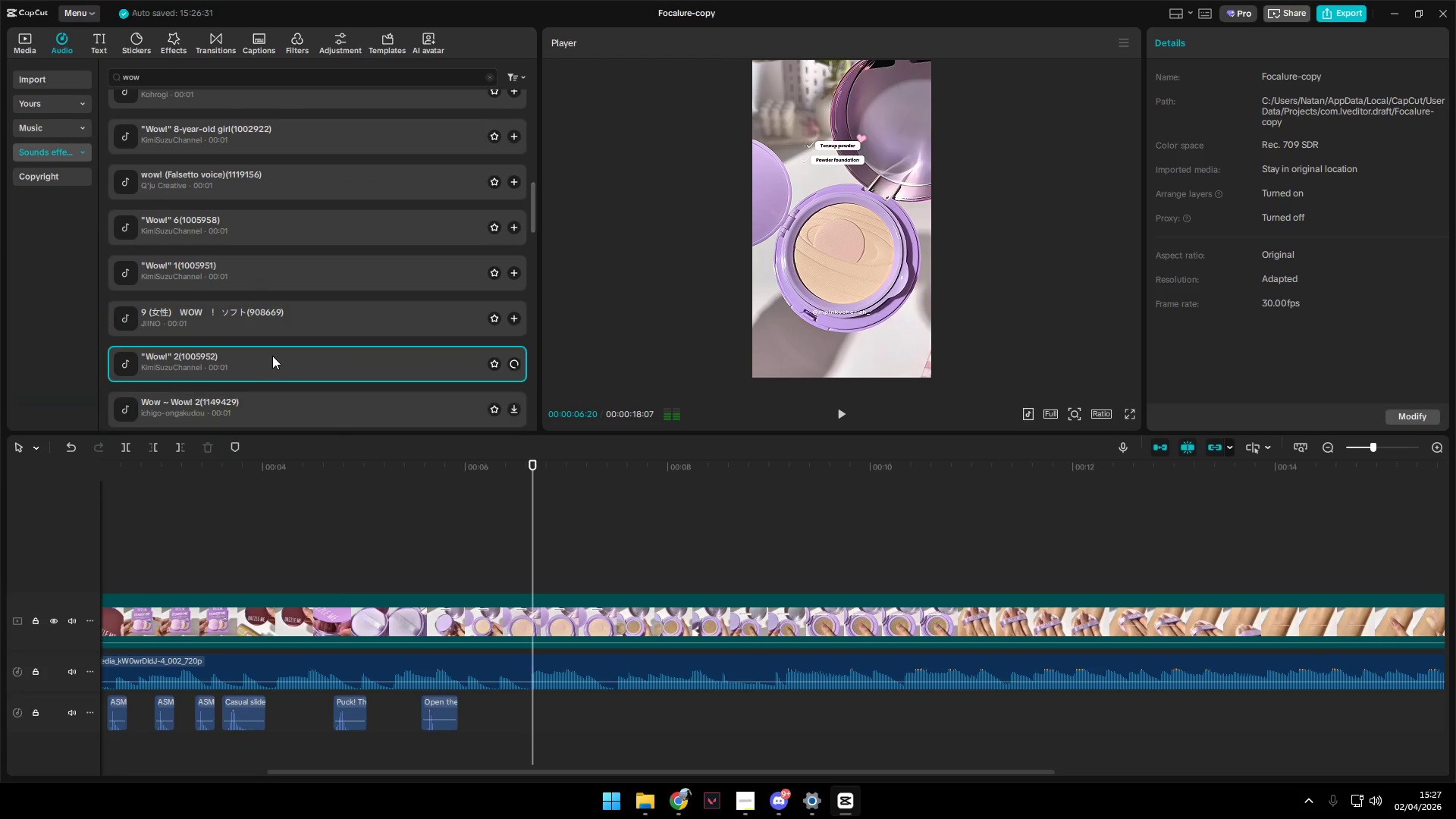 
scroll: coordinate [273, 361], scroll_direction: down, amount: 1.0
 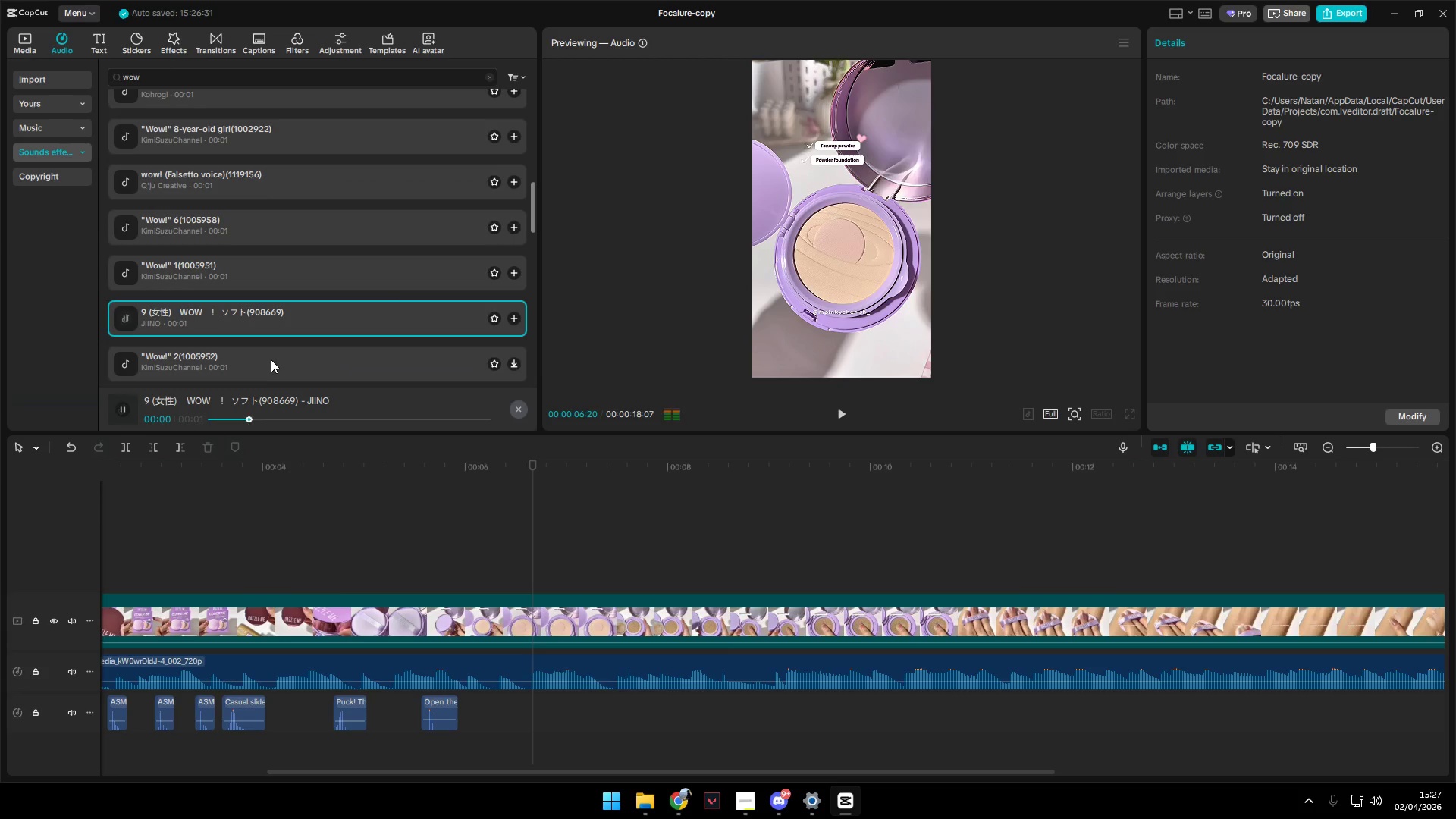 
left_click([252, 271])
 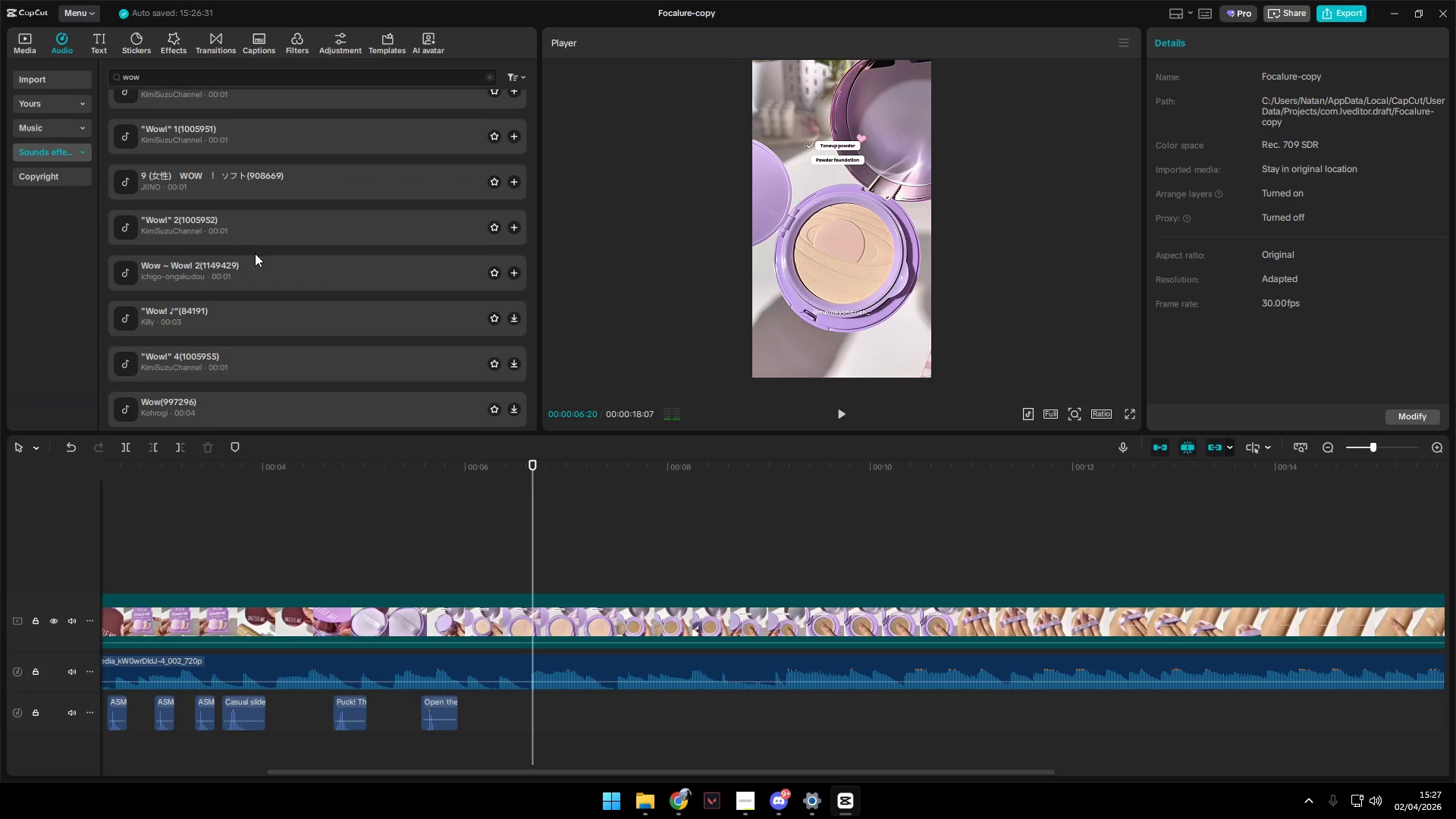 
scroll: coordinate [272, 355], scroll_direction: down, amount: 2.0
 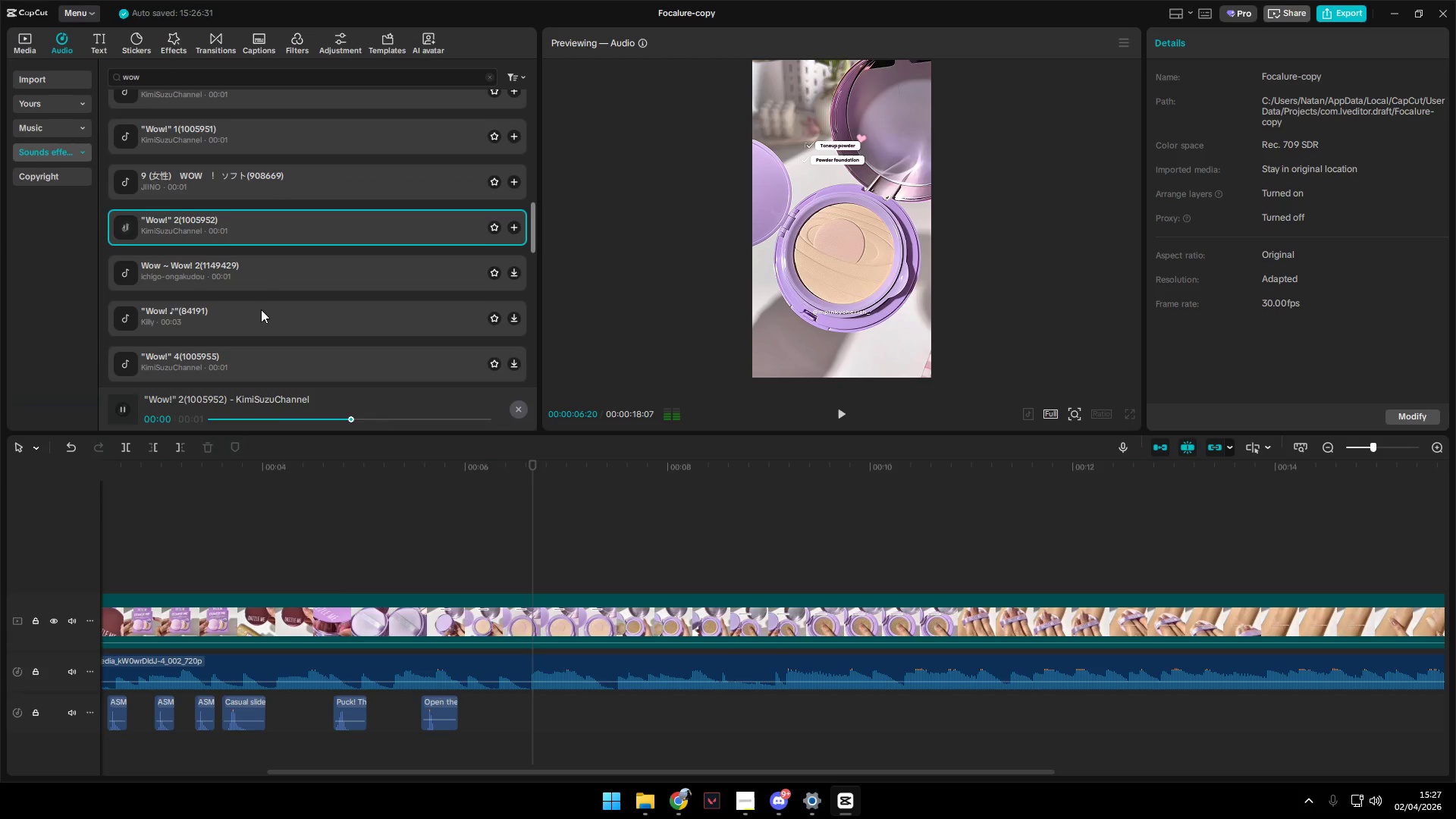 
left_click([254, 225])
 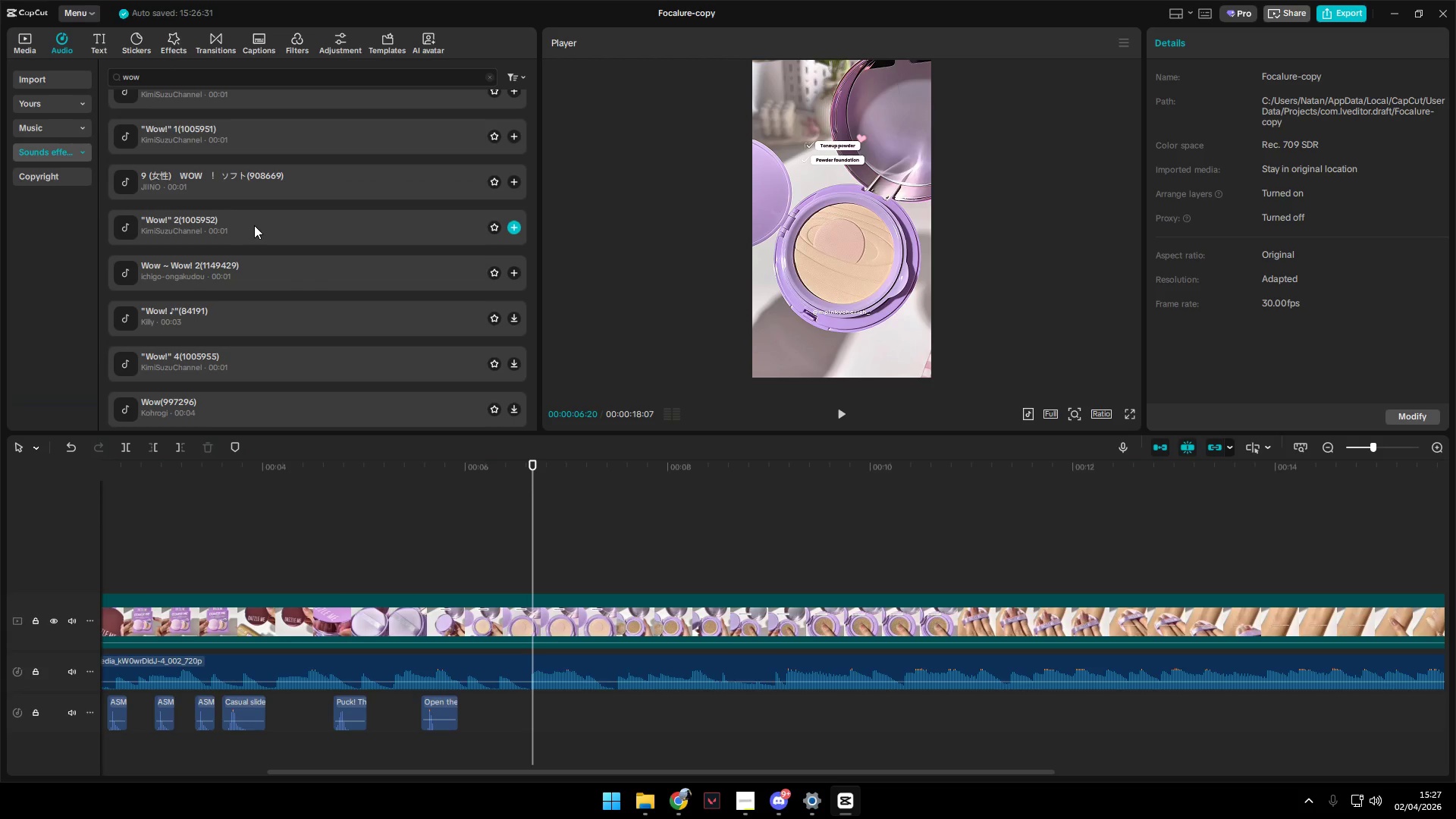 
left_click([212, 230])
 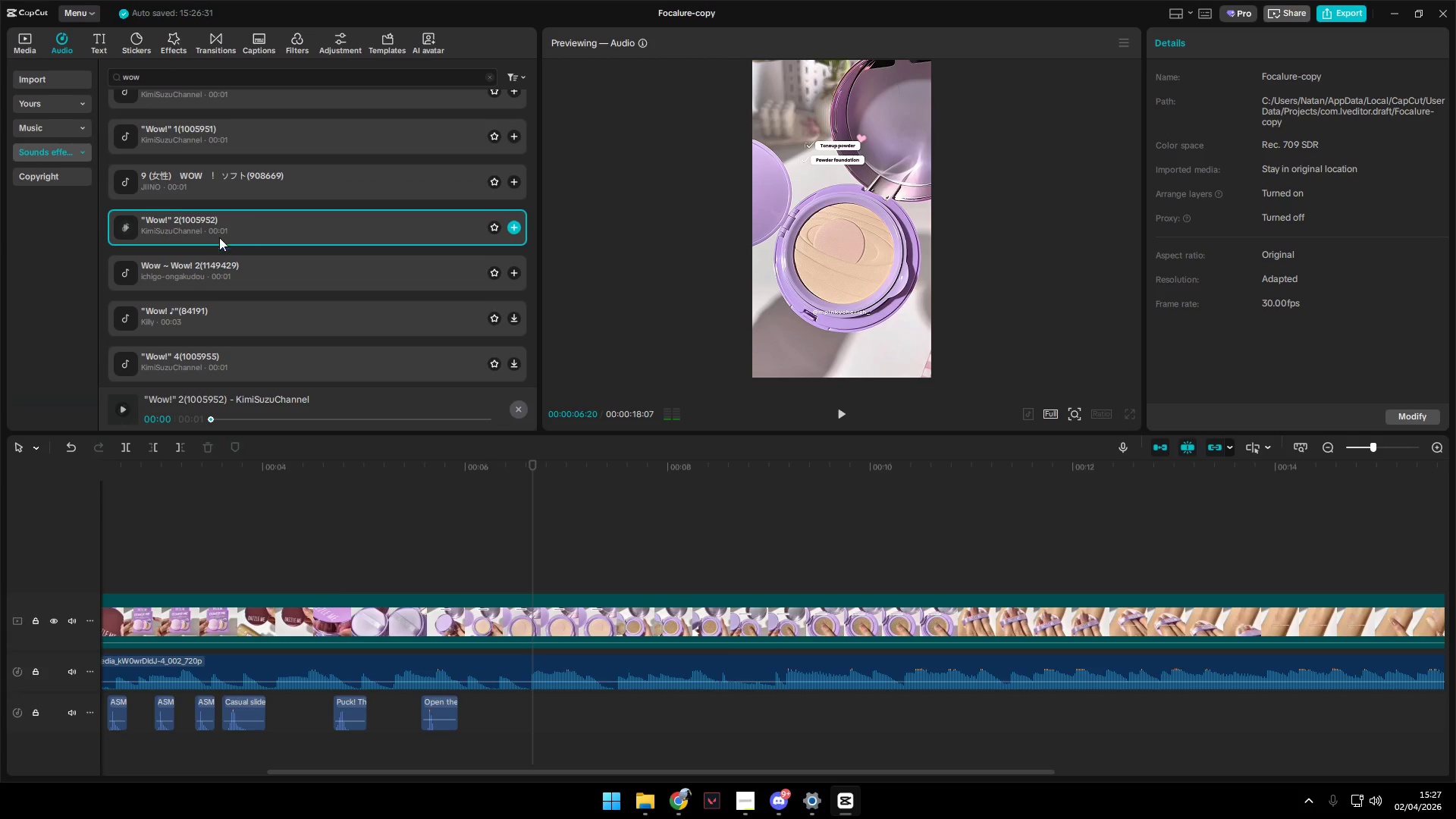 
left_click([216, 277])
 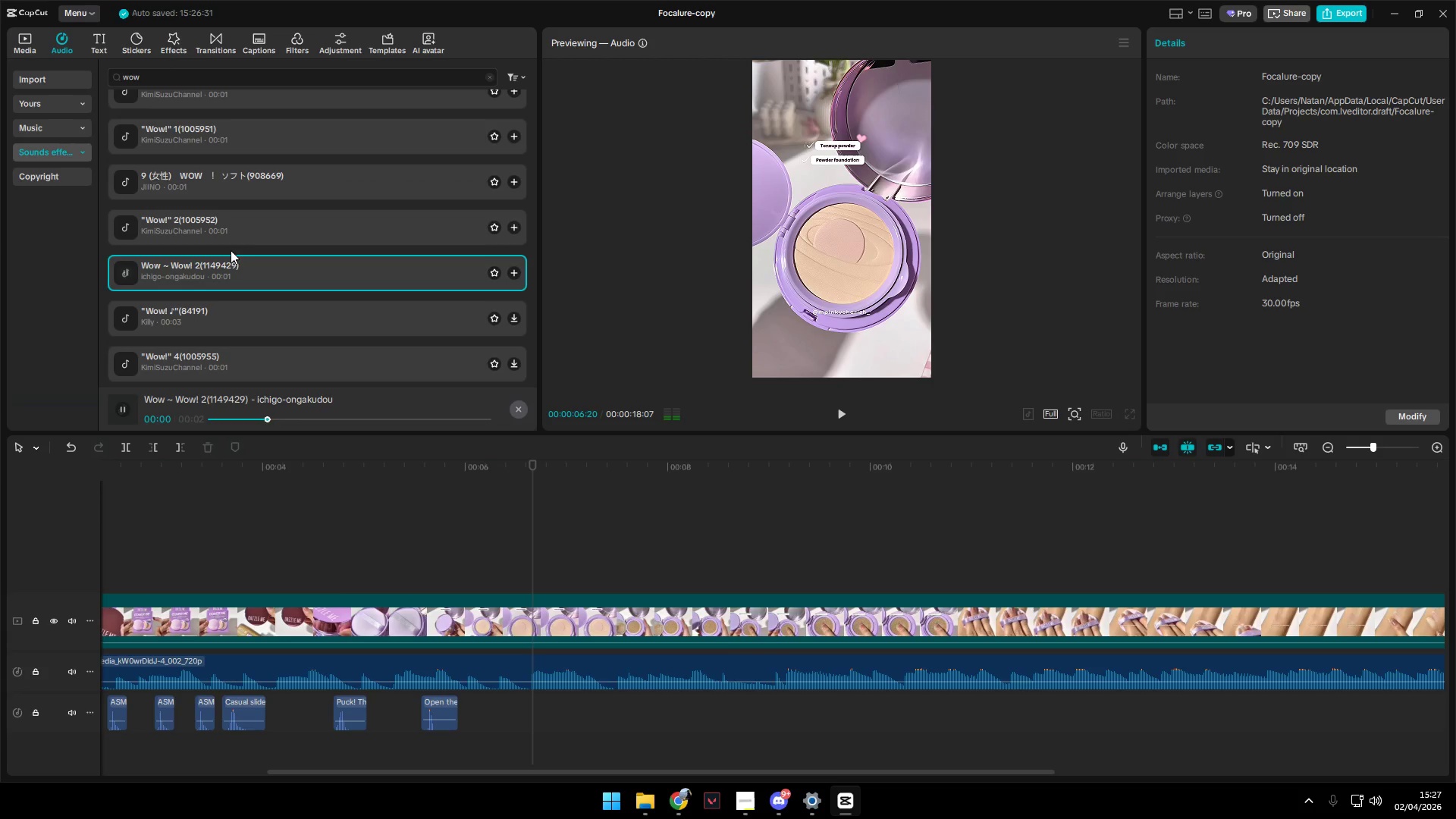 
left_click_drag(start_coordinate=[231, 216], to_coordinate=[548, 706])
 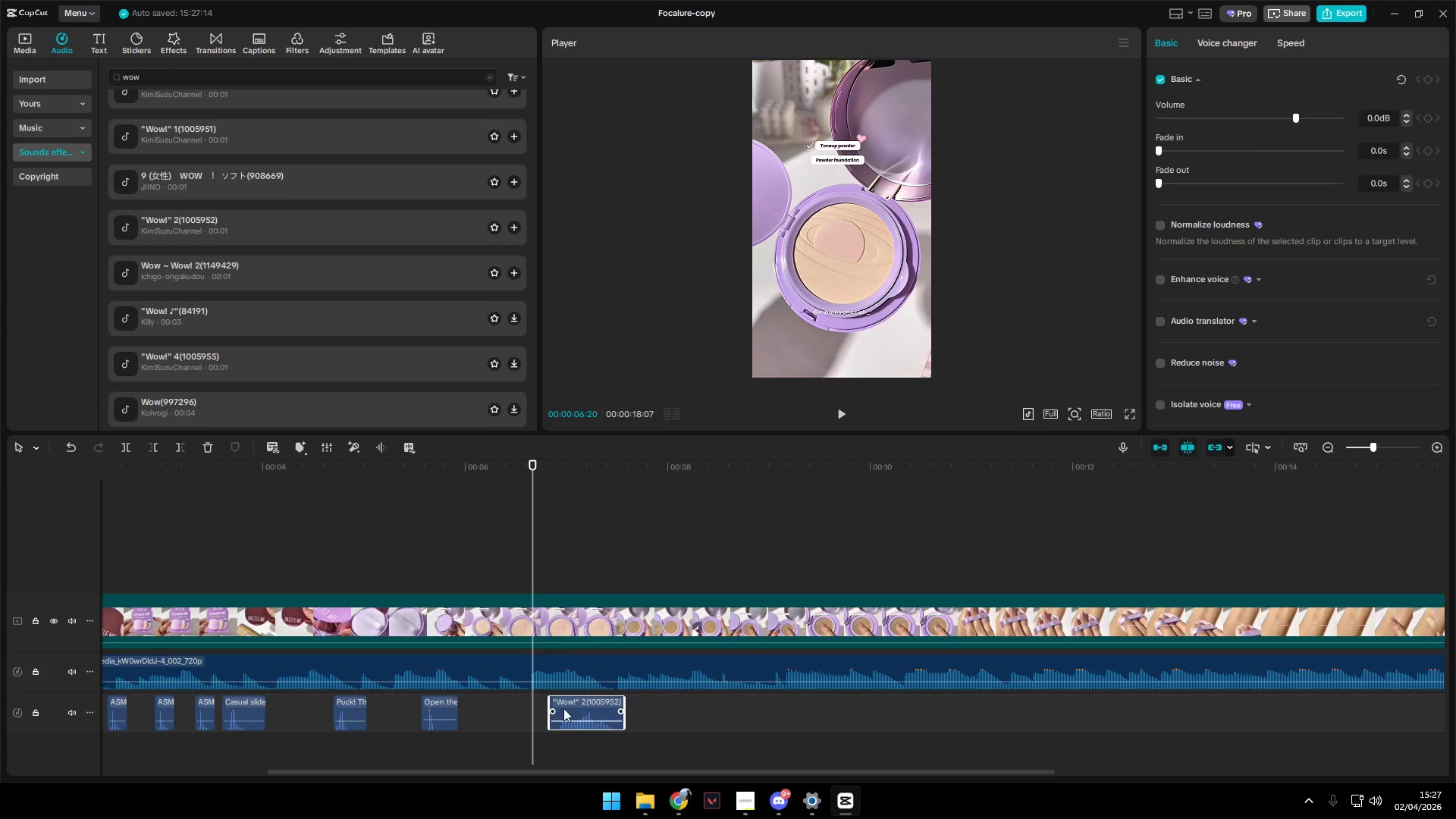 
left_click_drag(start_coordinate=[585, 698], to_coordinate=[553, 704])
 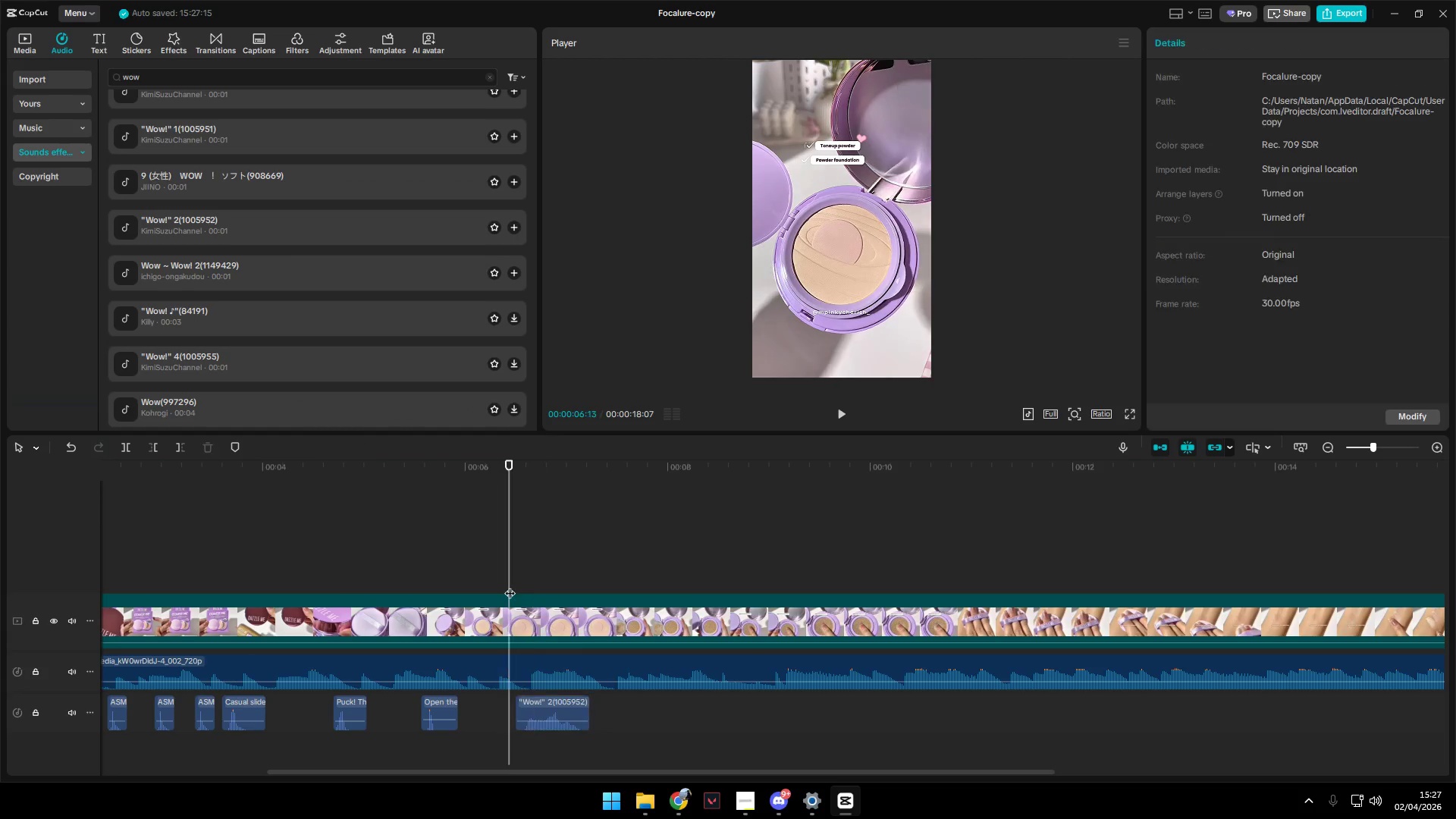 
key(Space)
 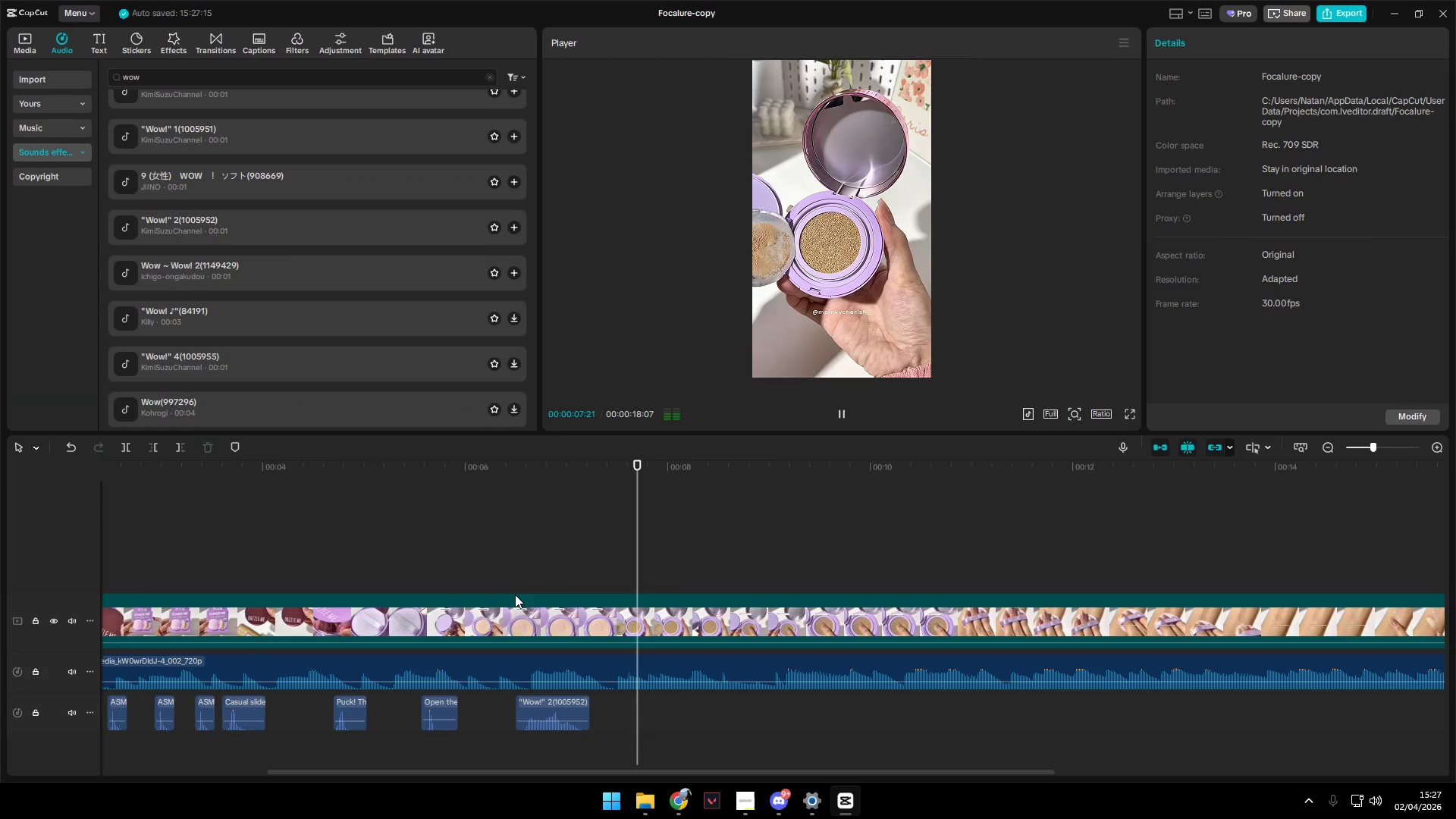 
key(Space)
 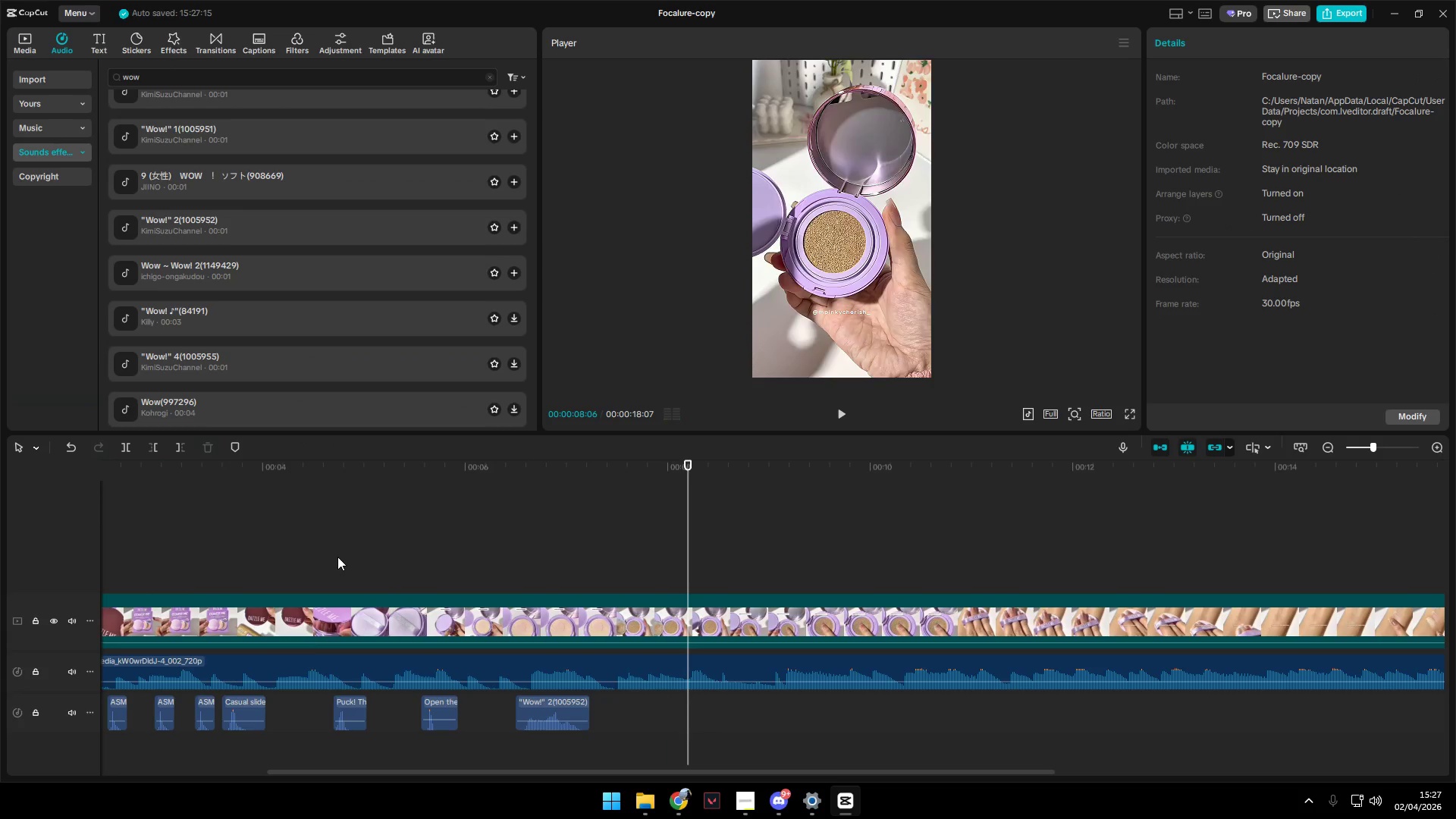 
key(Space)
 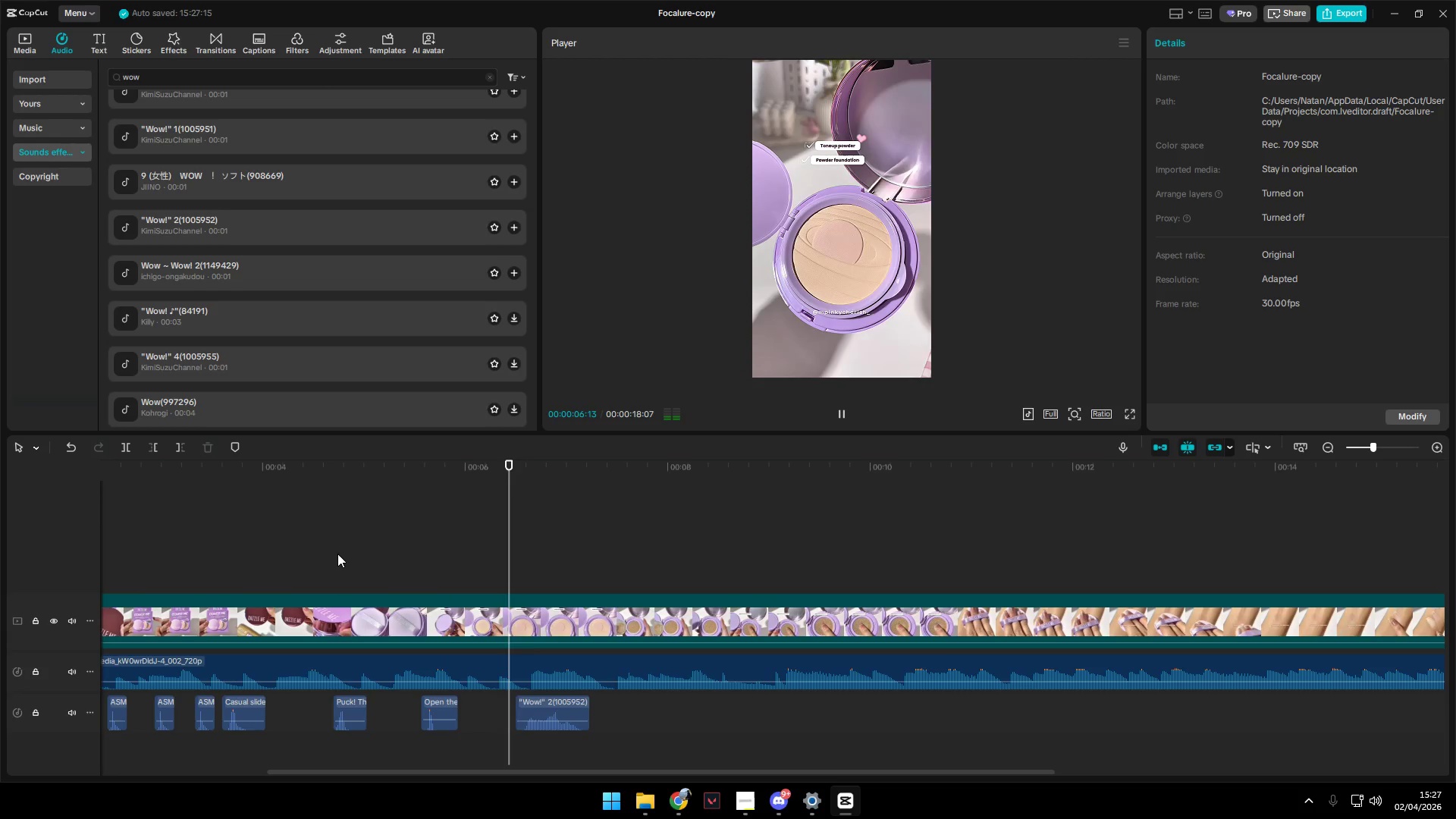 
key(Space)
 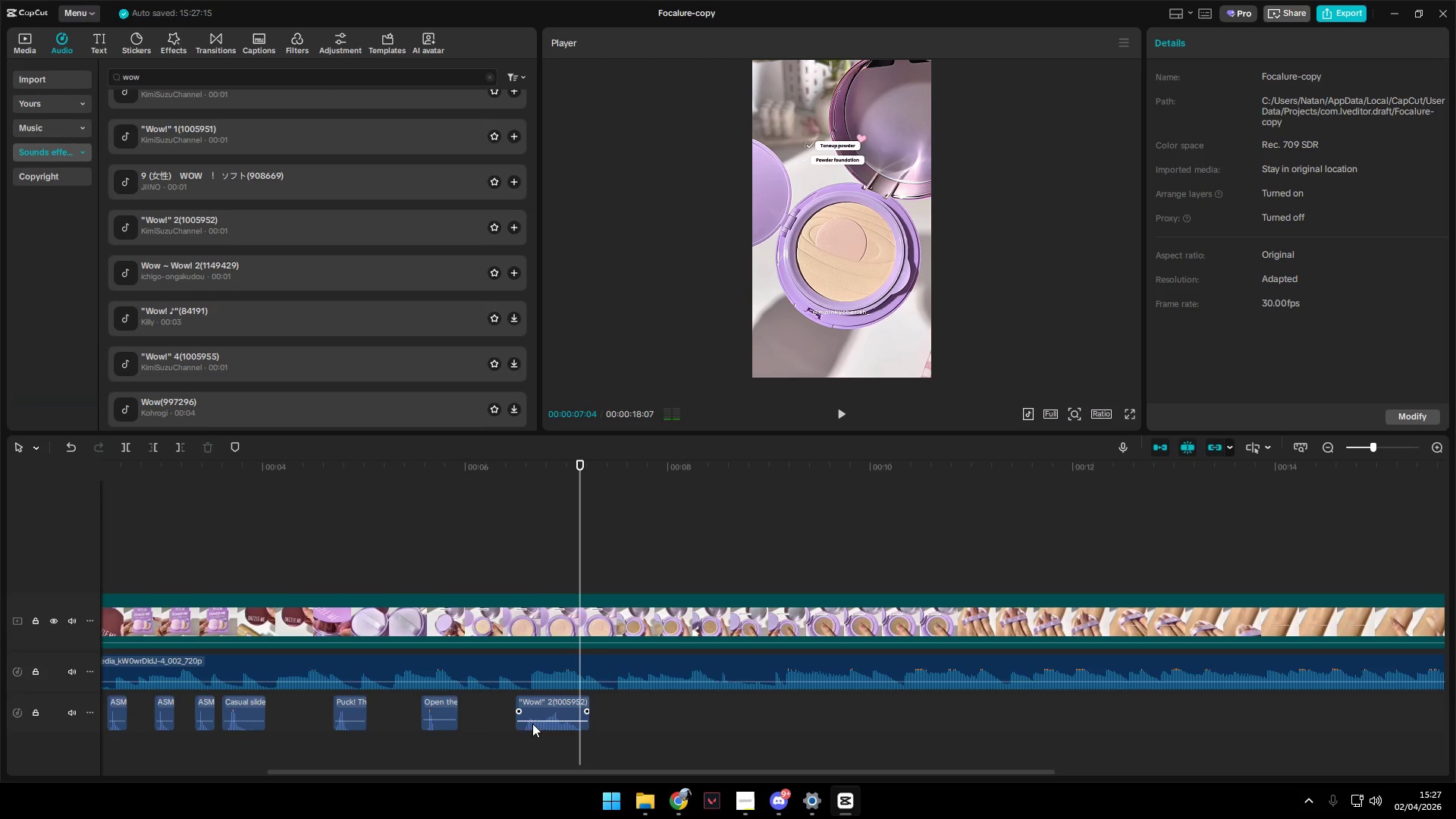 
left_click_drag(start_coordinate=[541, 711], to_coordinate=[517, 712])
 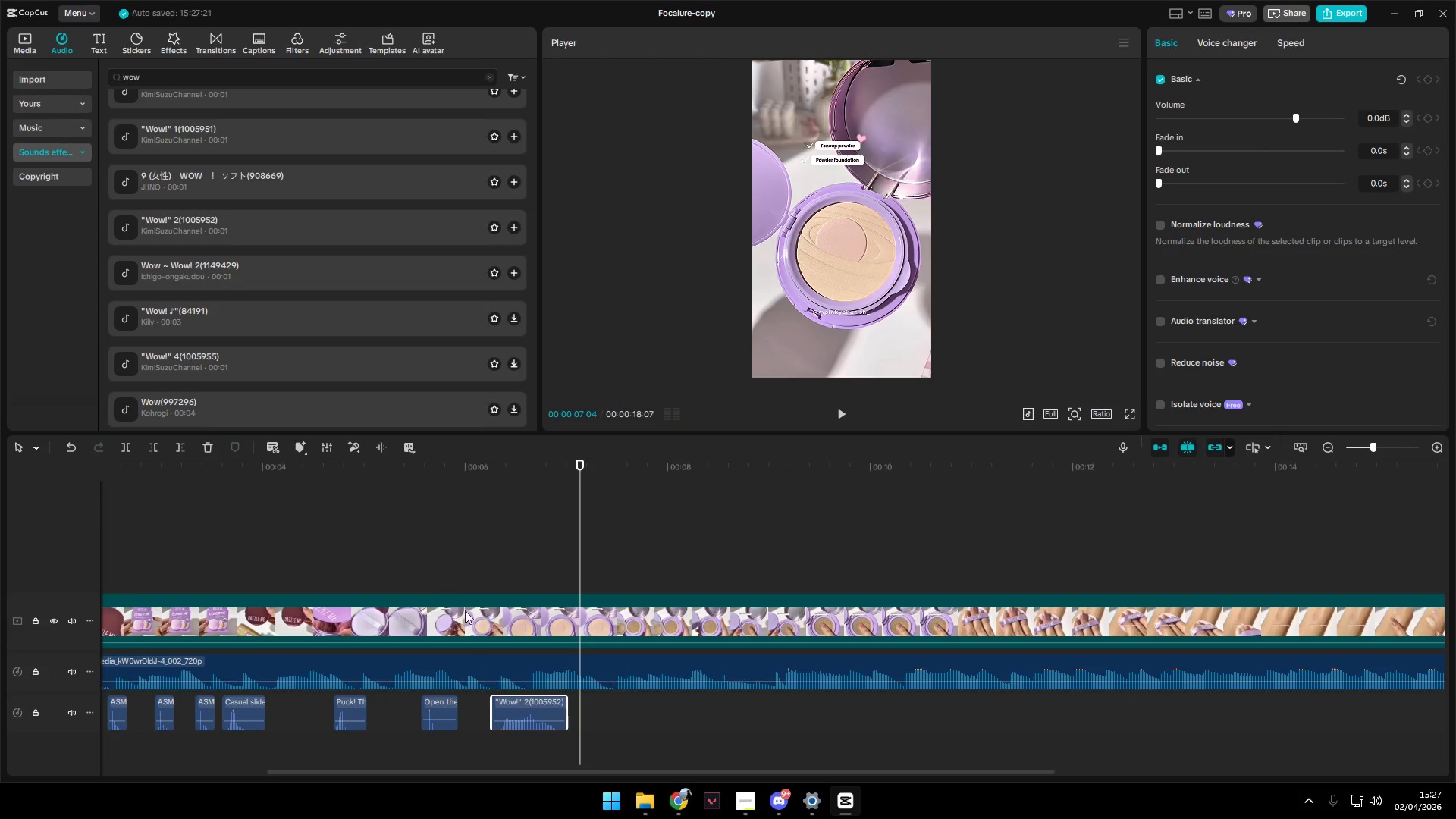 
left_click([447, 566])
 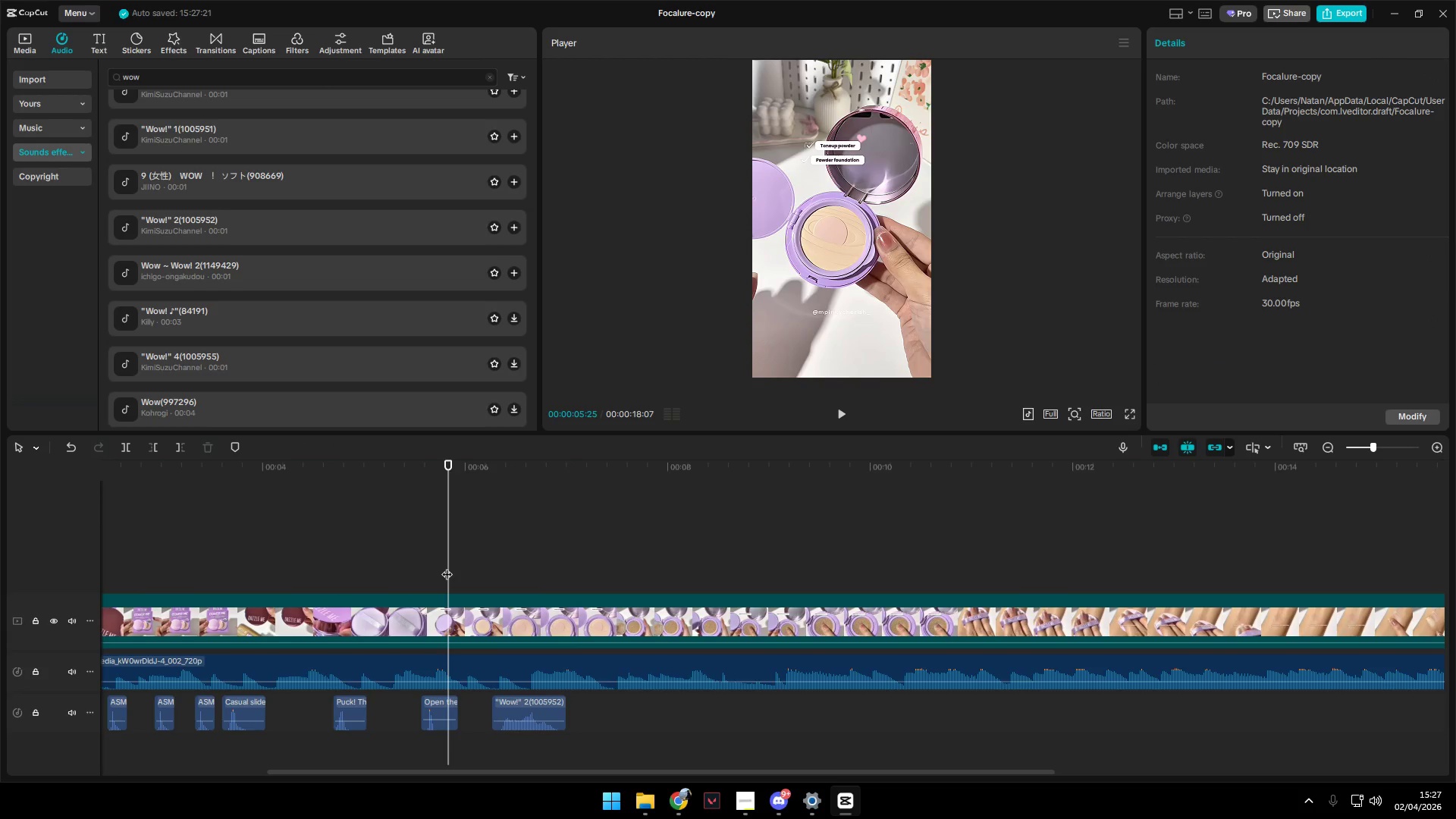 
key(Space)
 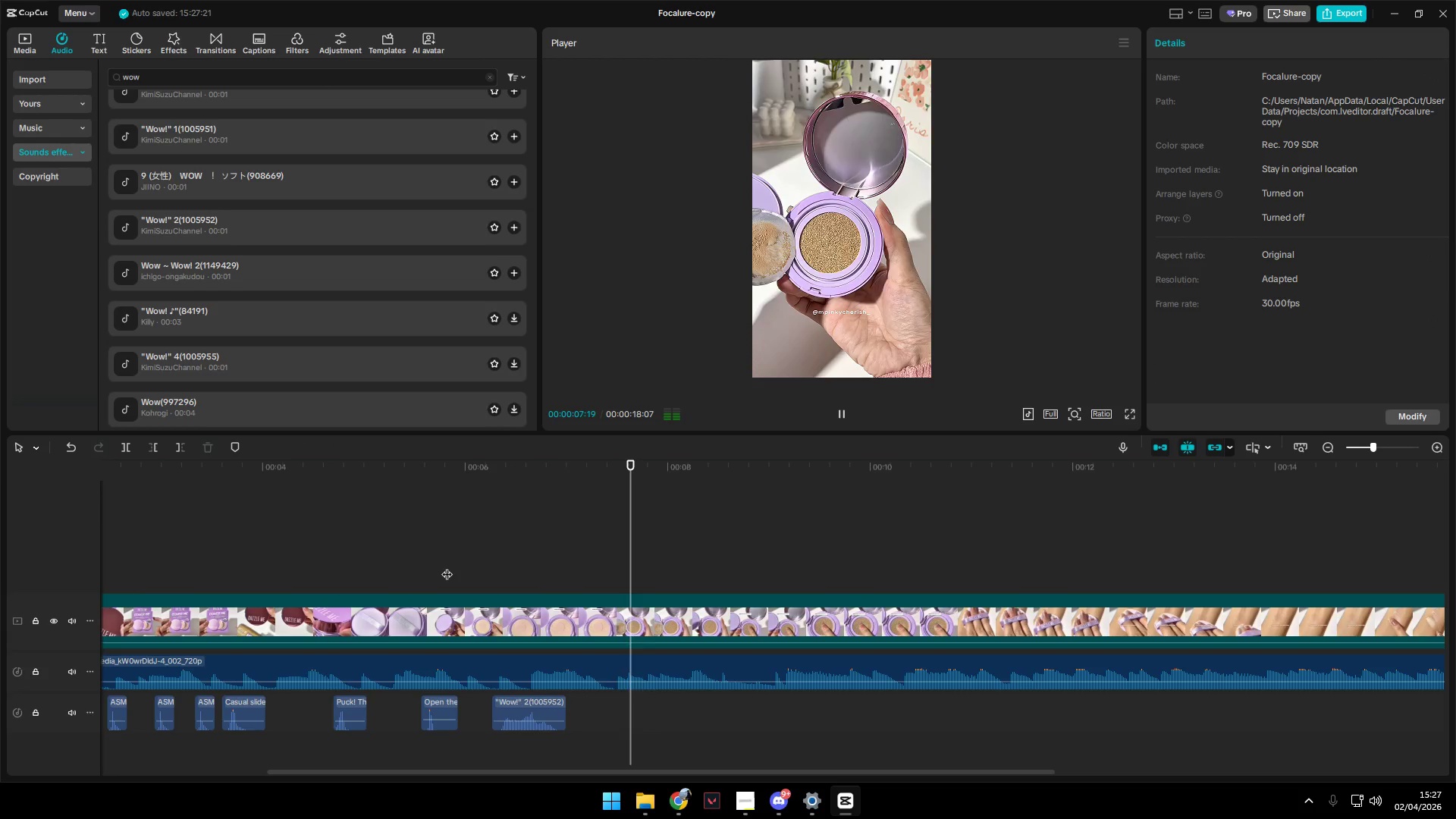 
key(Space)
 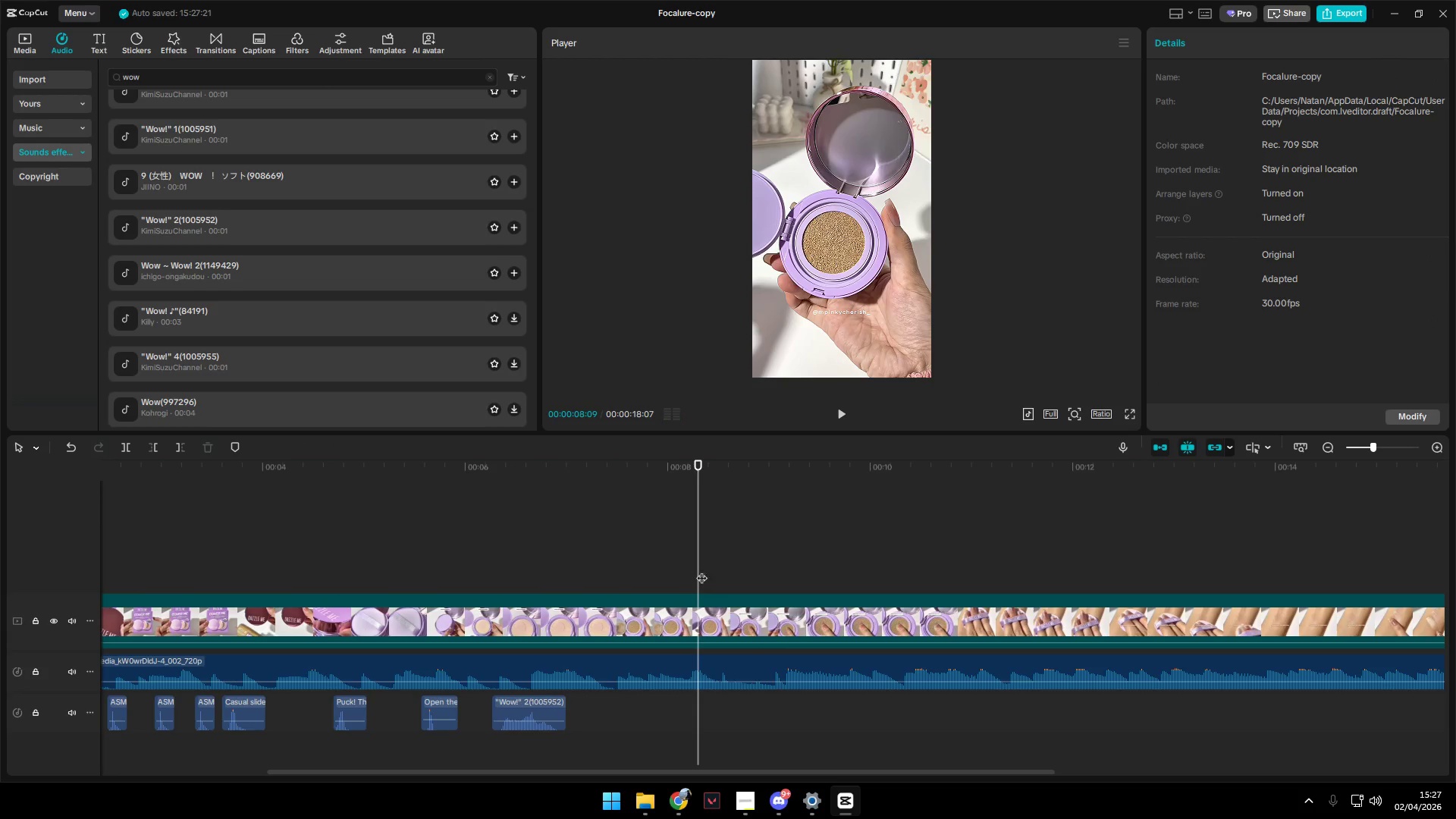 
left_click_drag(start_coordinate=[695, 569], to_coordinate=[613, 562])
 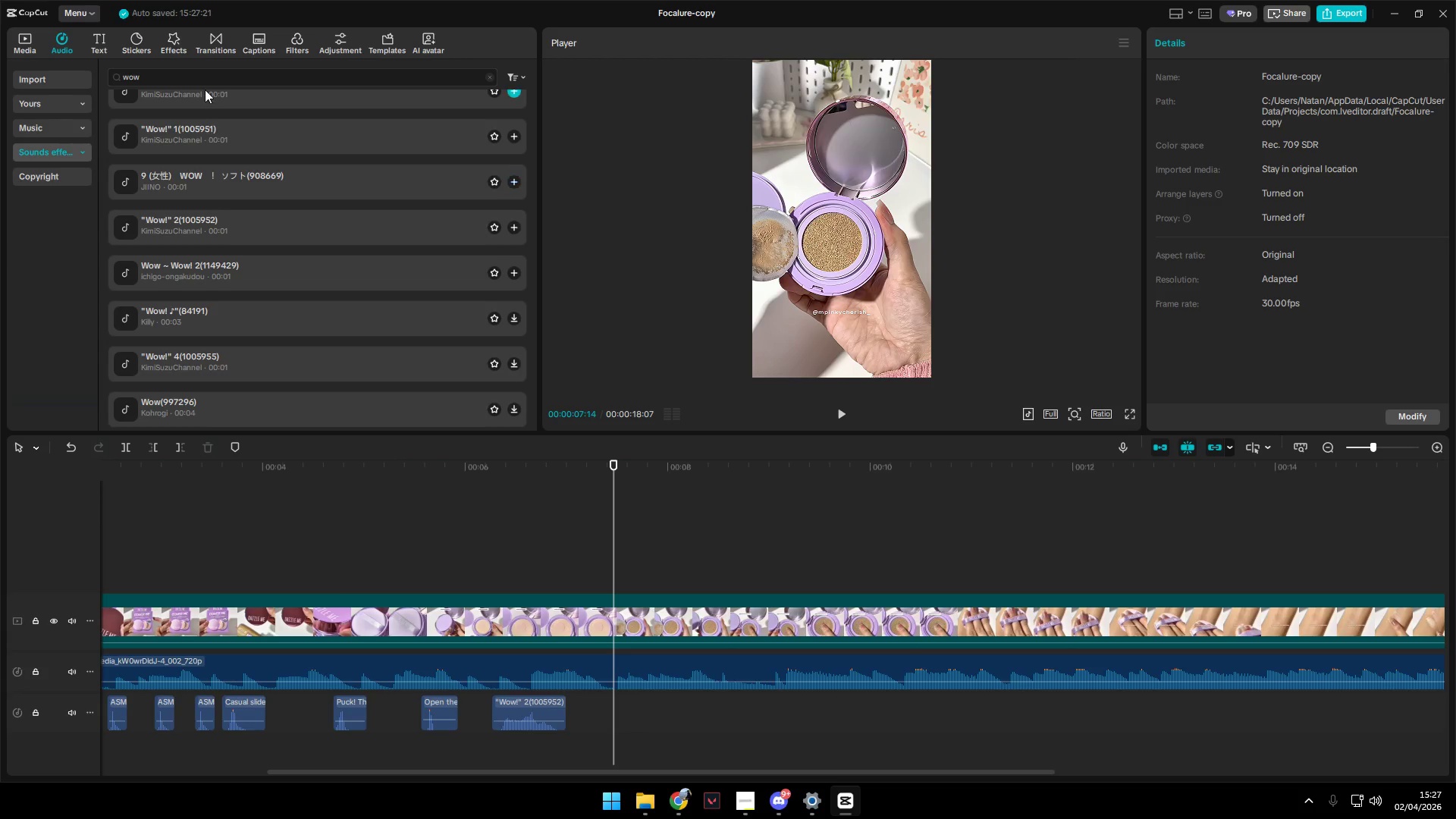 
left_click_drag(start_coordinate=[204, 76], to_coordinate=[51, 77])
 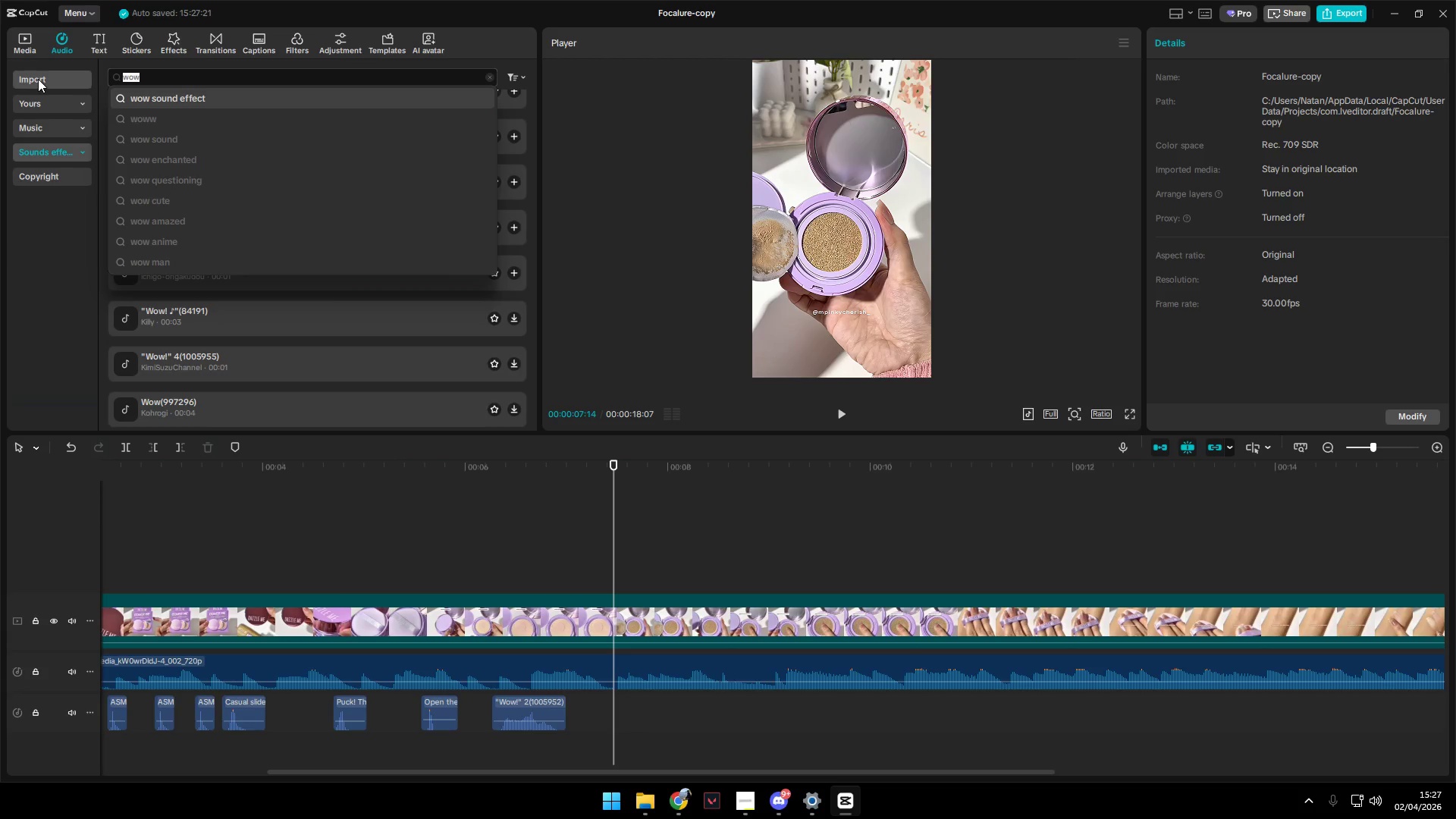 
type(plastic oi)
key(Backspace)
type(op[e)
key(Backspace)
key(Backspace)
key(Backspace)
key(Backspace)
key(Backspace)
key(Backspace)
 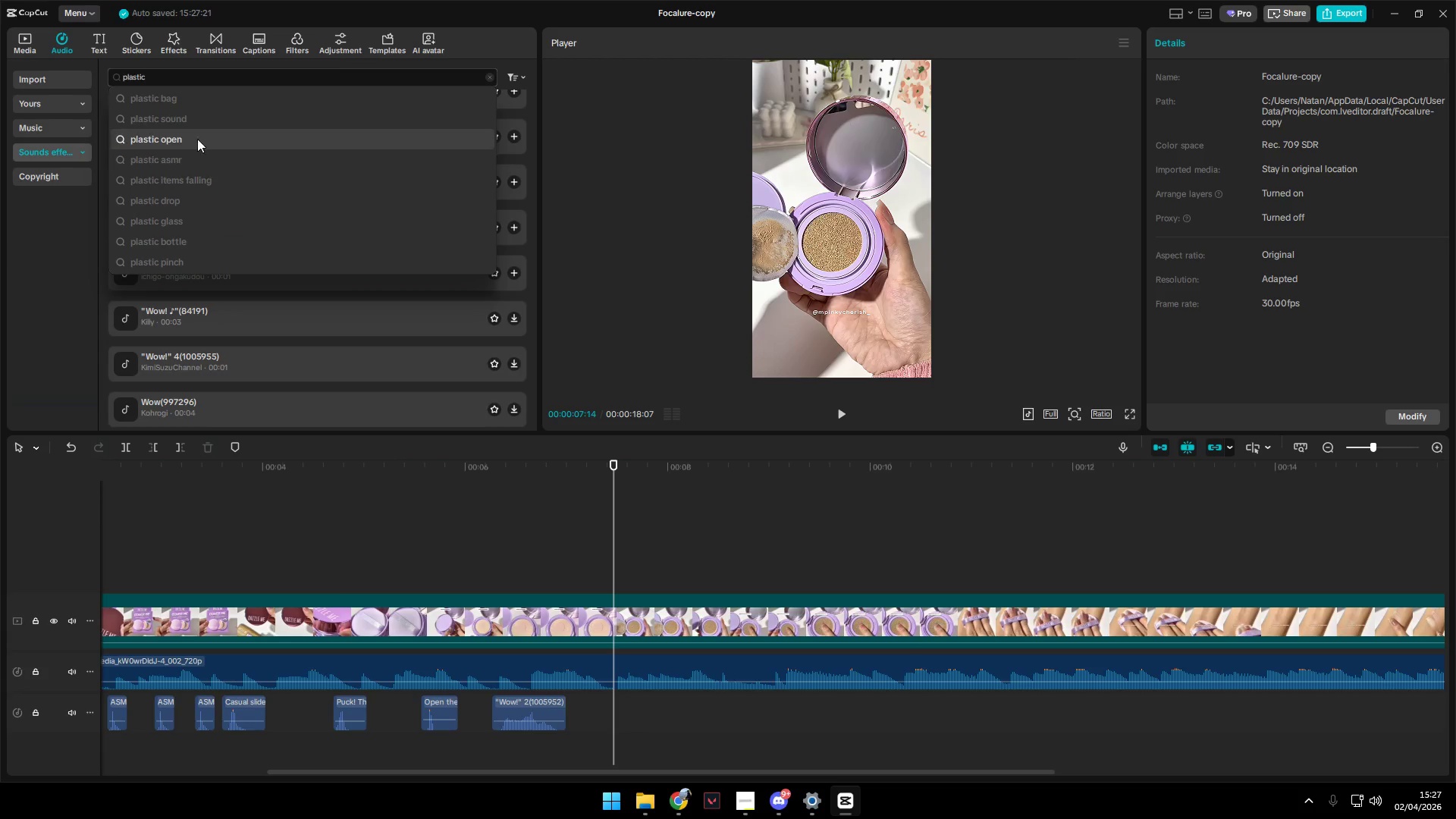 
left_click([187, 136])
 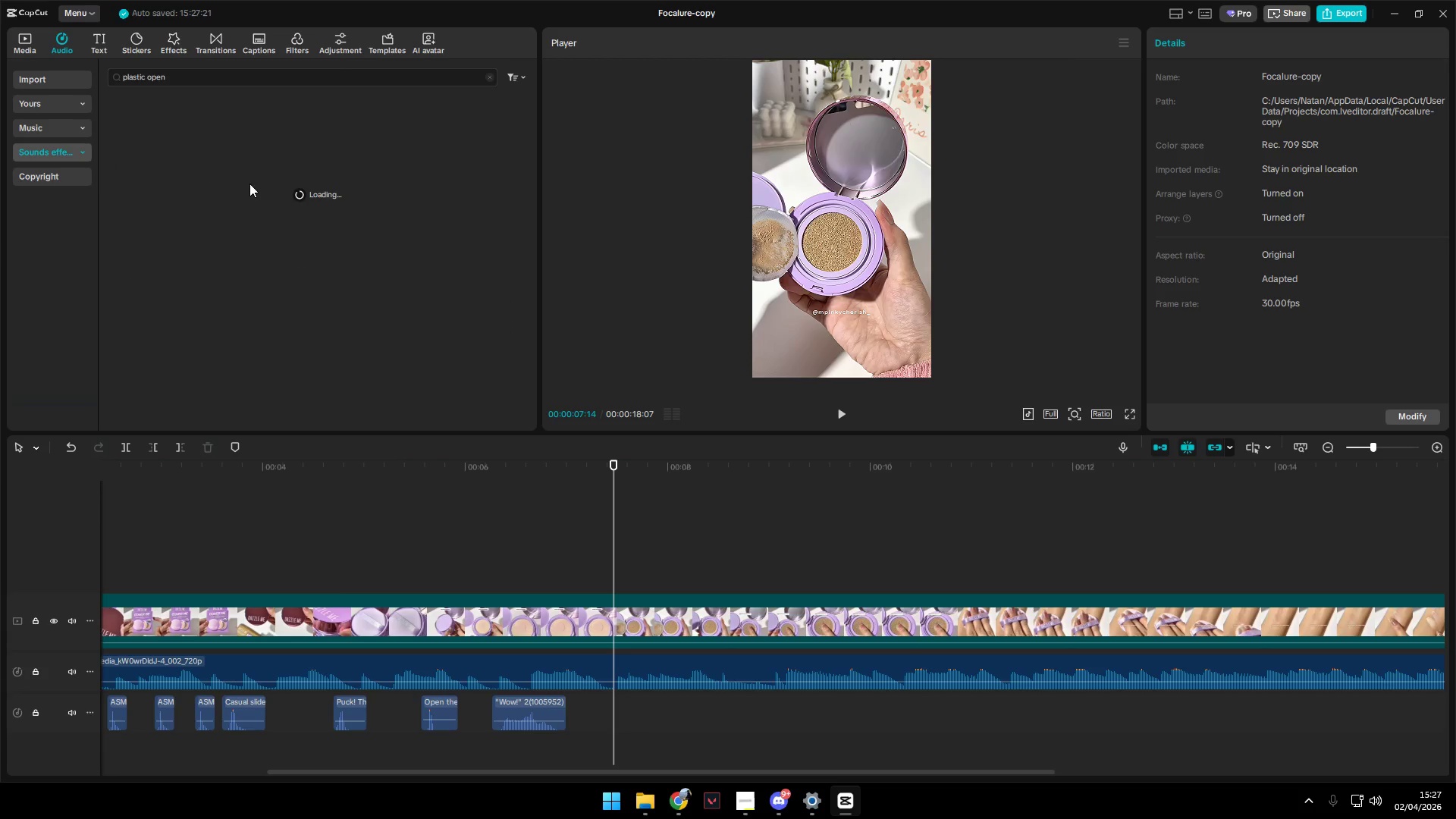 
left_click([236, 102])
 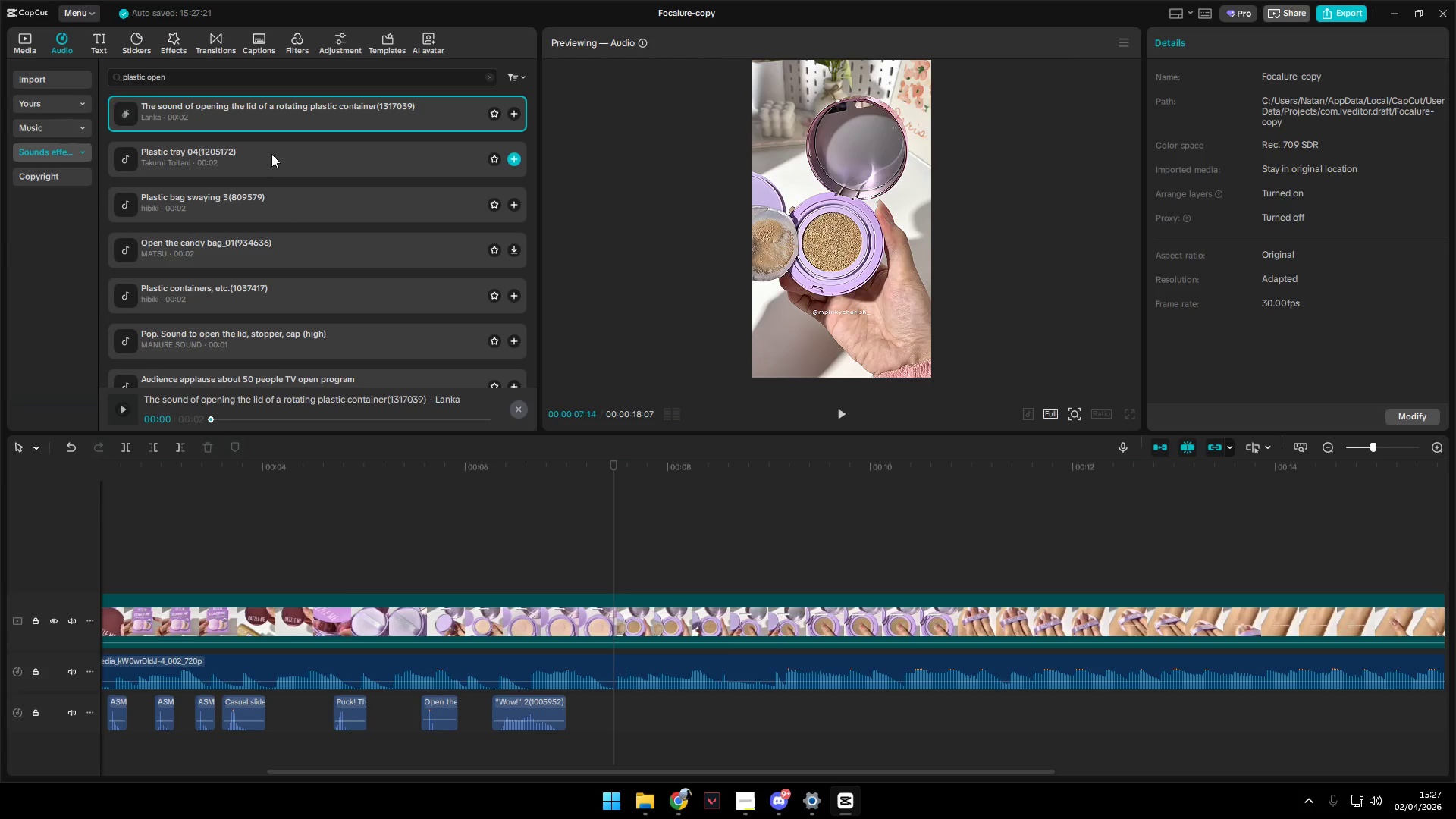 
left_click_drag(start_coordinate=[294, 110], to_coordinate=[606, 704])
 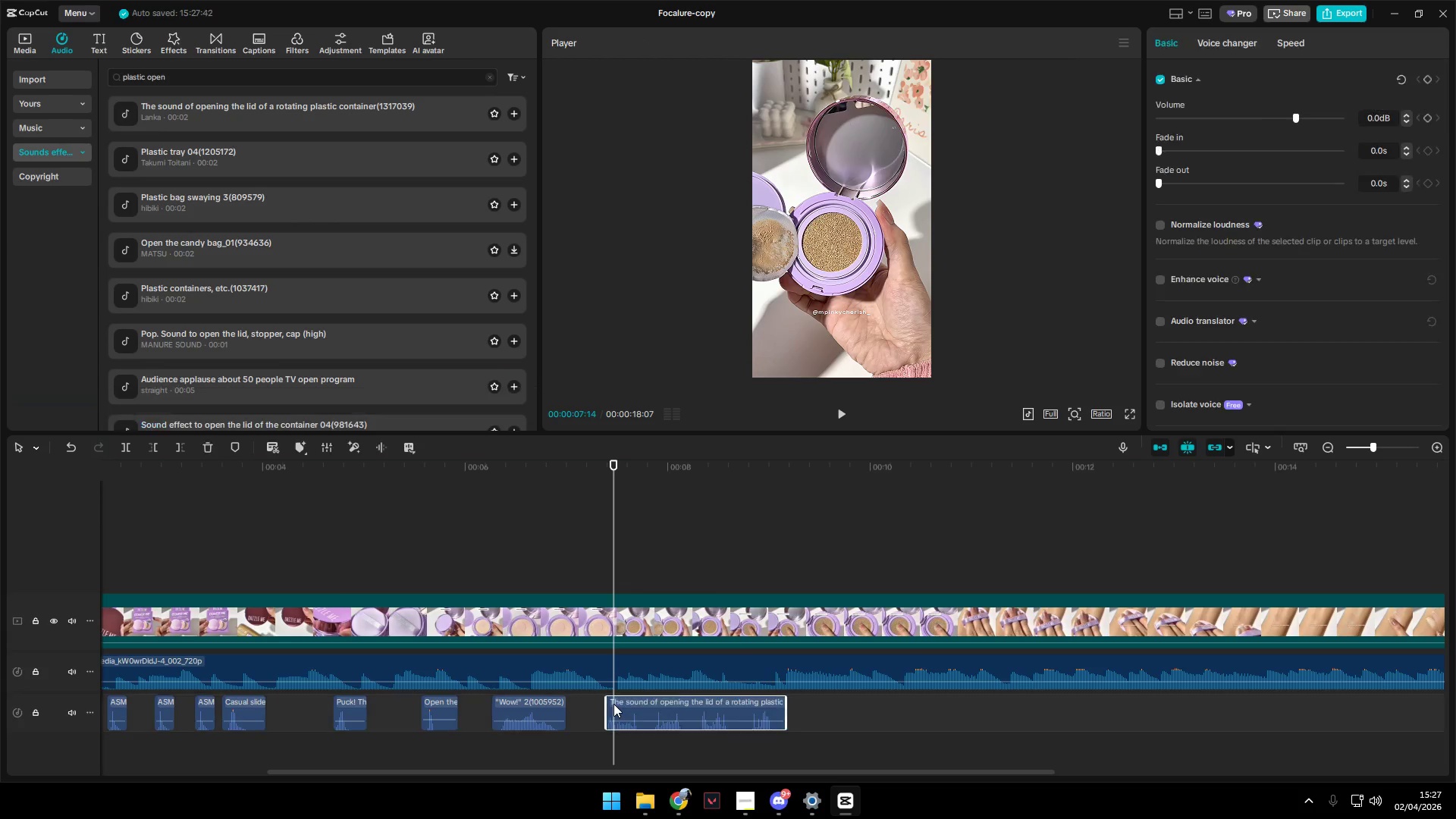 
key(Space)
 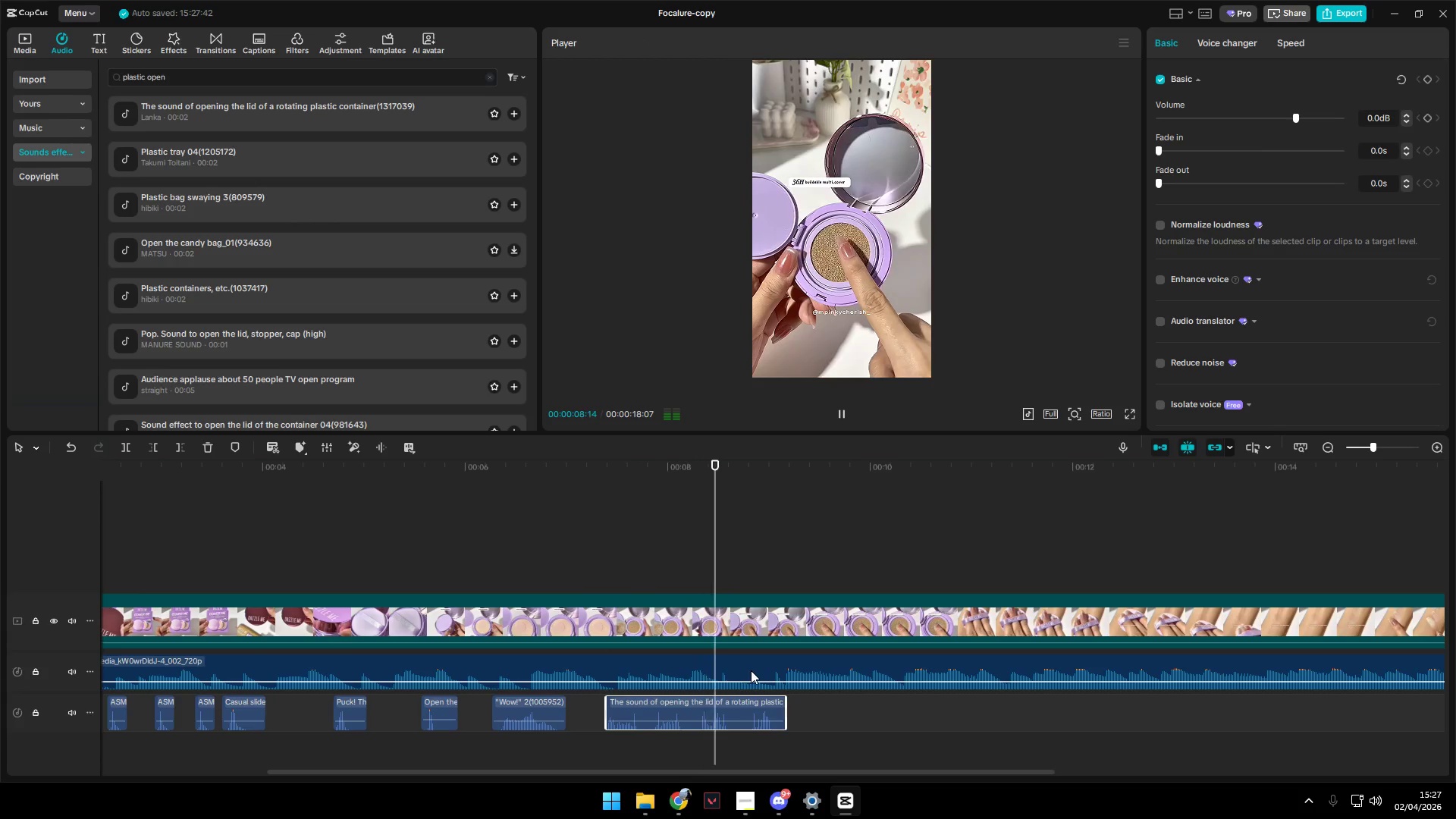 
key(Space)
 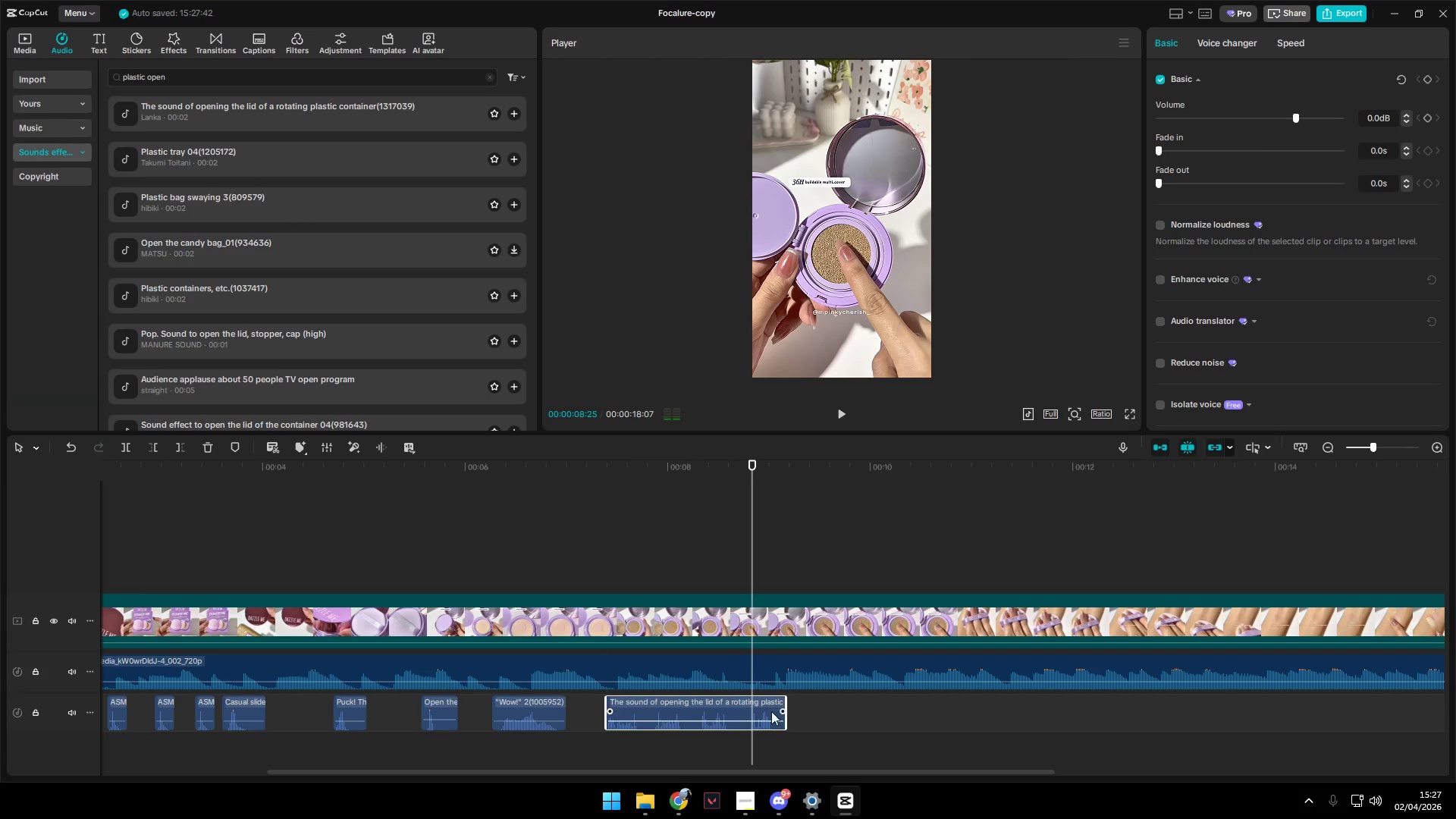 
key(Space)
 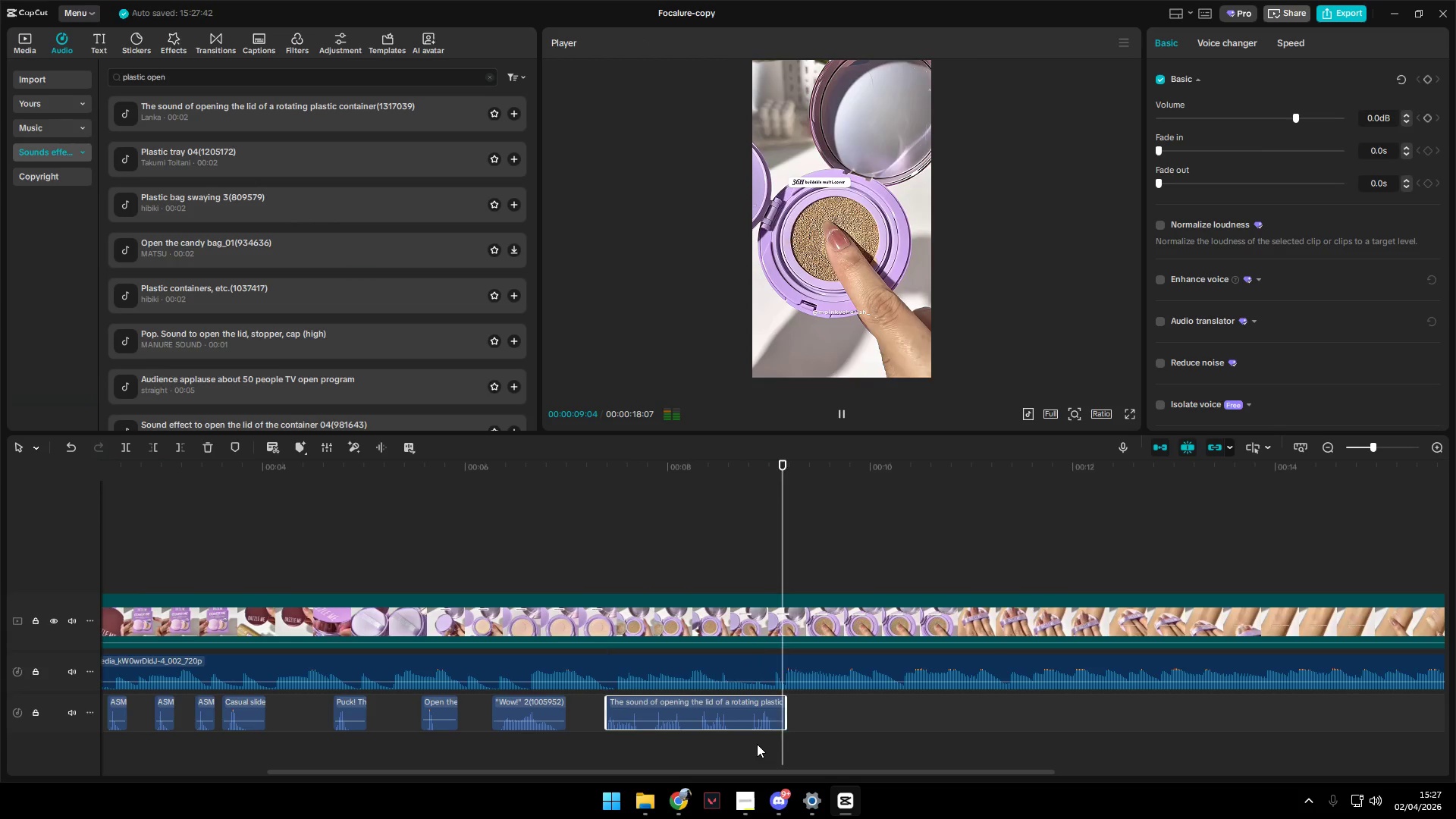 
key(Space)
 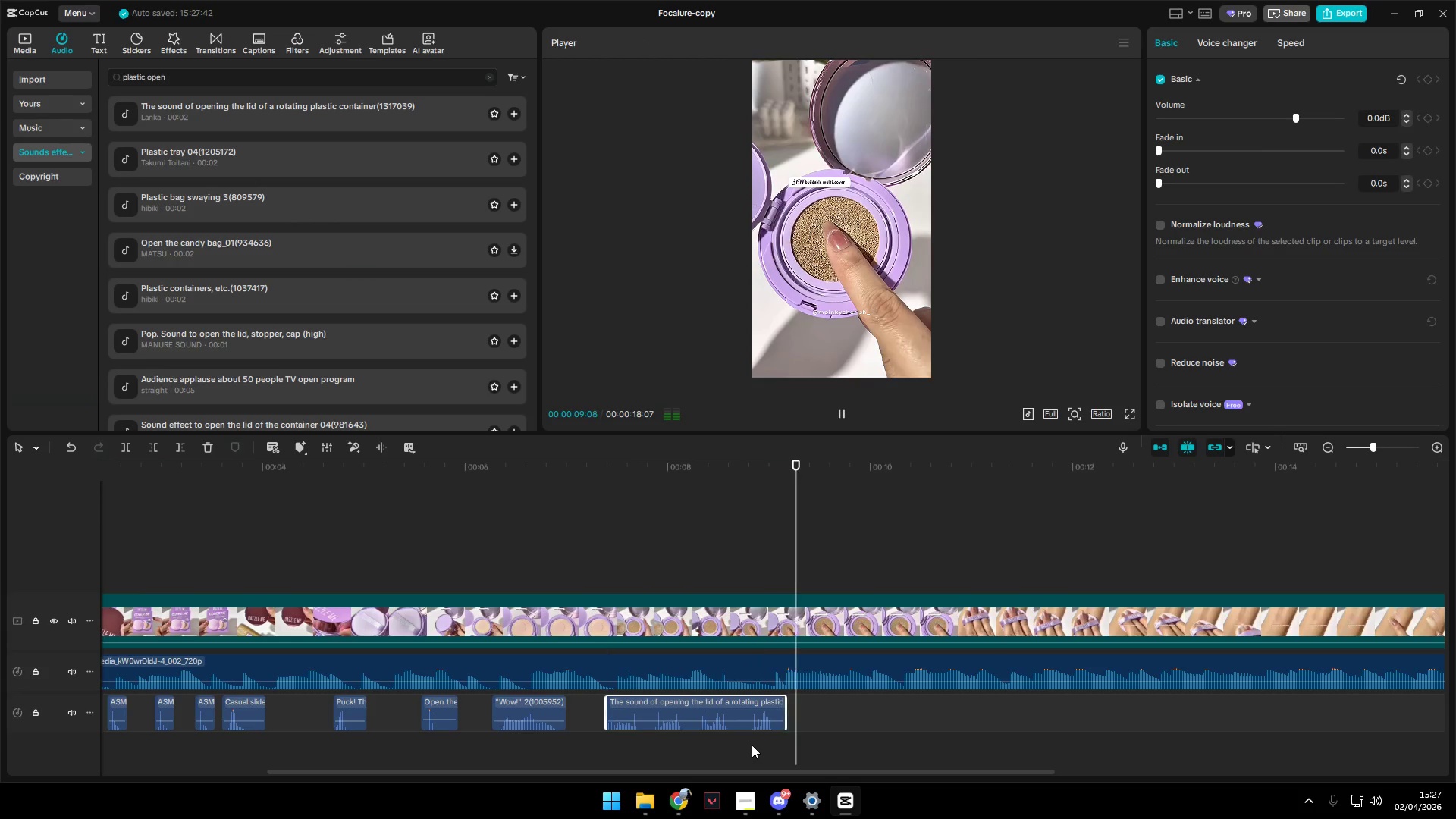 
left_click([752, 745])
 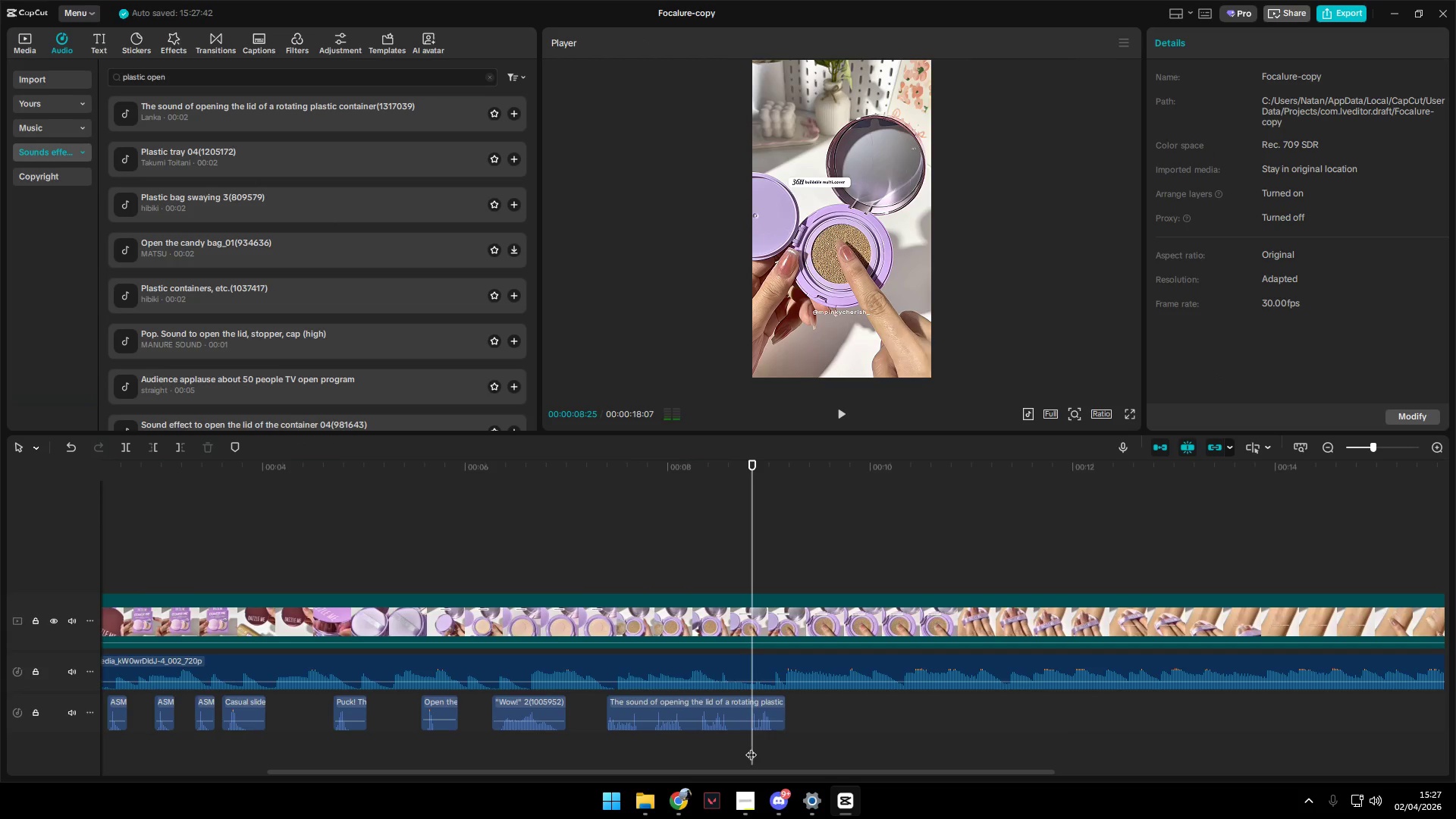 
left_click_drag(start_coordinate=[751, 747], to_coordinate=[747, 747])
 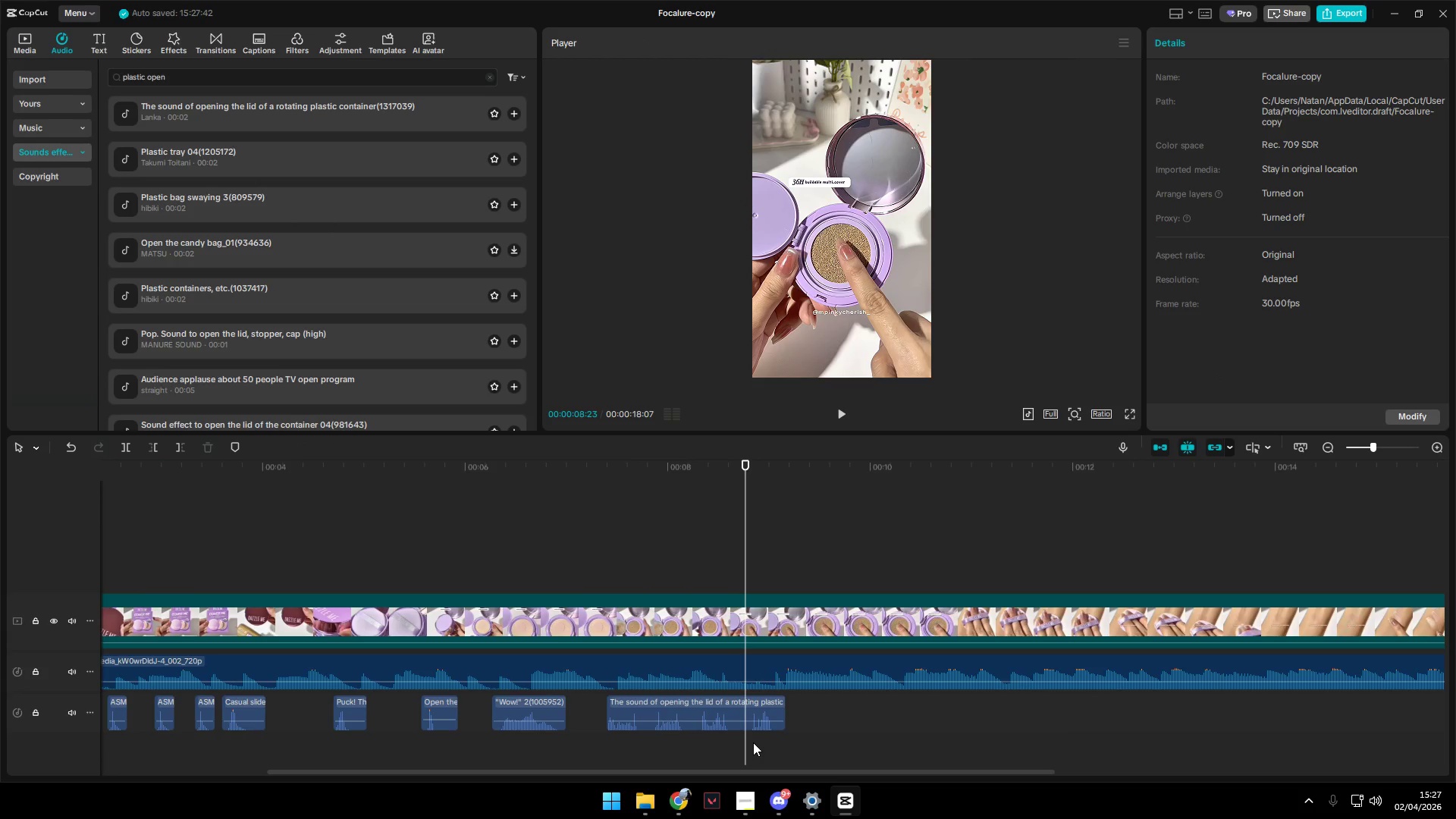 
key(Q)
 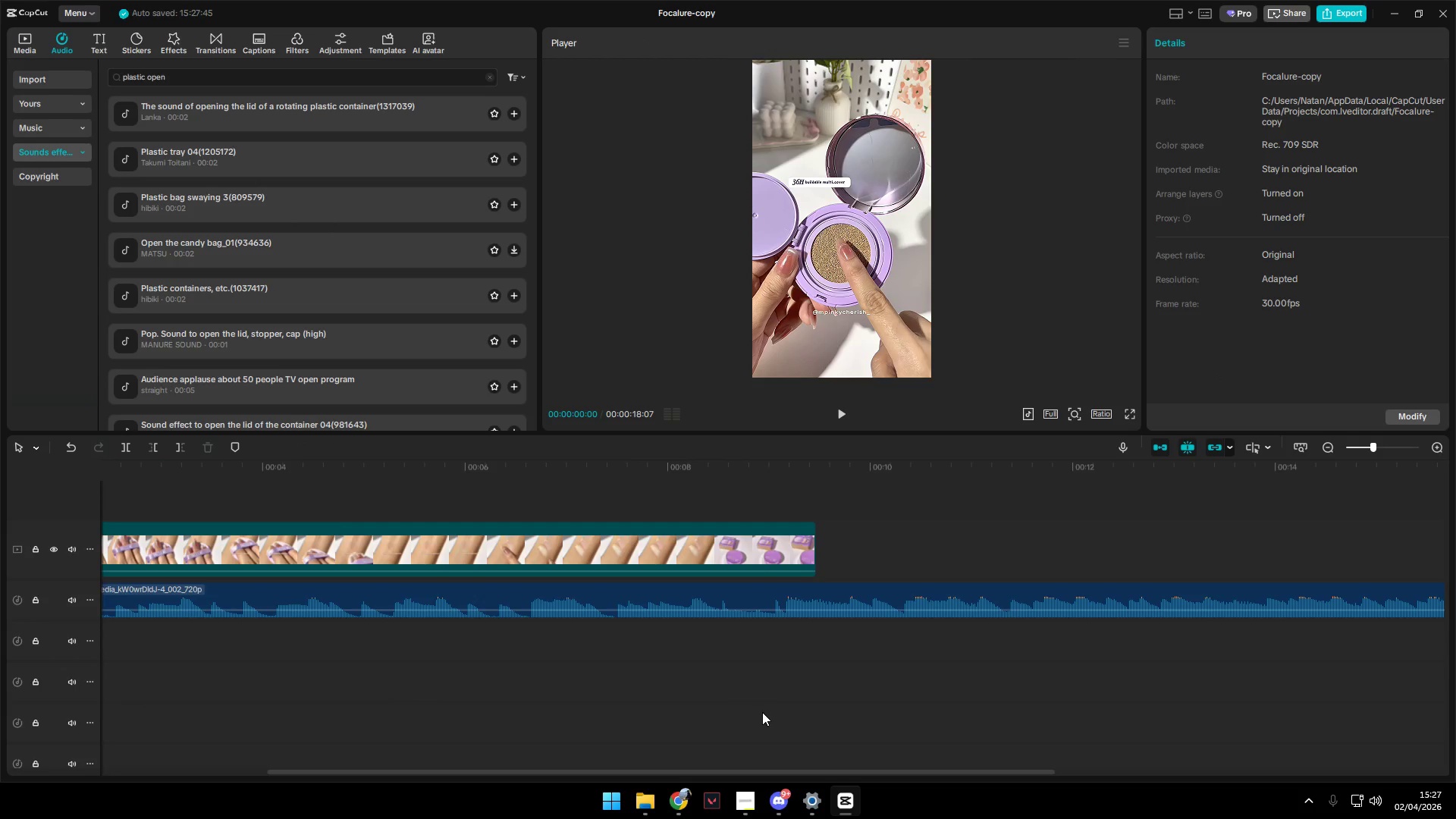 
key(Control+Z)
 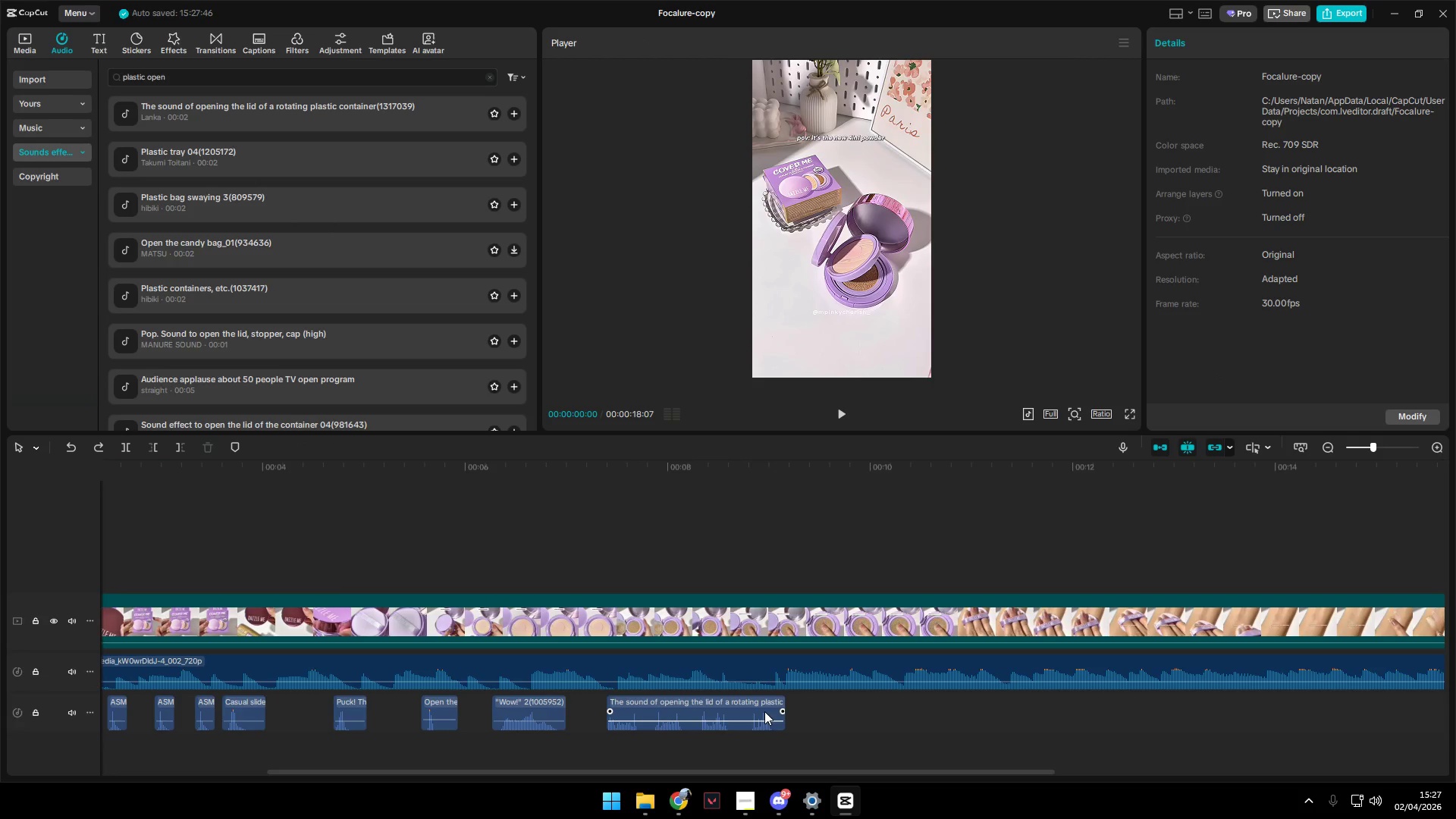 
left_click([744, 745])
 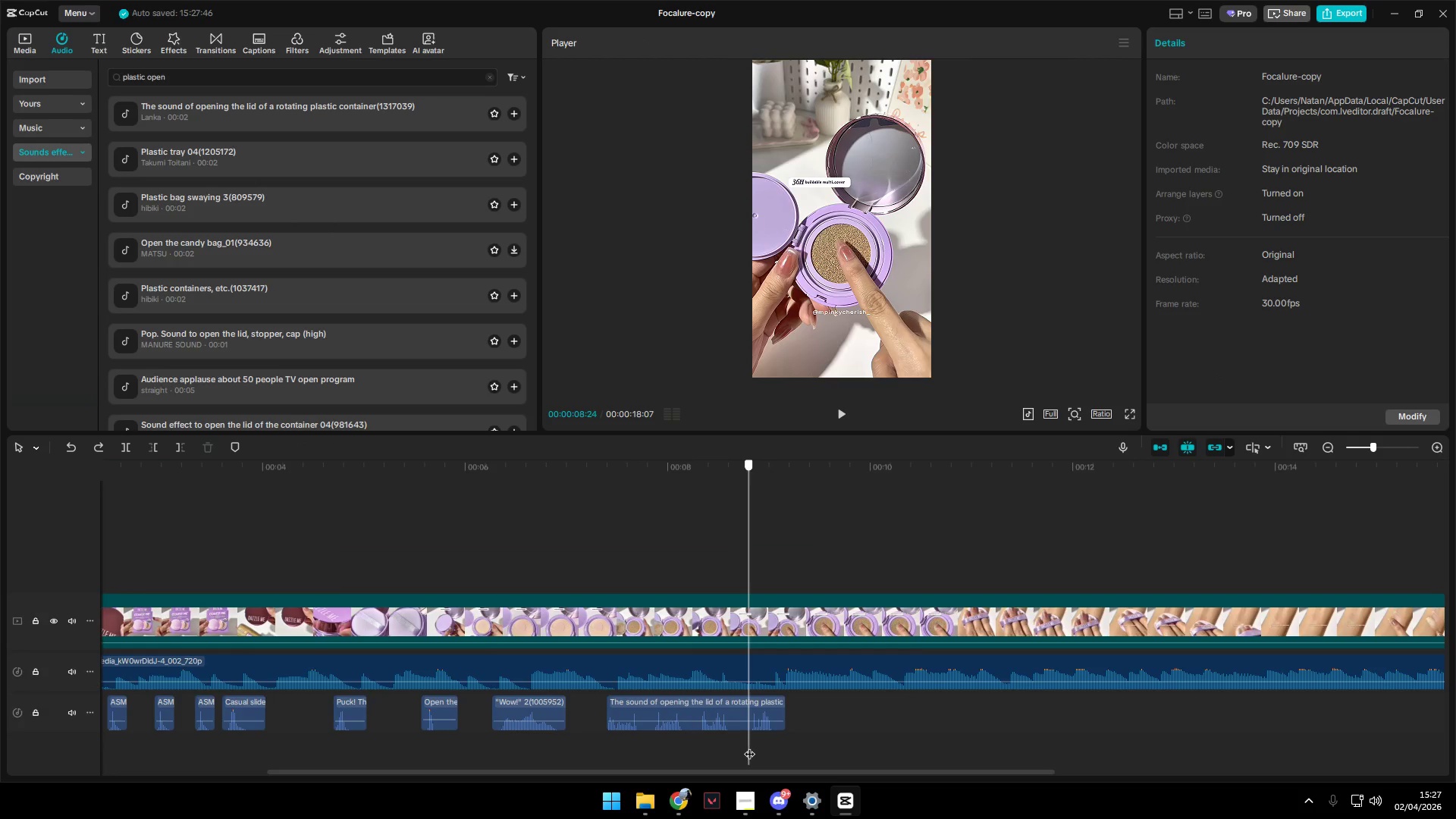 
left_click([765, 707])
 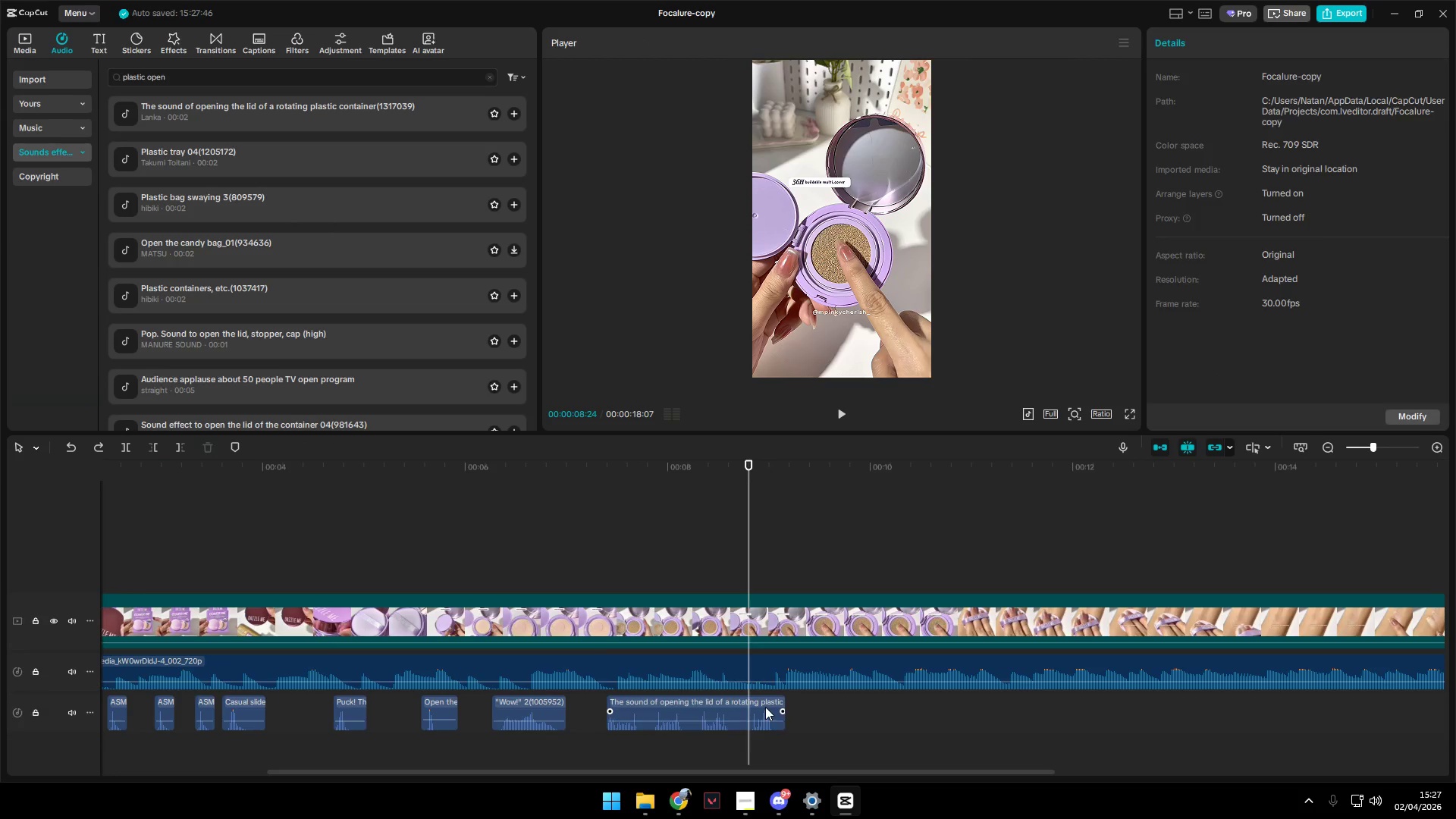 
key(Q)
 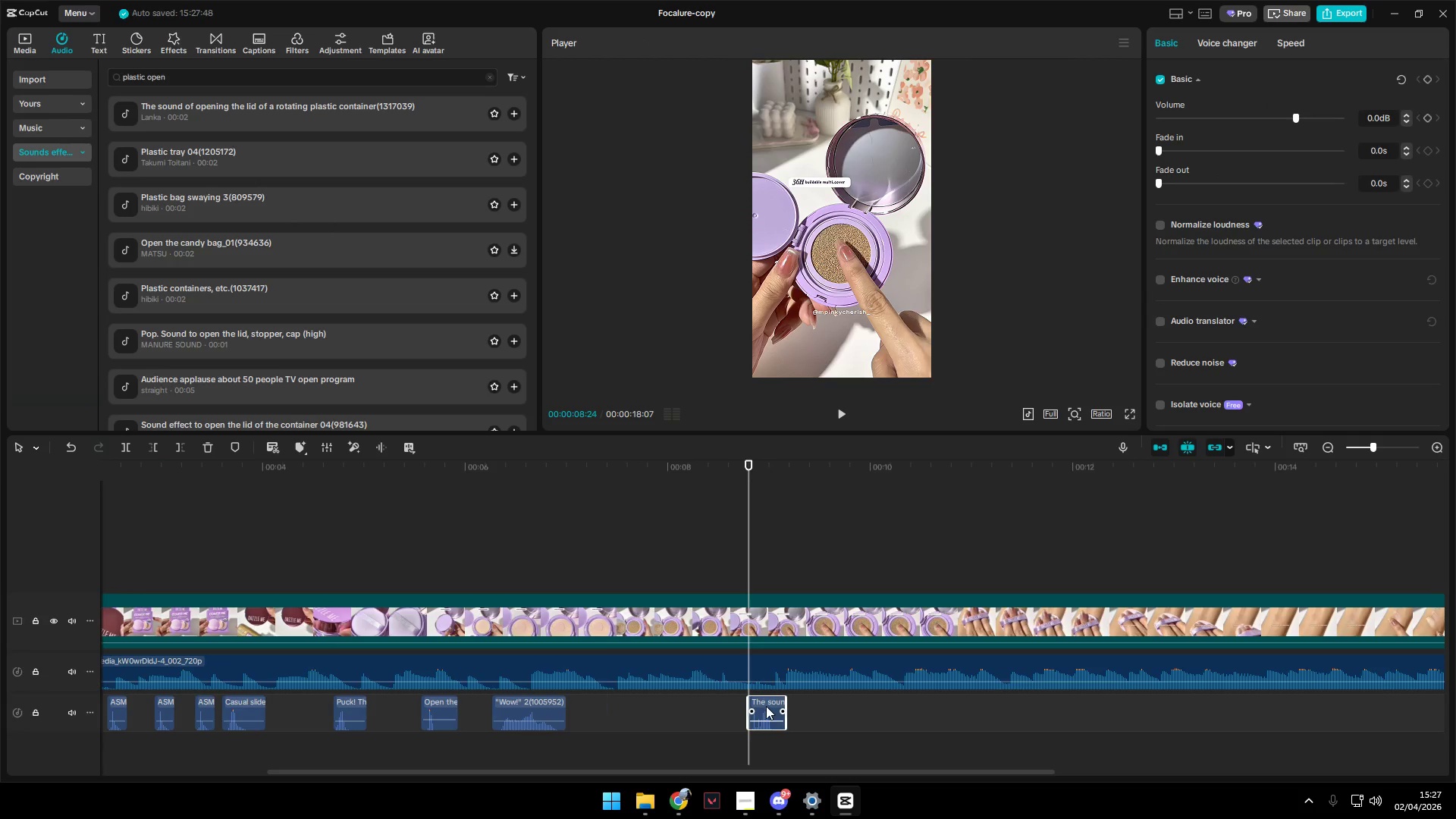 
left_click_drag(start_coordinate=[766, 703], to_coordinate=[618, 711])
 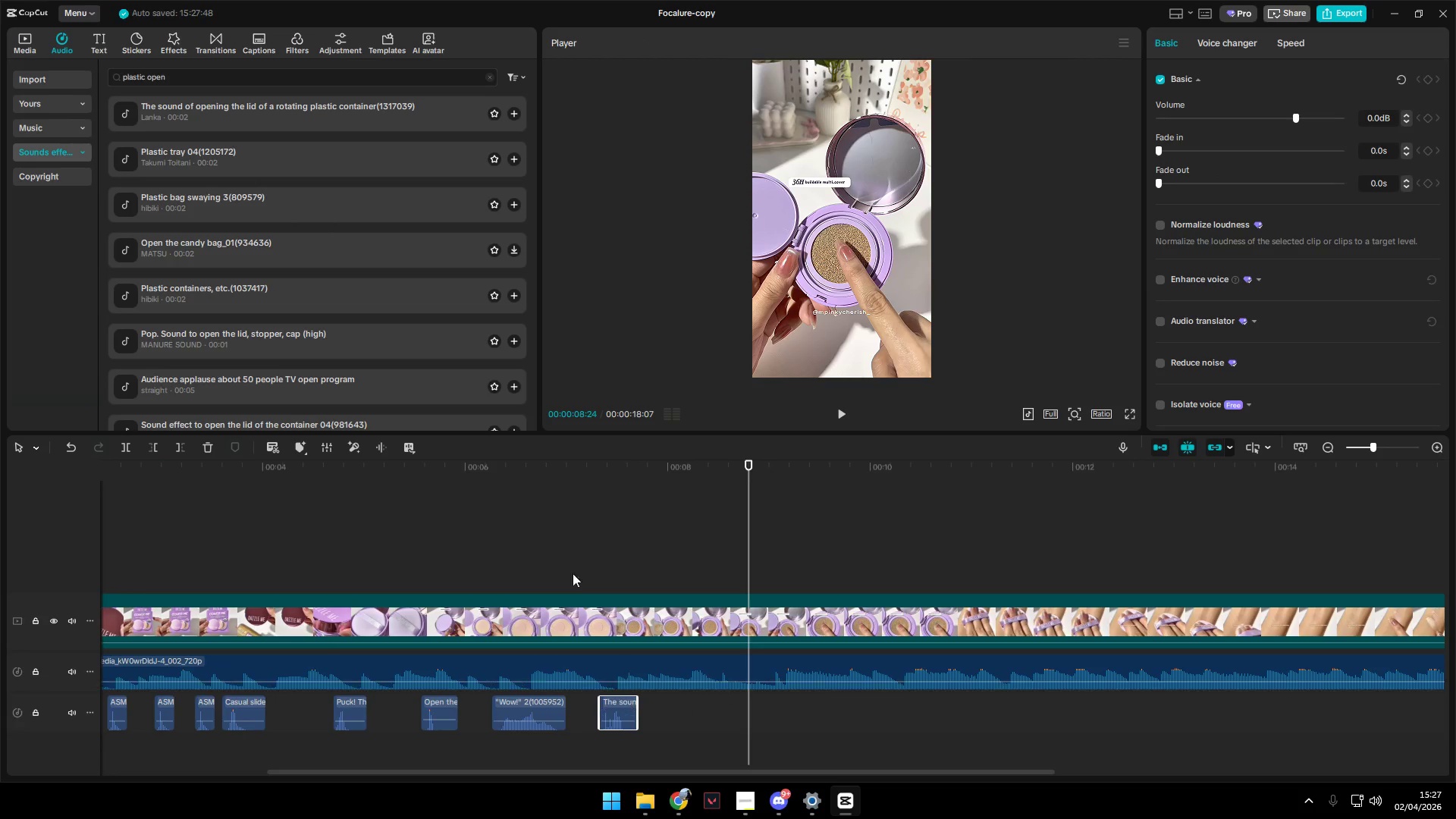 
left_click([564, 566])
 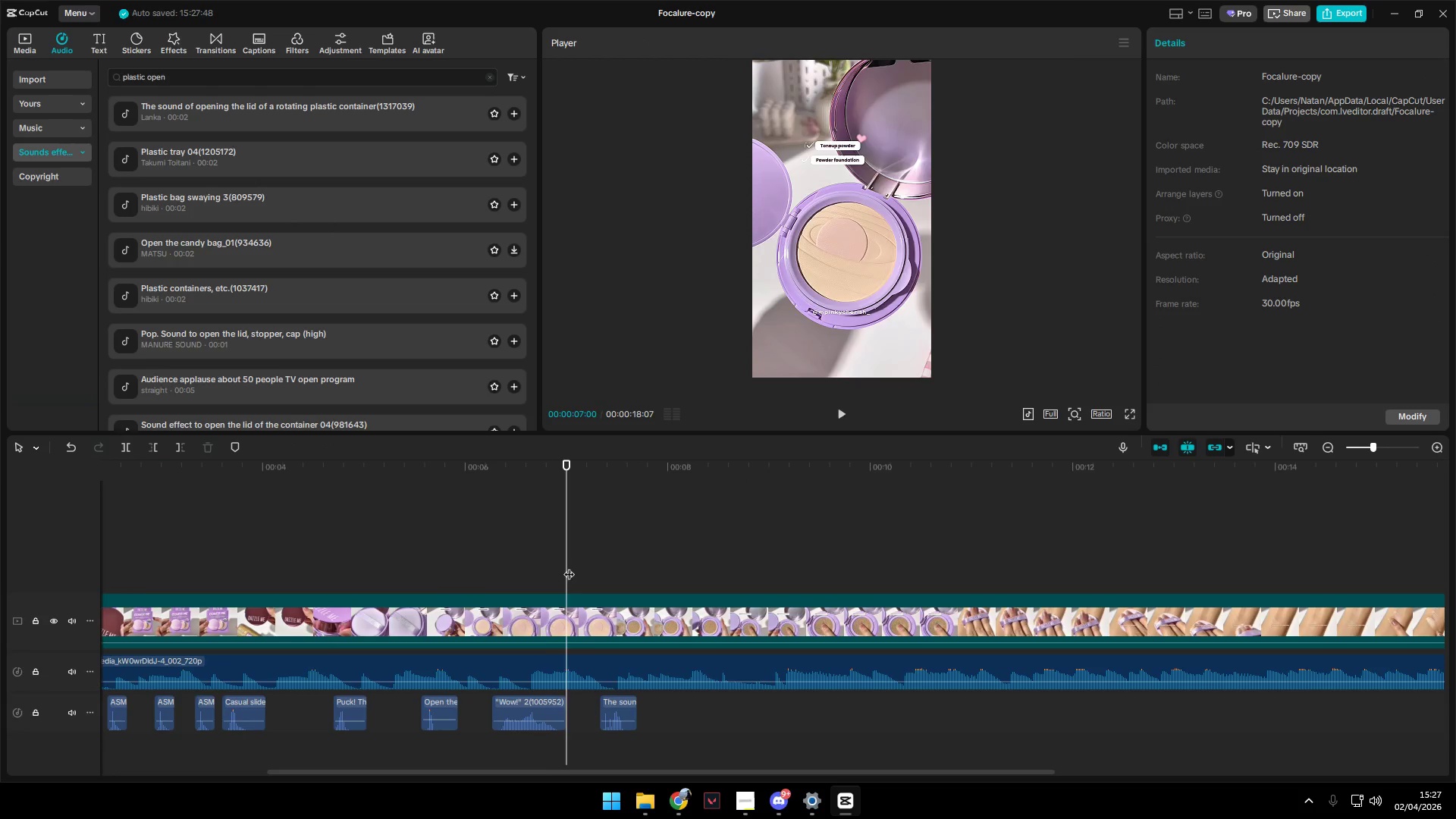 
key(Space)
 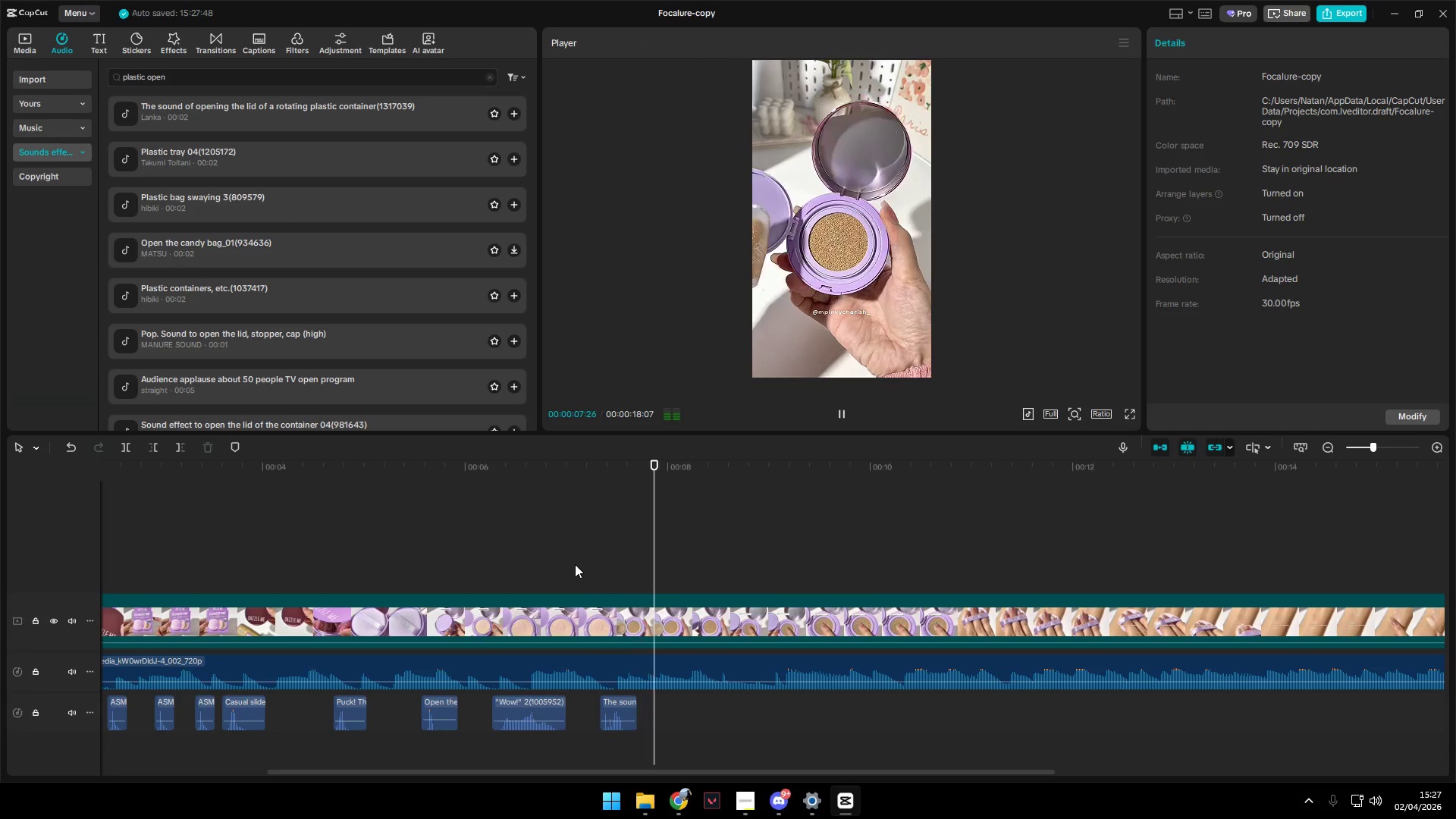 
key(Space)
 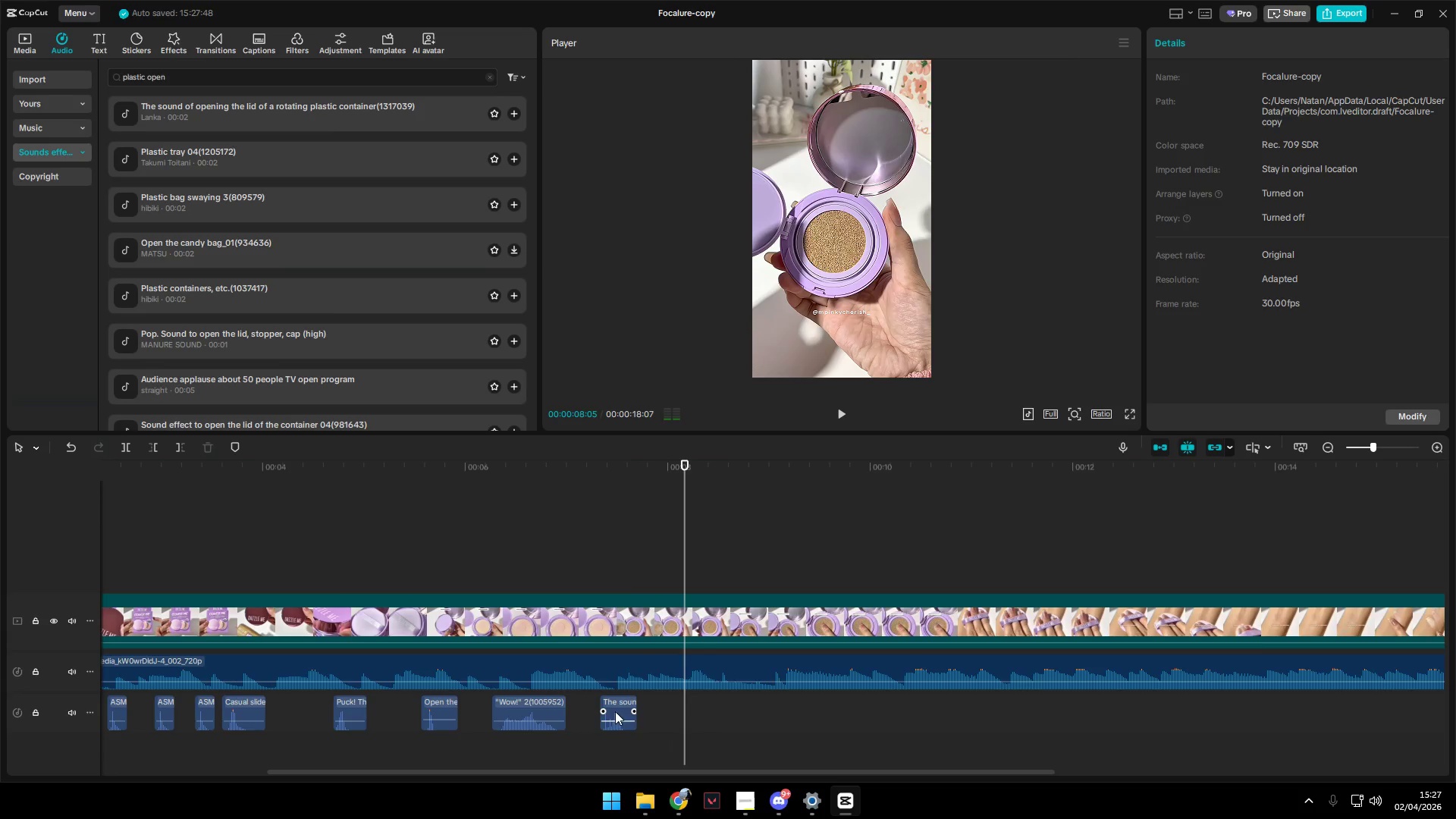 
left_click_drag(start_coordinate=[620, 704], to_coordinate=[665, 711])
 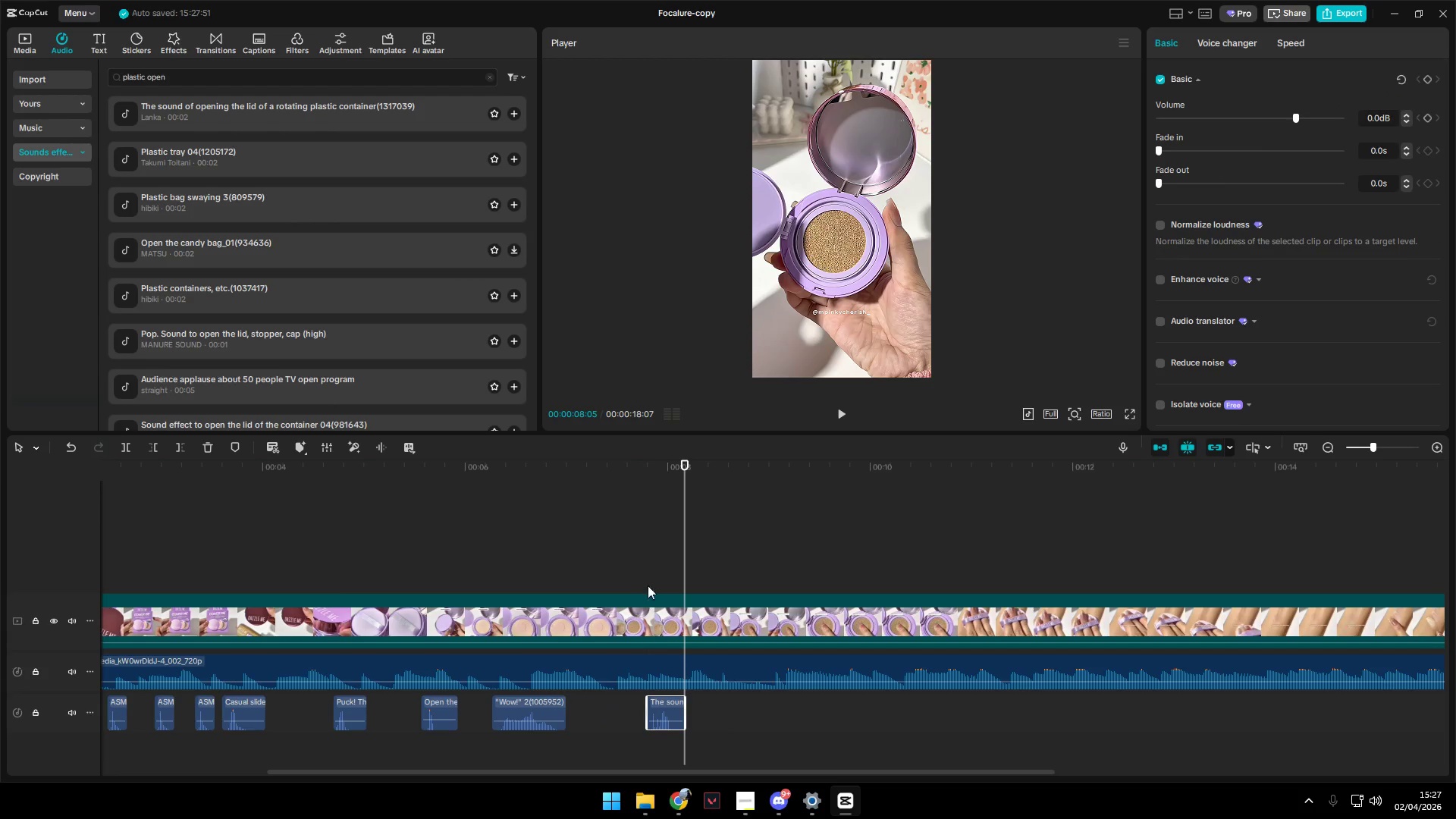 
left_click([638, 566])
 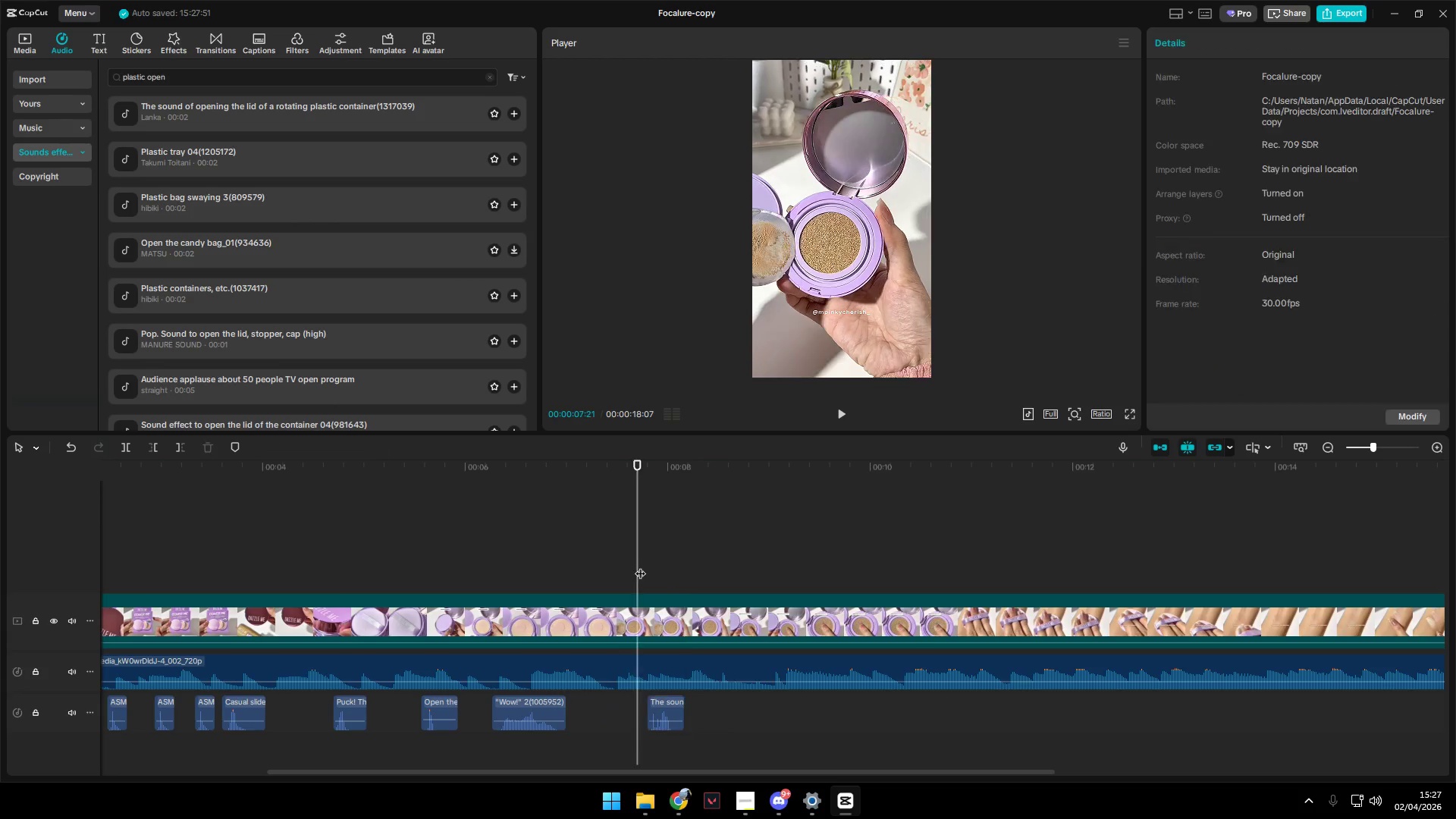 
key(Space)
 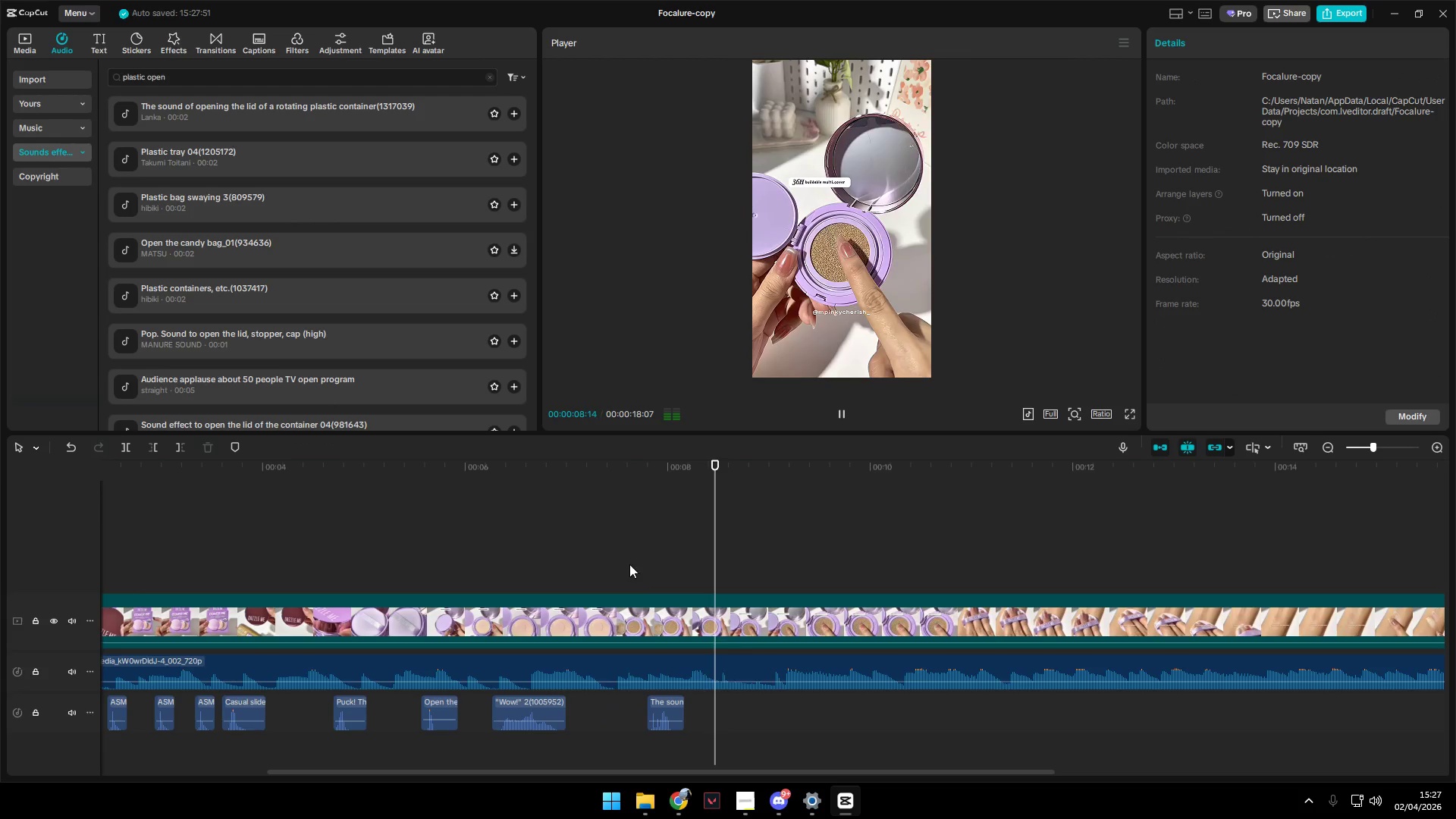 
key(Space)
 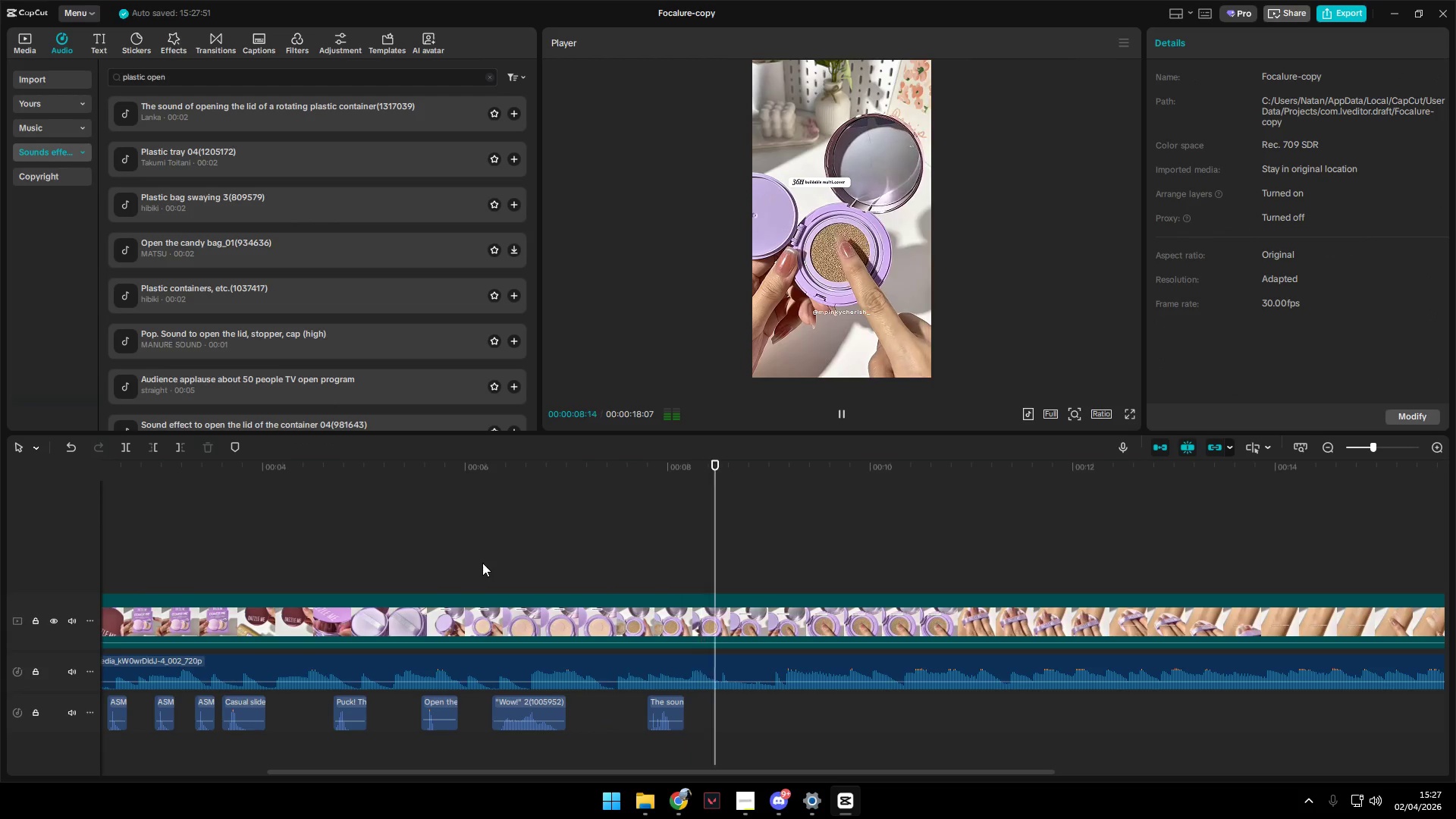 
key(Space)
 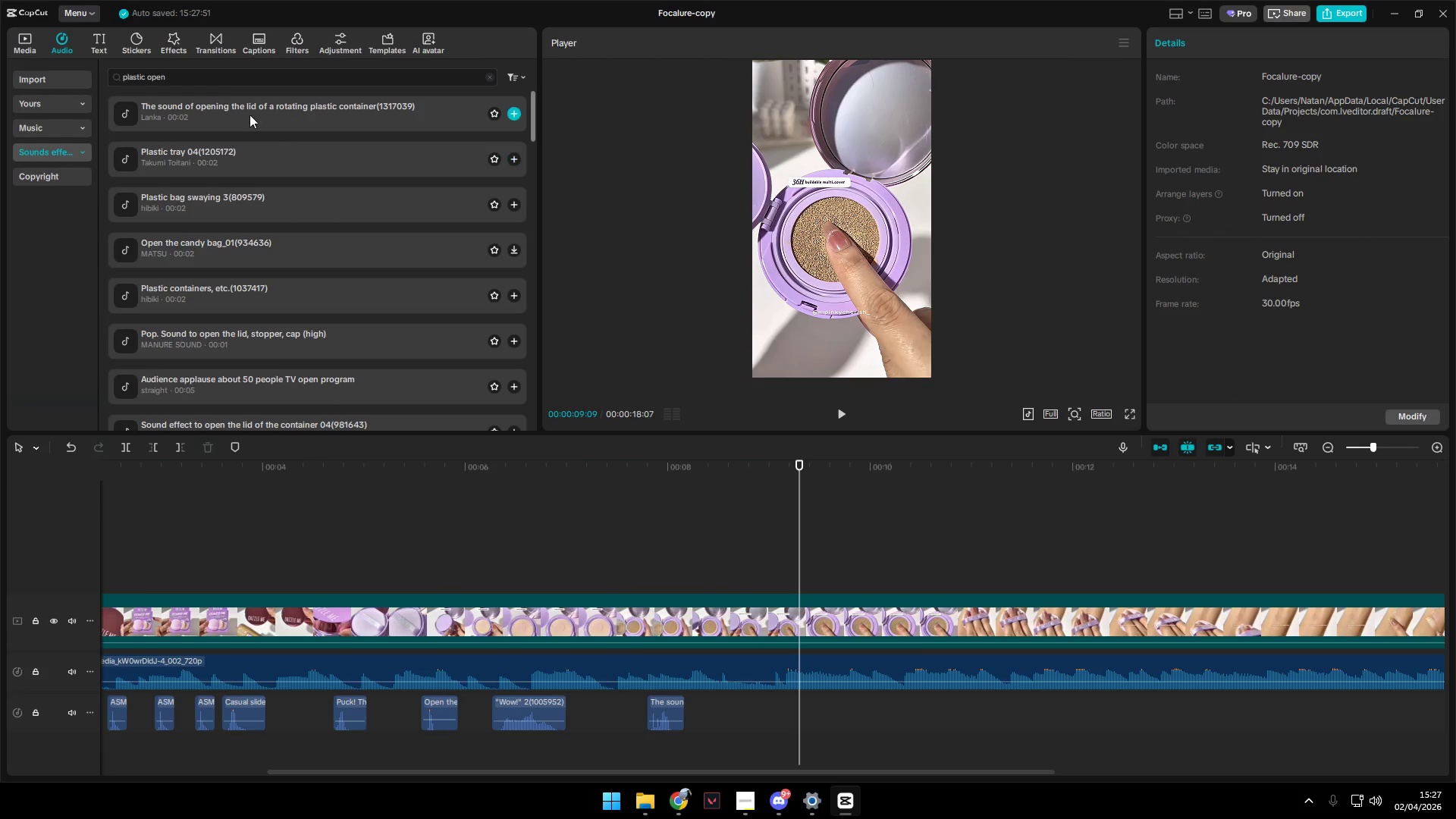 
left_click_drag(start_coordinate=[233, 74], to_coordinate=[18, 73])
 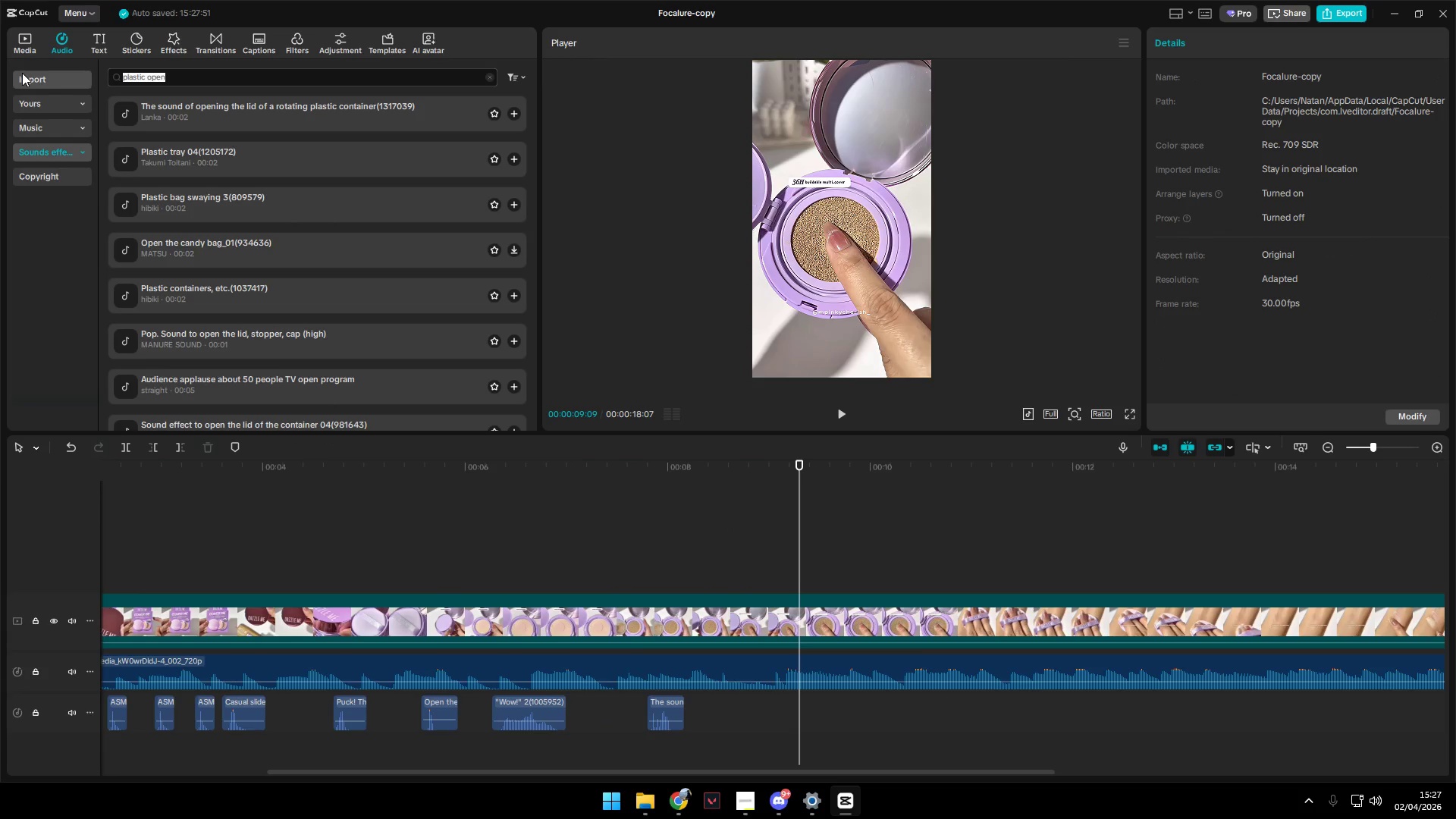 
type(slime)
 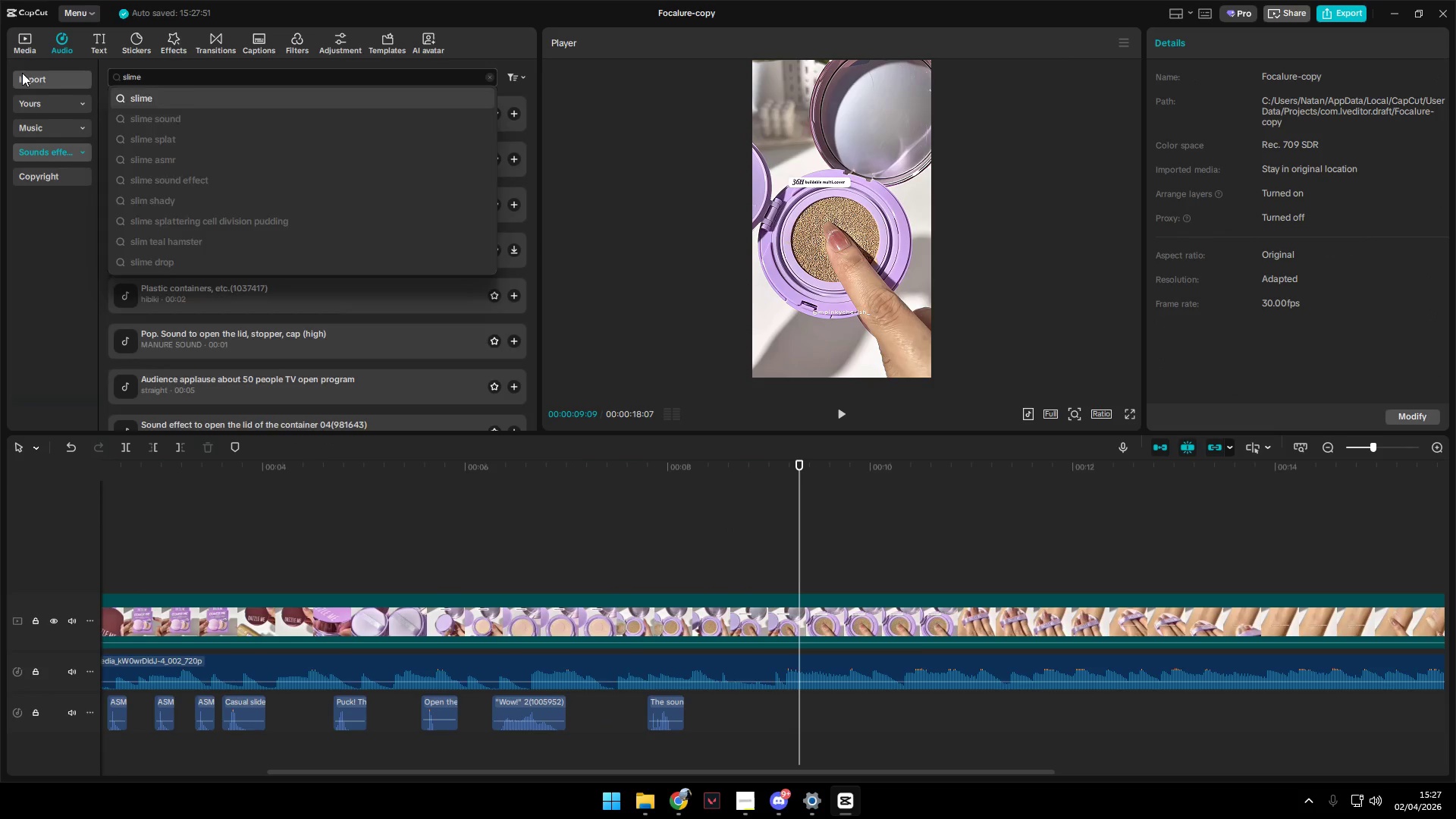 
key(Enter)
 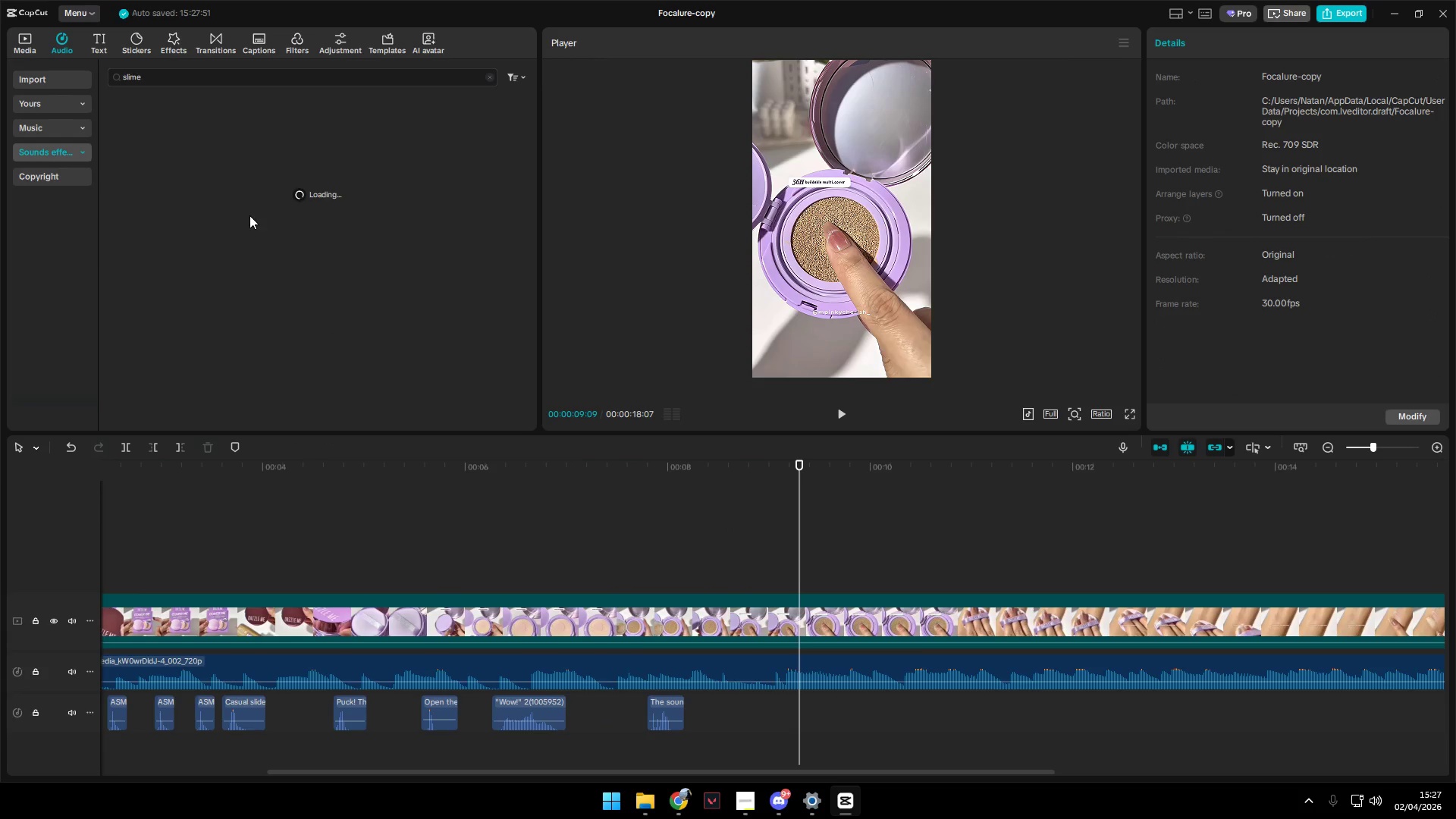 
left_click([221, 103])
 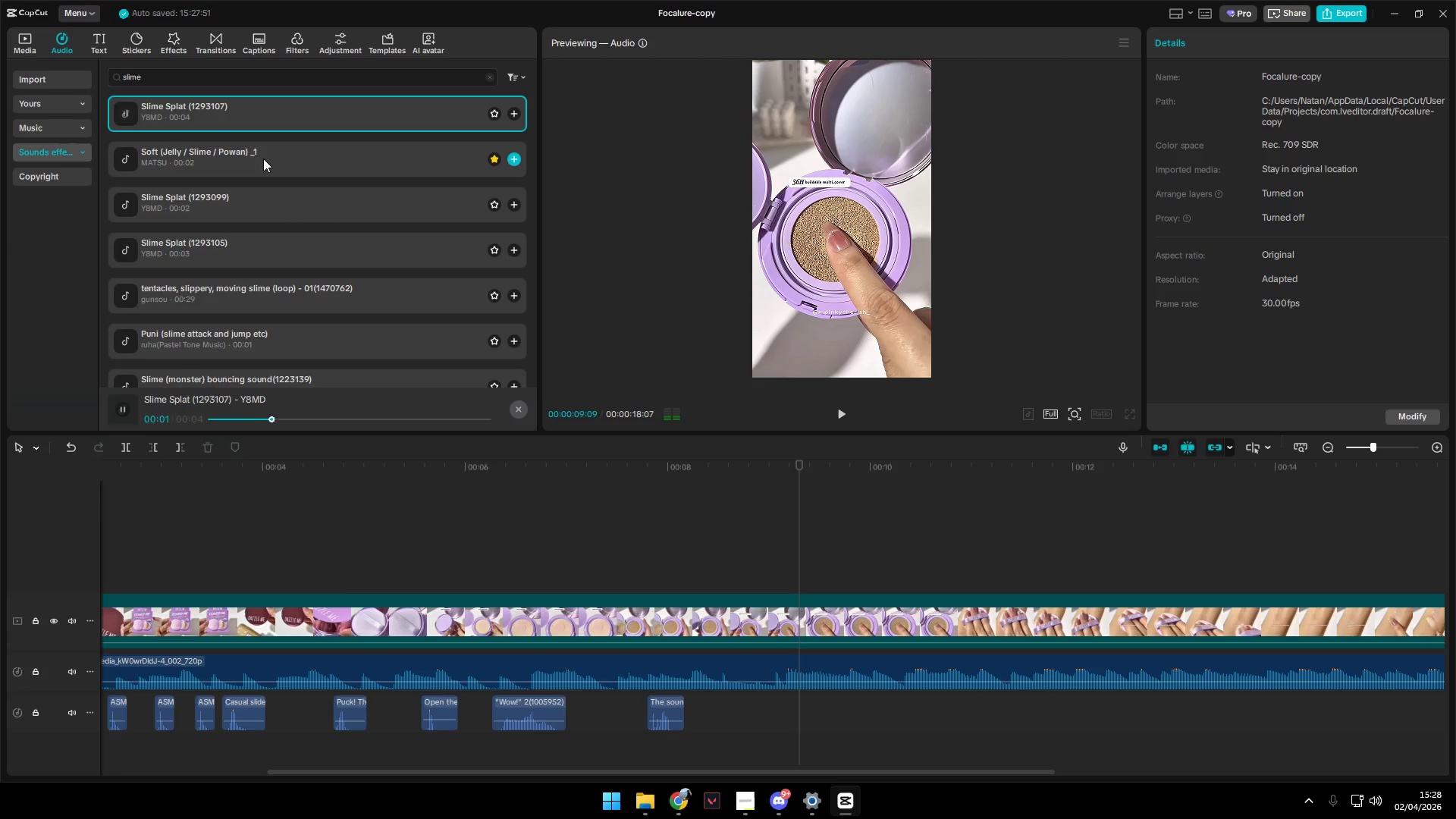 
left_click([253, 209])
 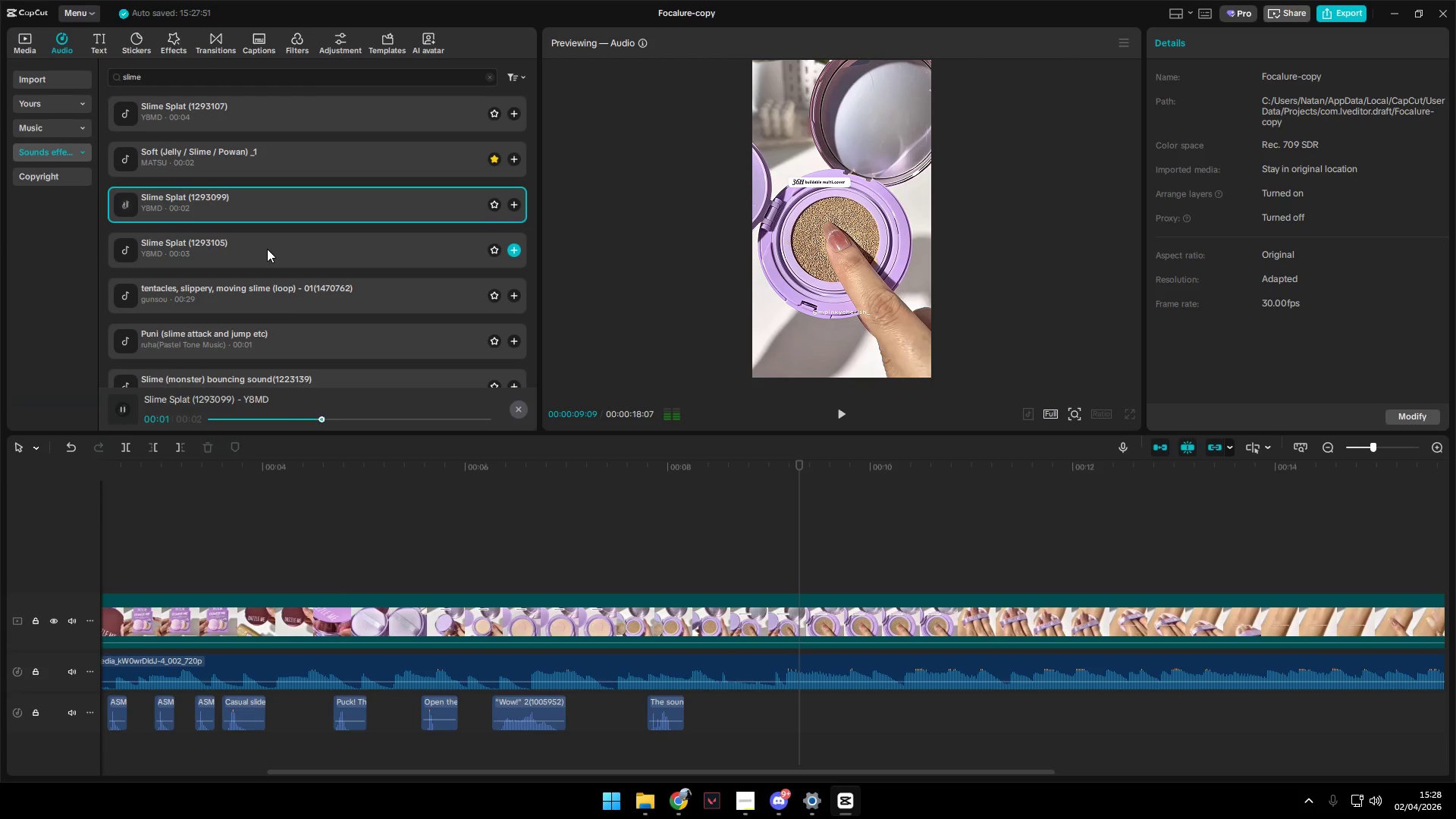 
left_click_drag(start_coordinate=[277, 194], to_coordinate=[772, 708])
 